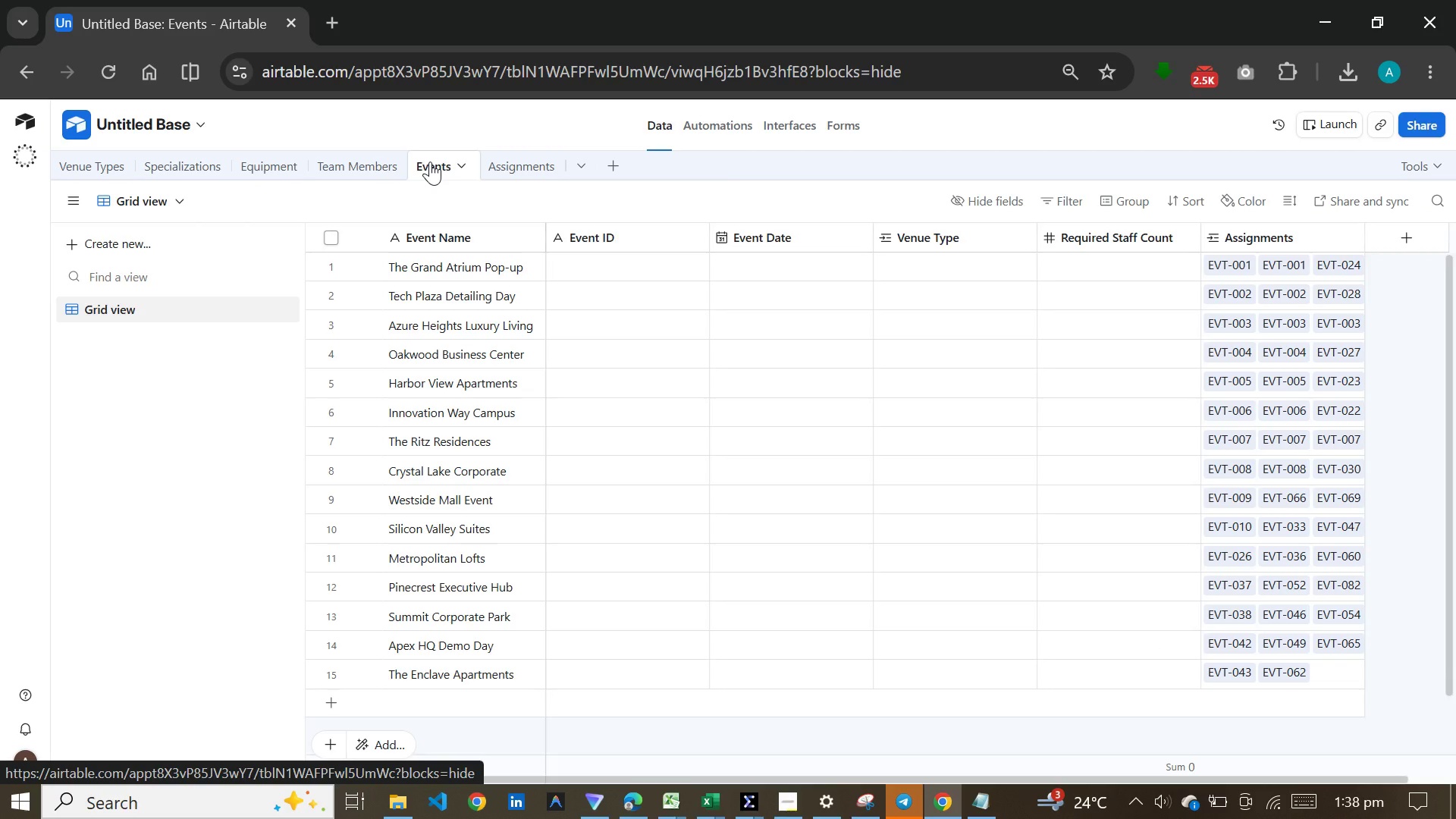 
left_click([330, 160])
 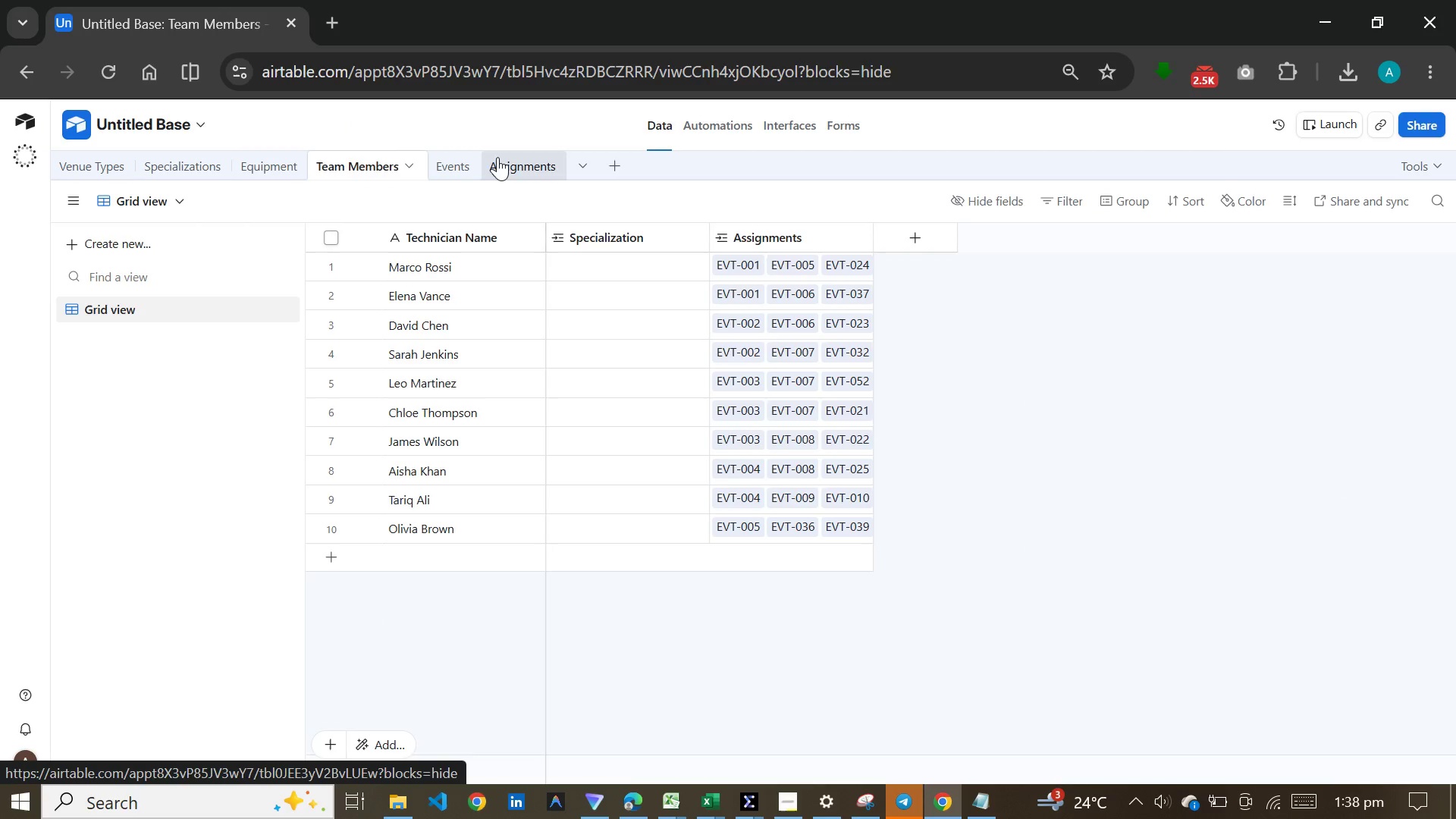 
left_click([499, 157])
 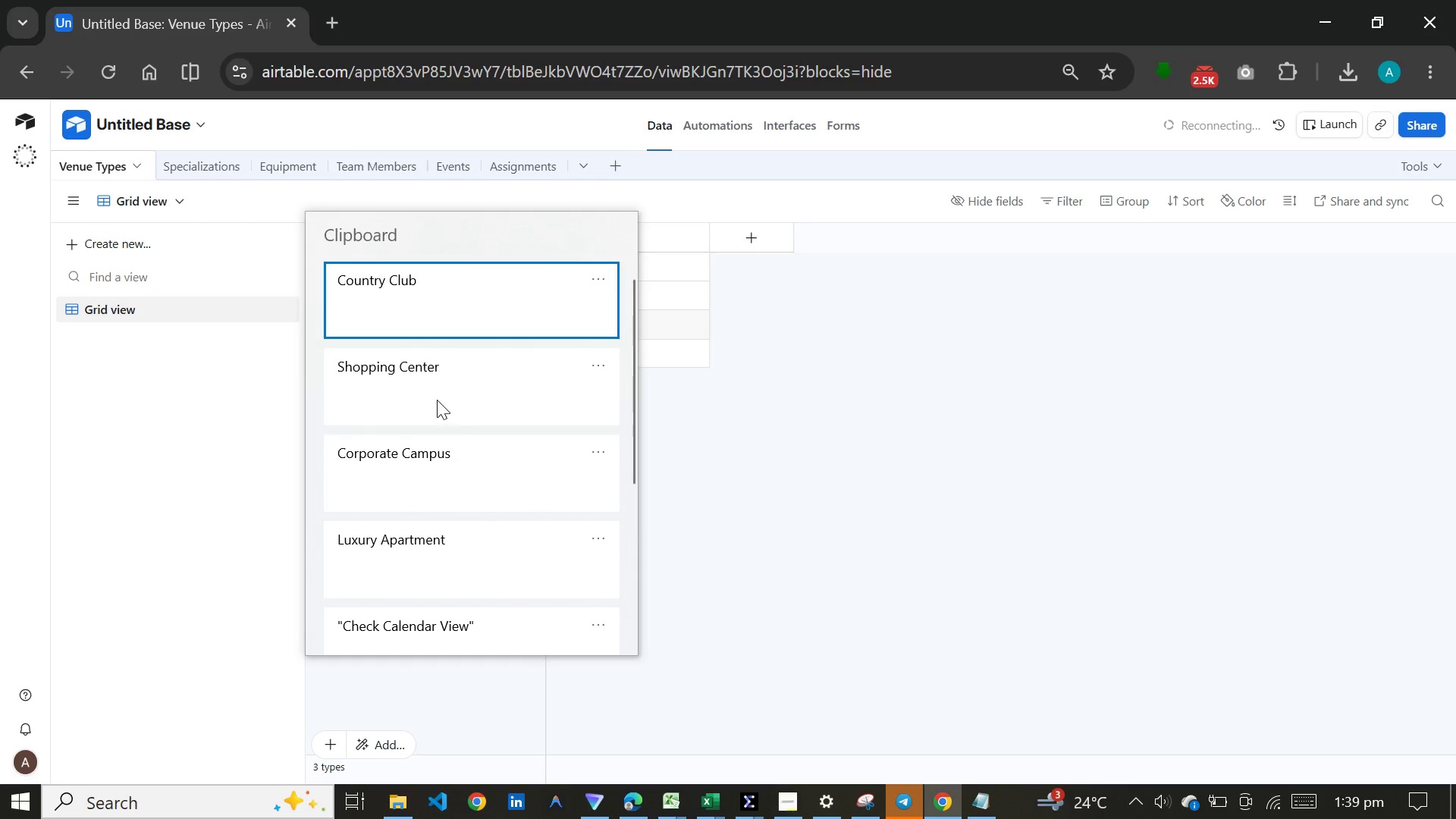 
wait(52.77)
 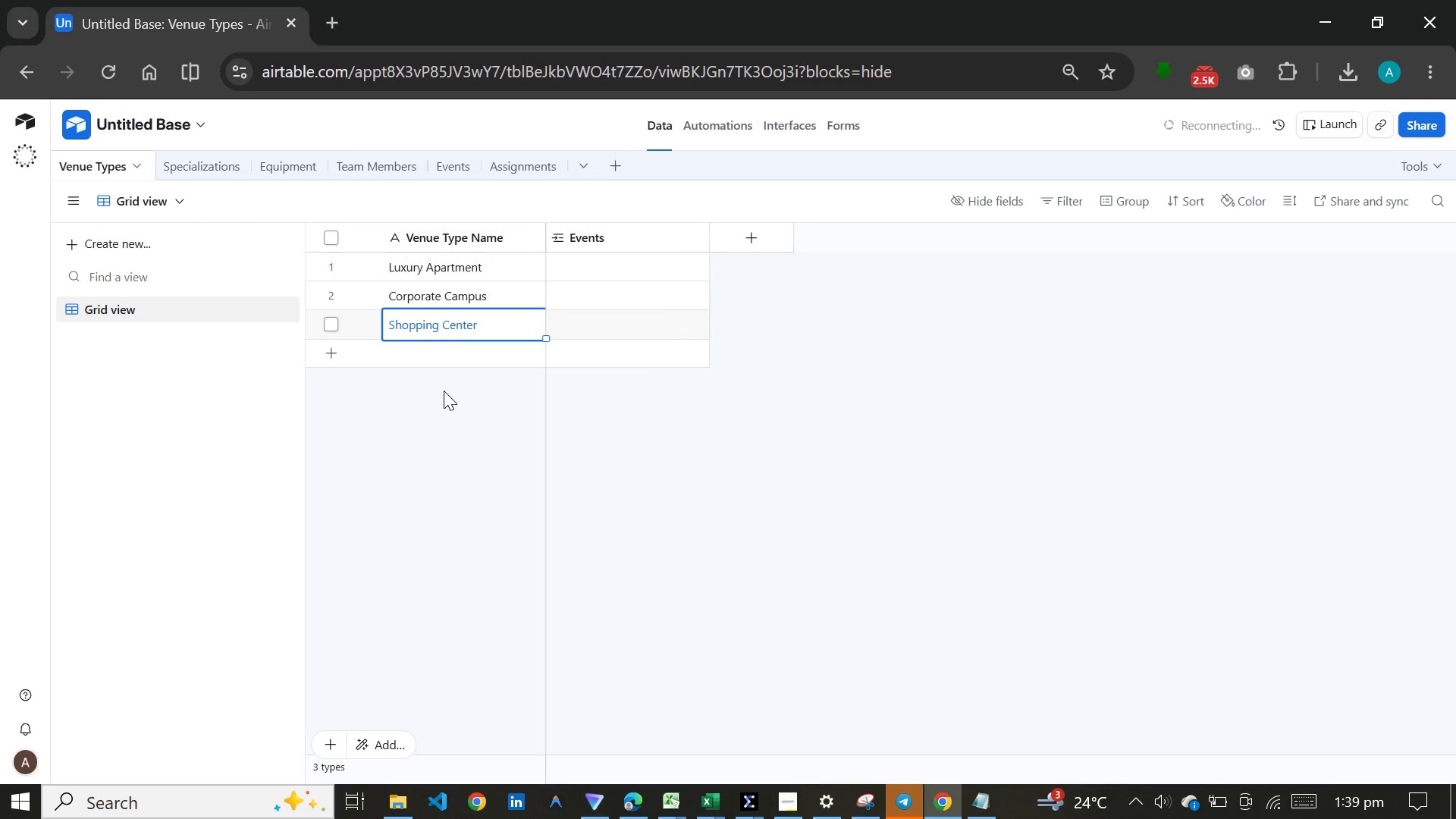 
key(Meta+V)
 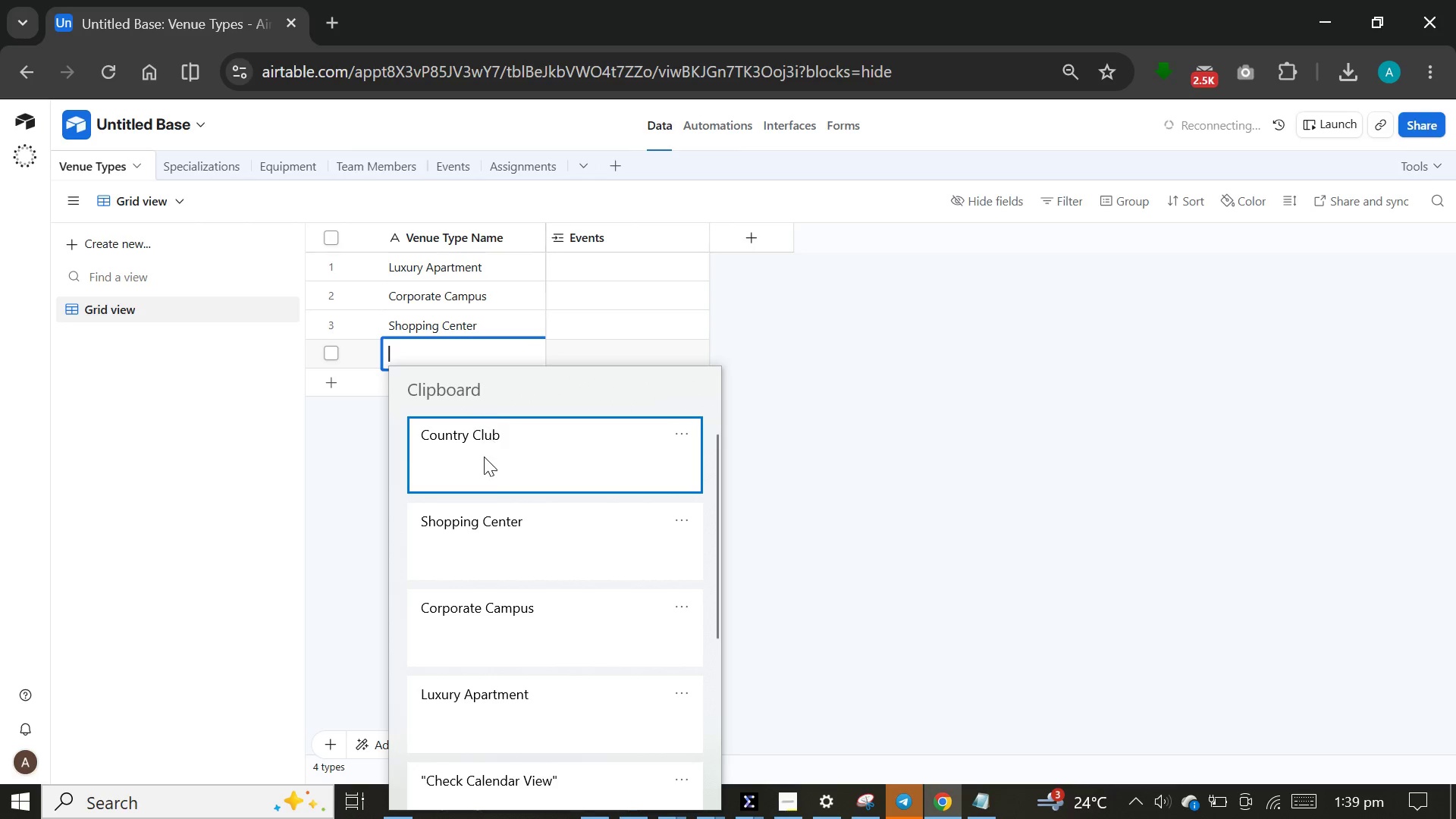 
left_click([484, 457])
 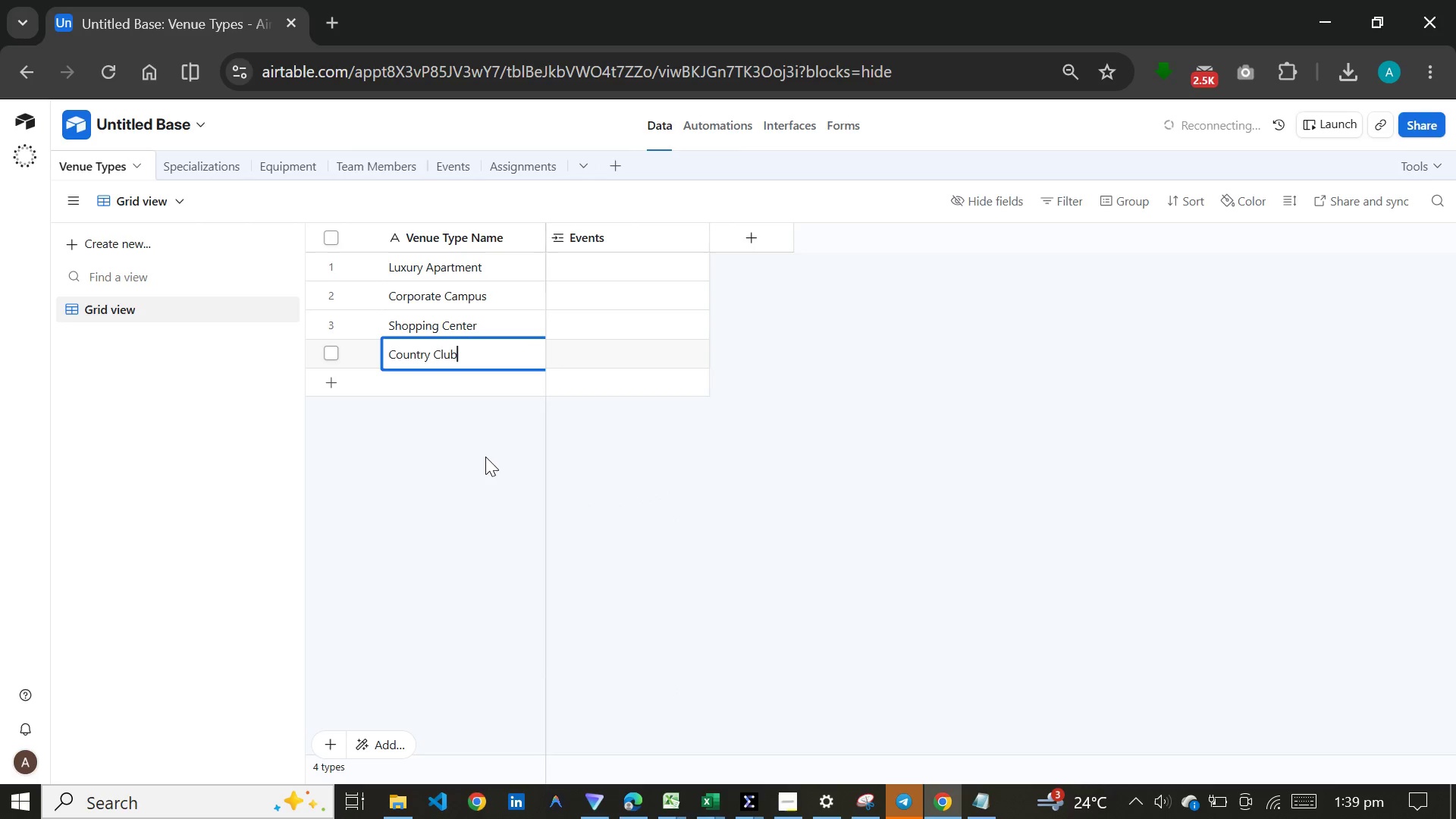 
key(Control+ControlLeft)
 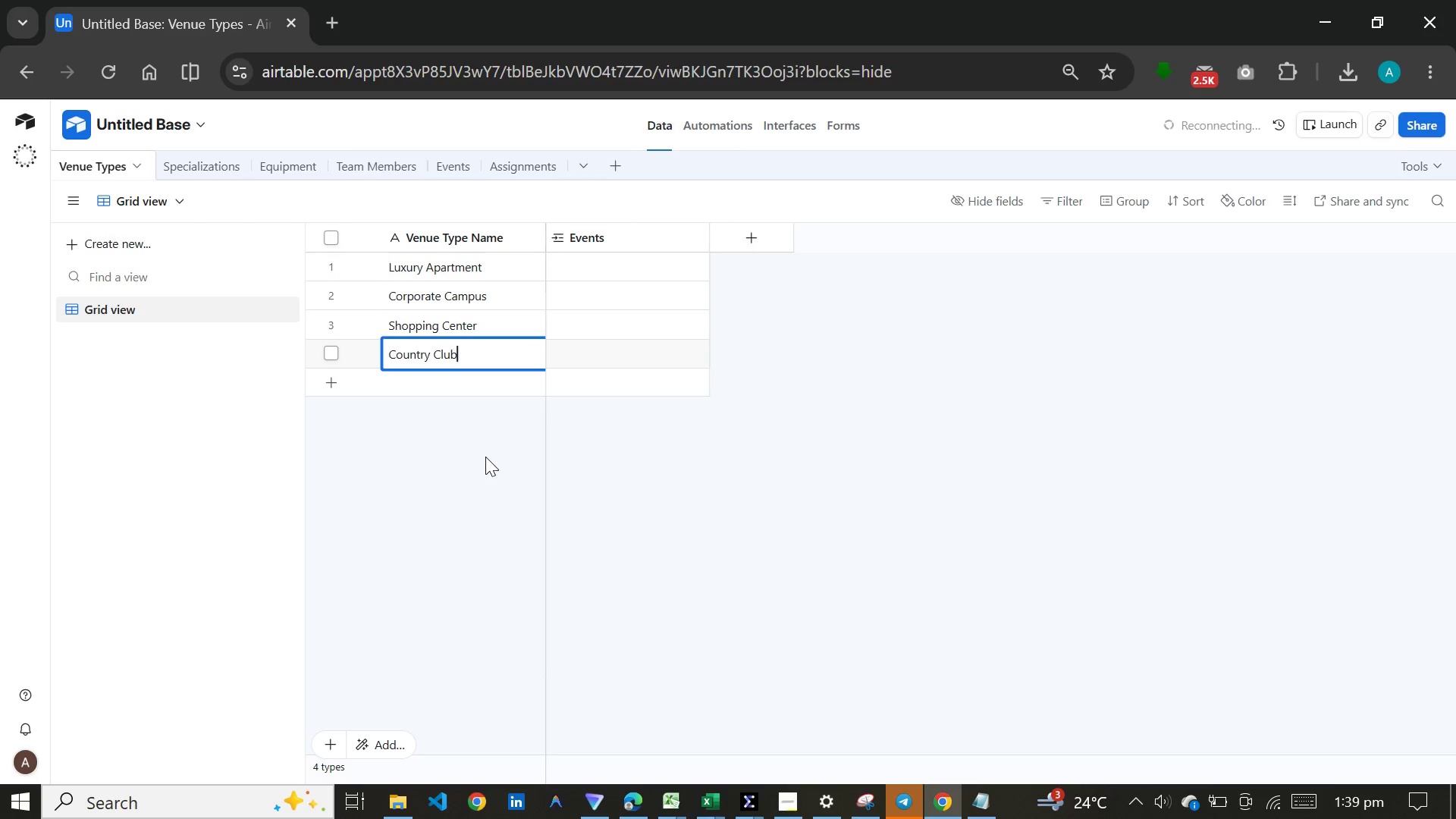 
key(Control+V)
 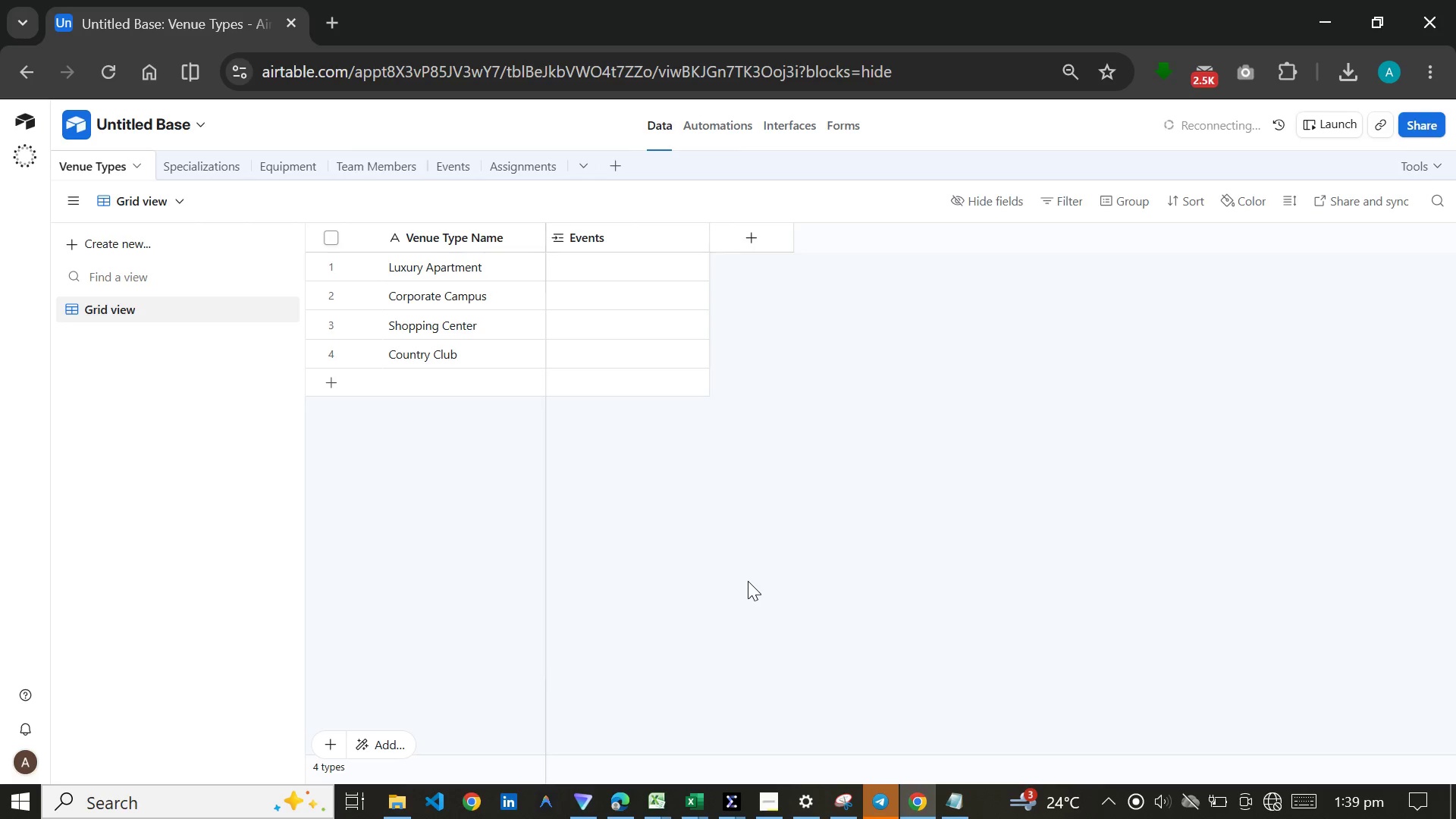 
wait(14.67)
 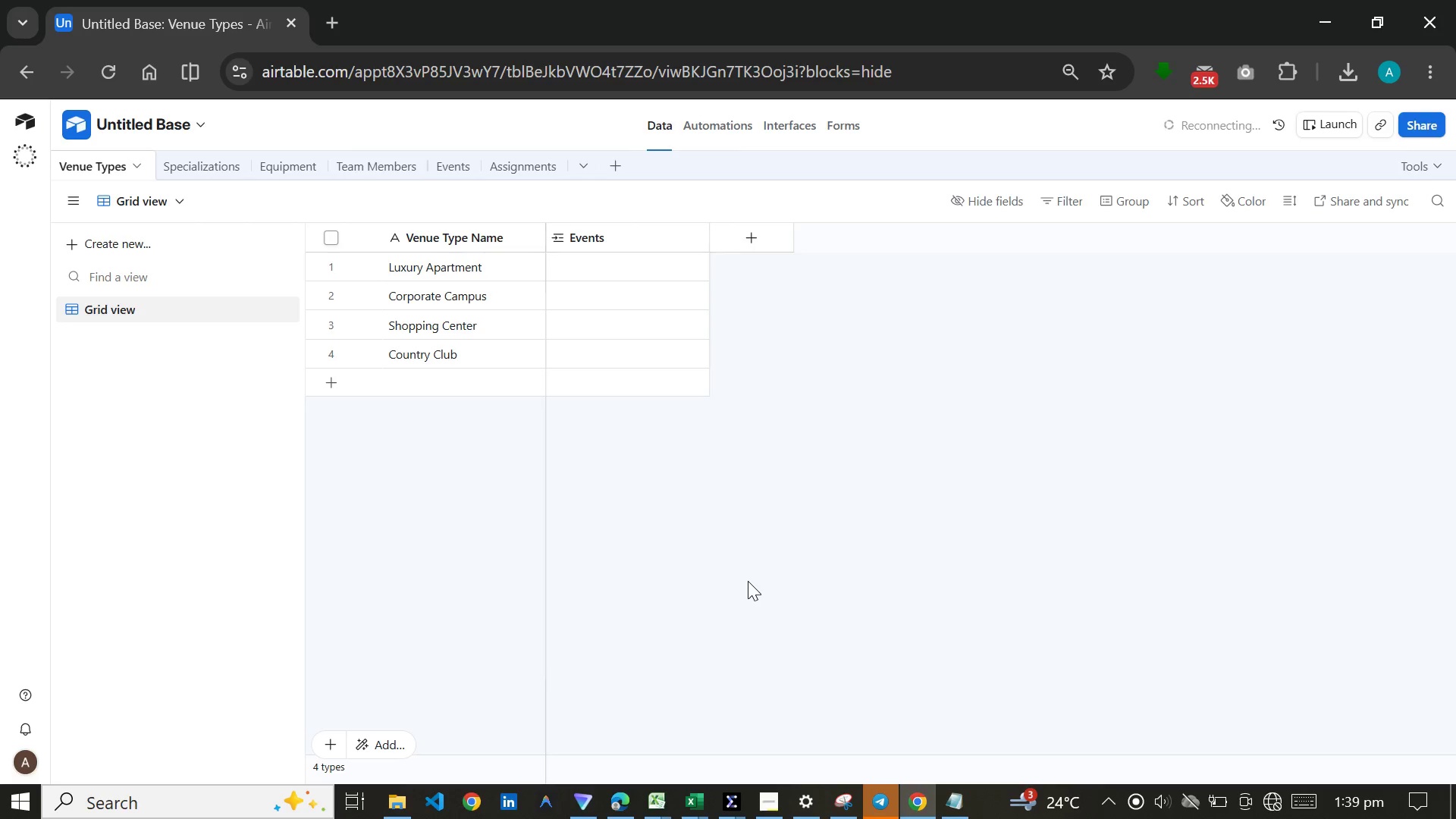 
left_click([215, 155])
 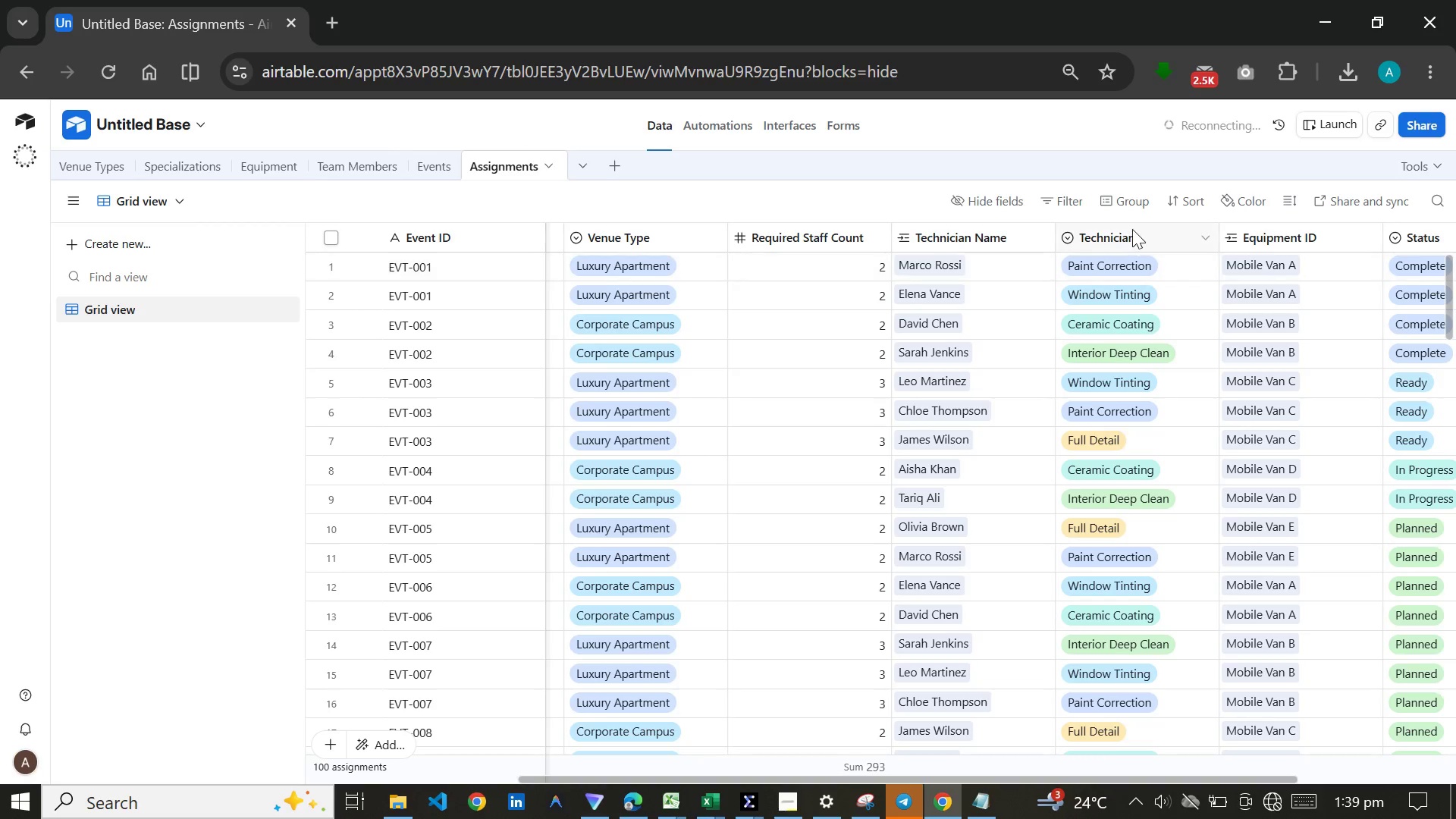 
wait(11.39)
 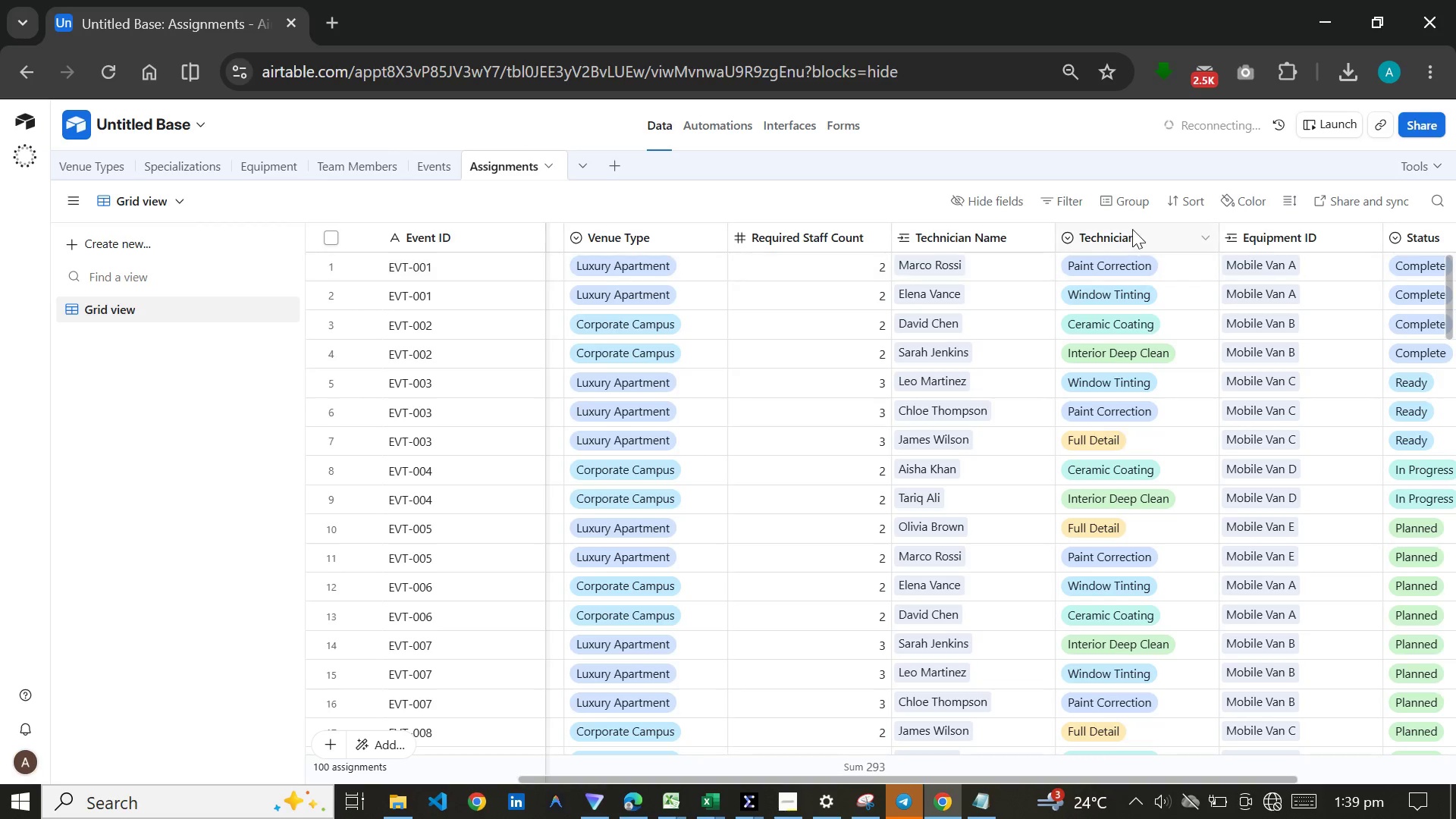 
double_click([1126, 237])
 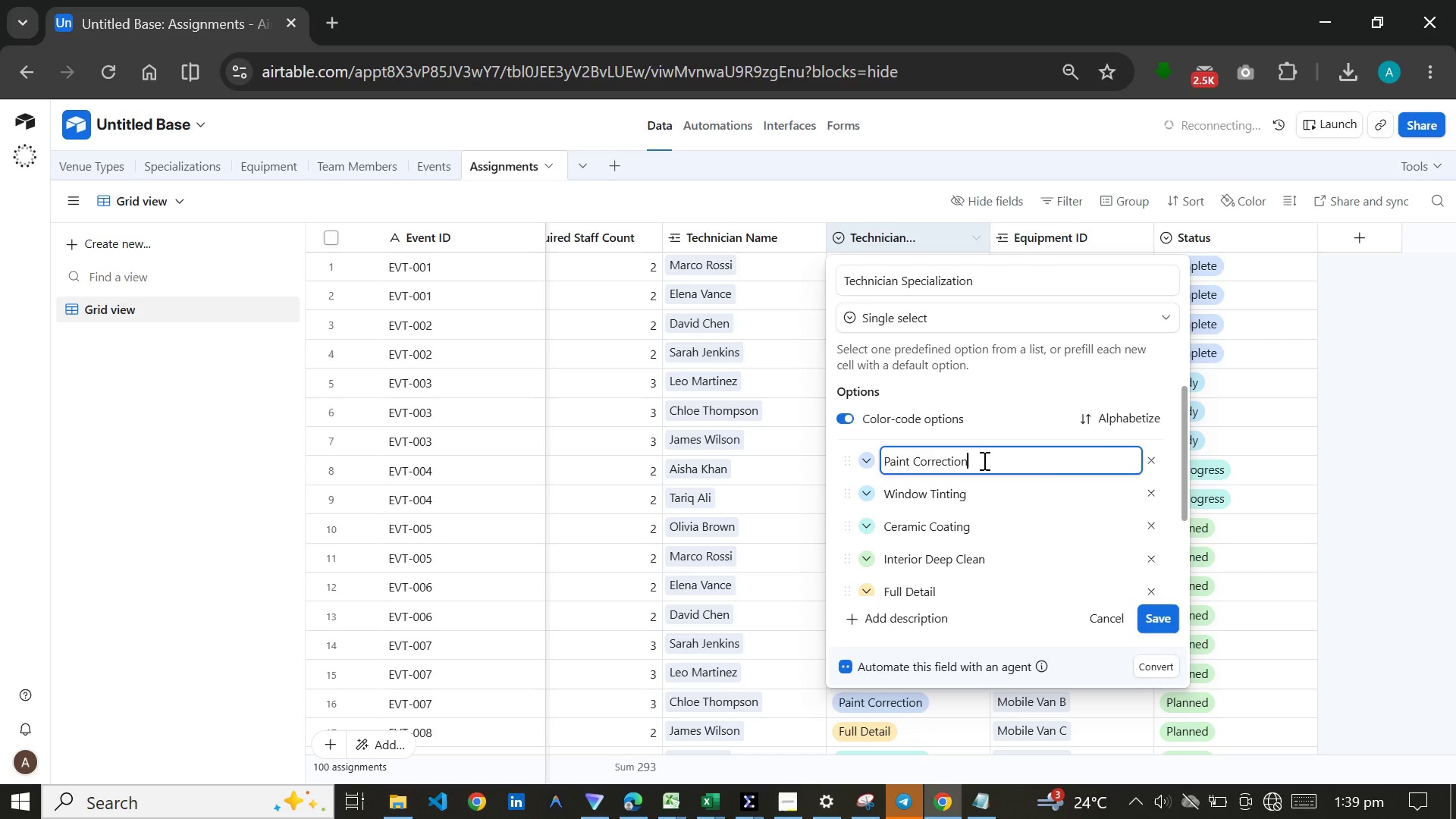 
key(Meta+V)
 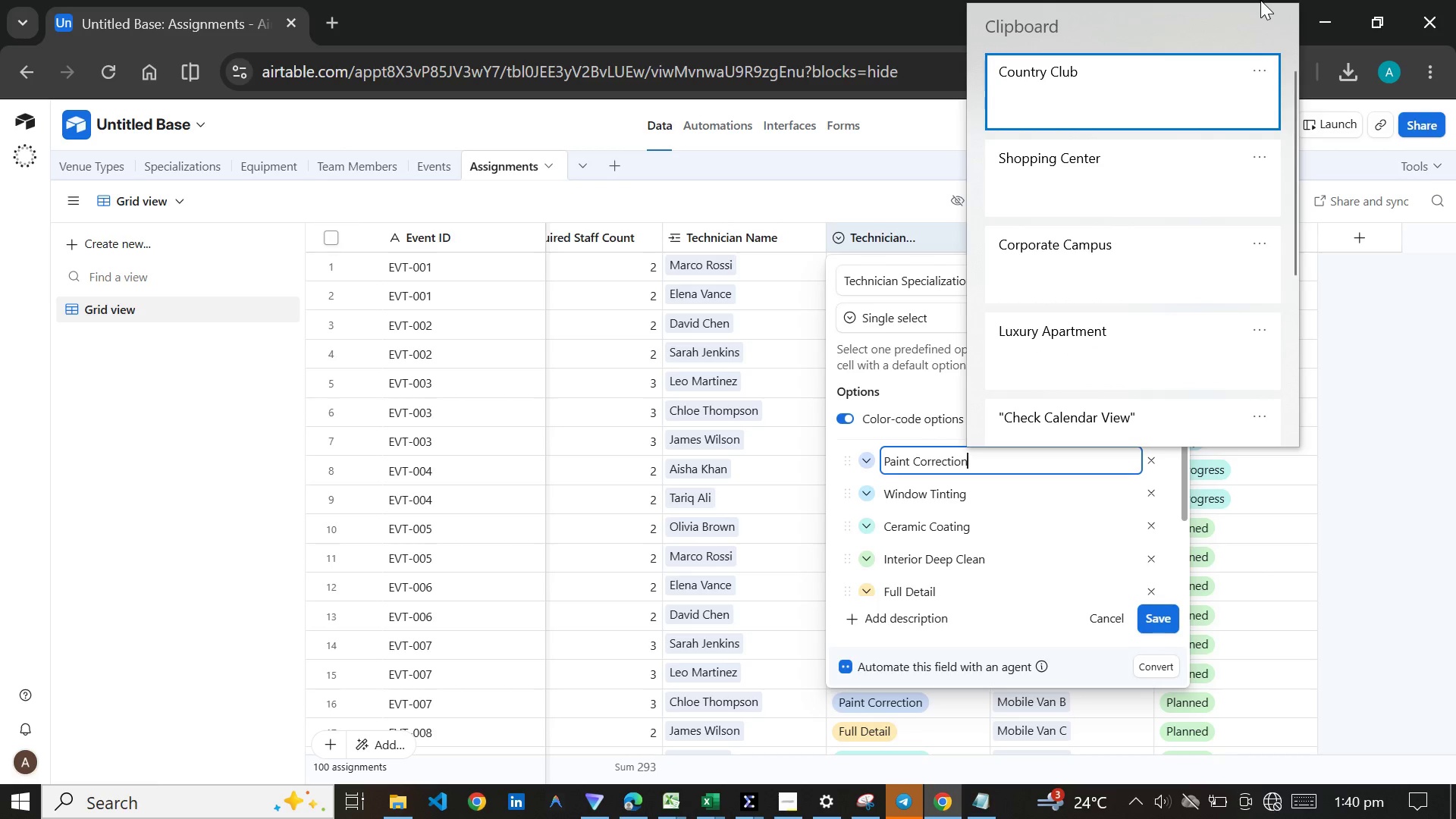 
left_click([1257, 67])
 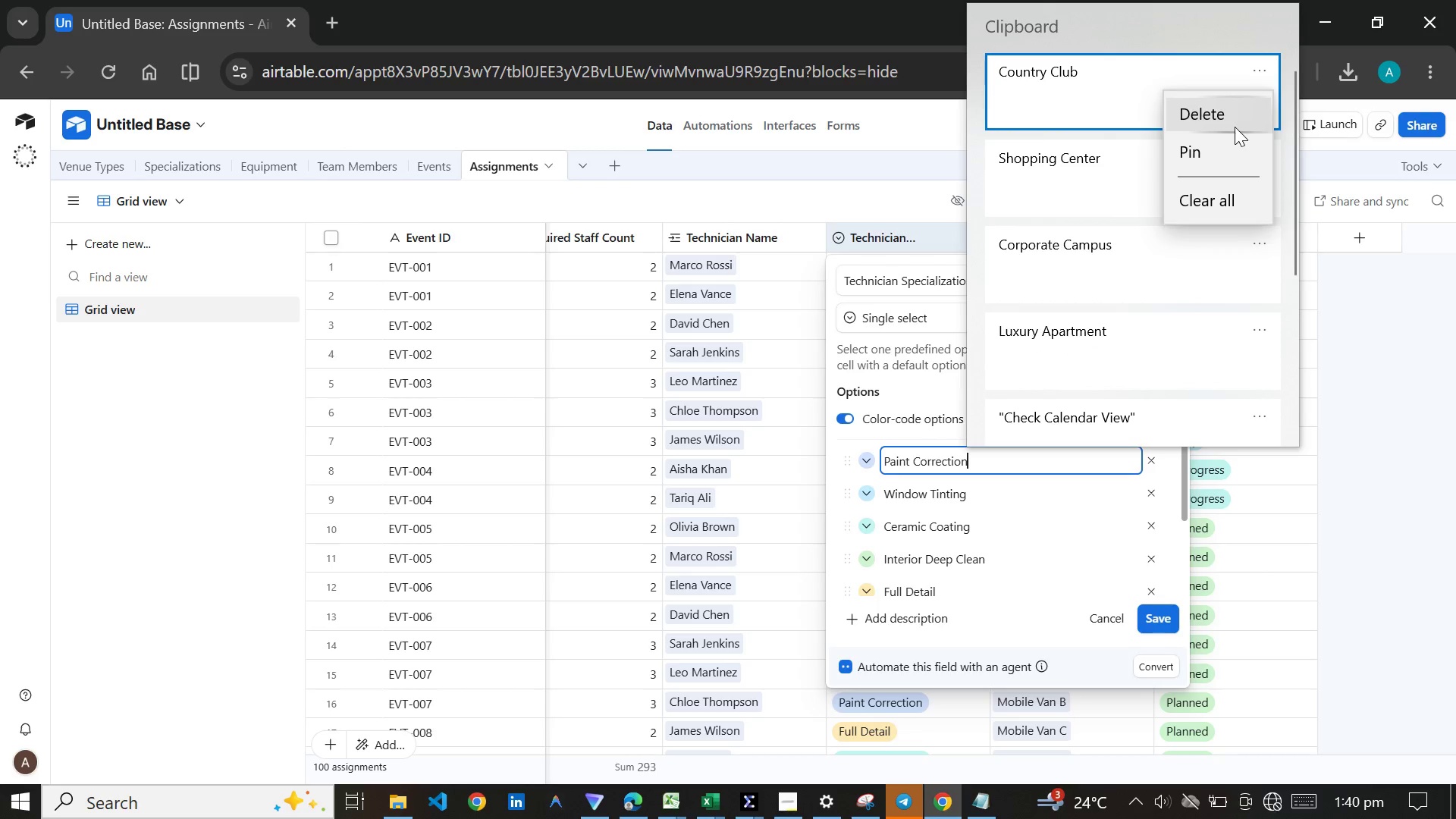 
left_click([1235, 127])
 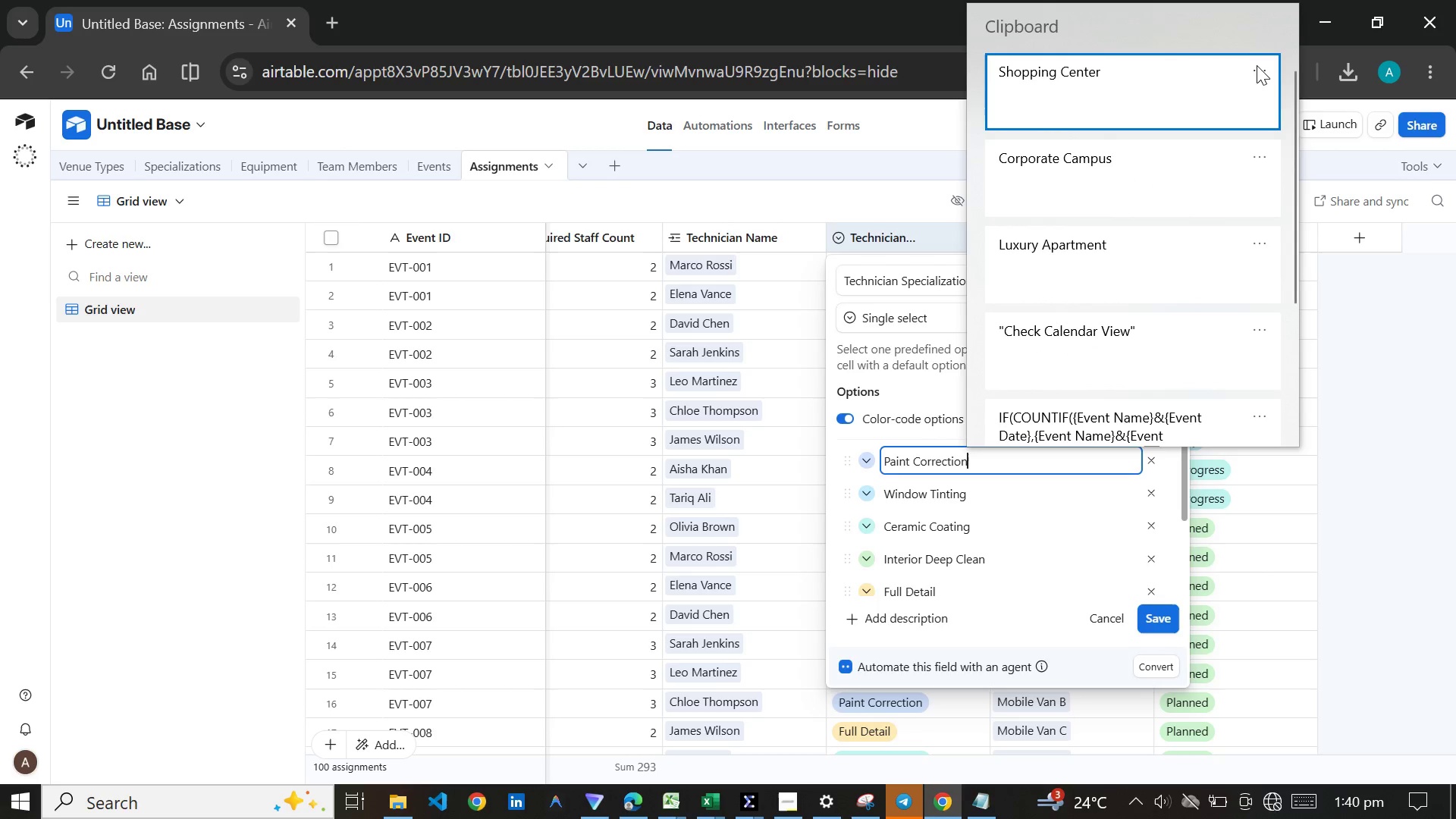 
left_click([1257, 65])
 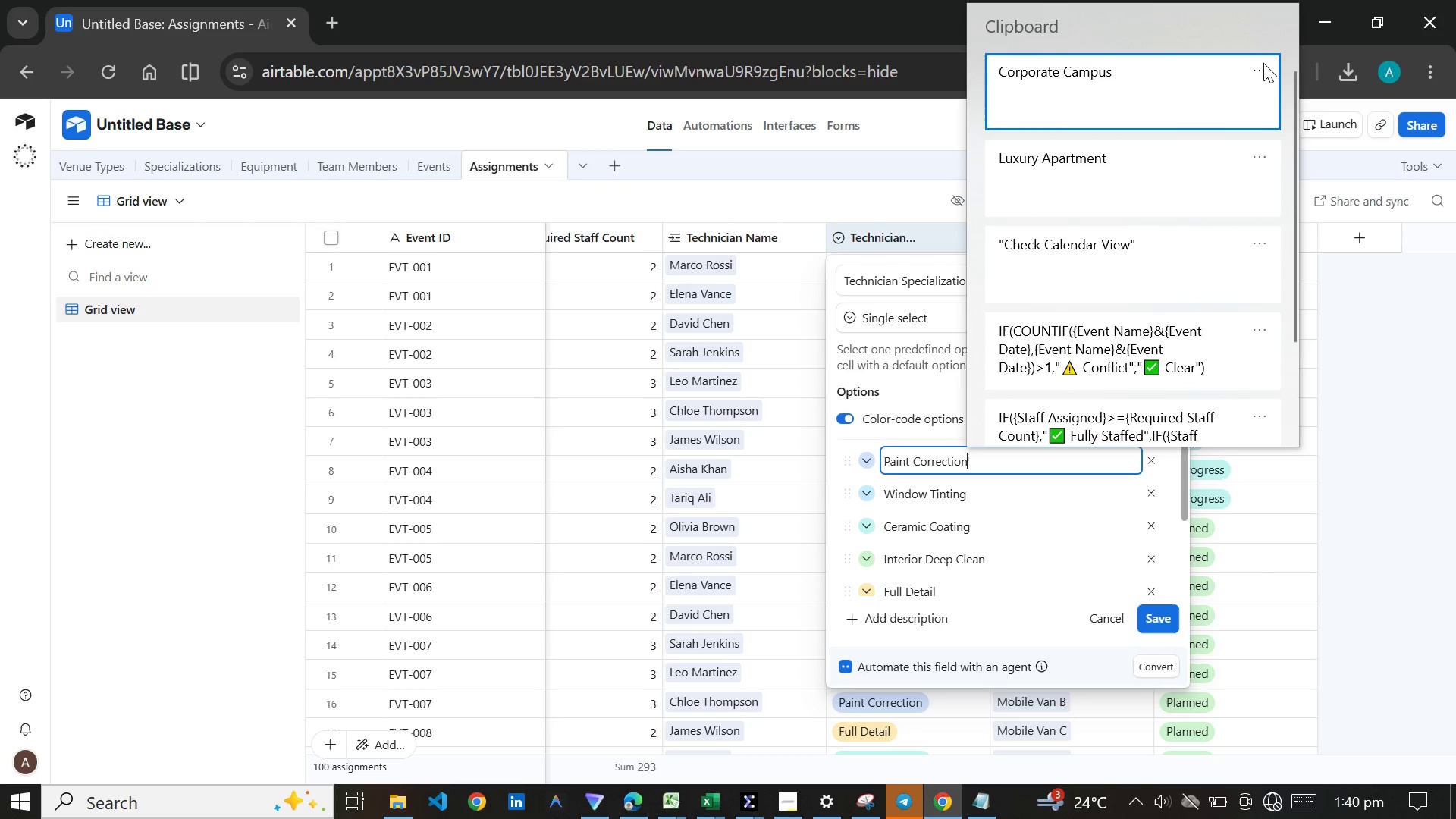 
double_click([1263, 61])
 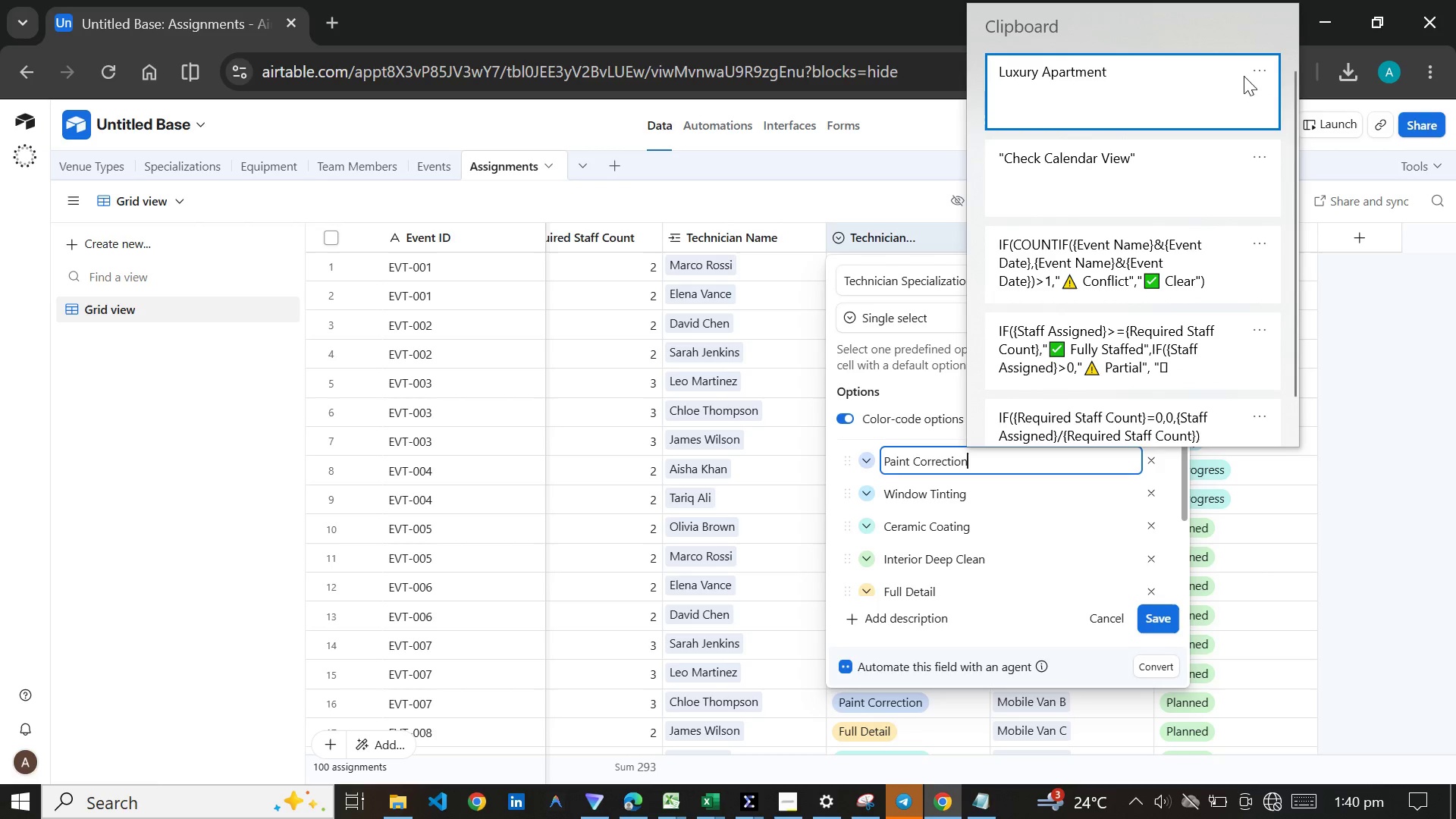 
left_click([1260, 67])
 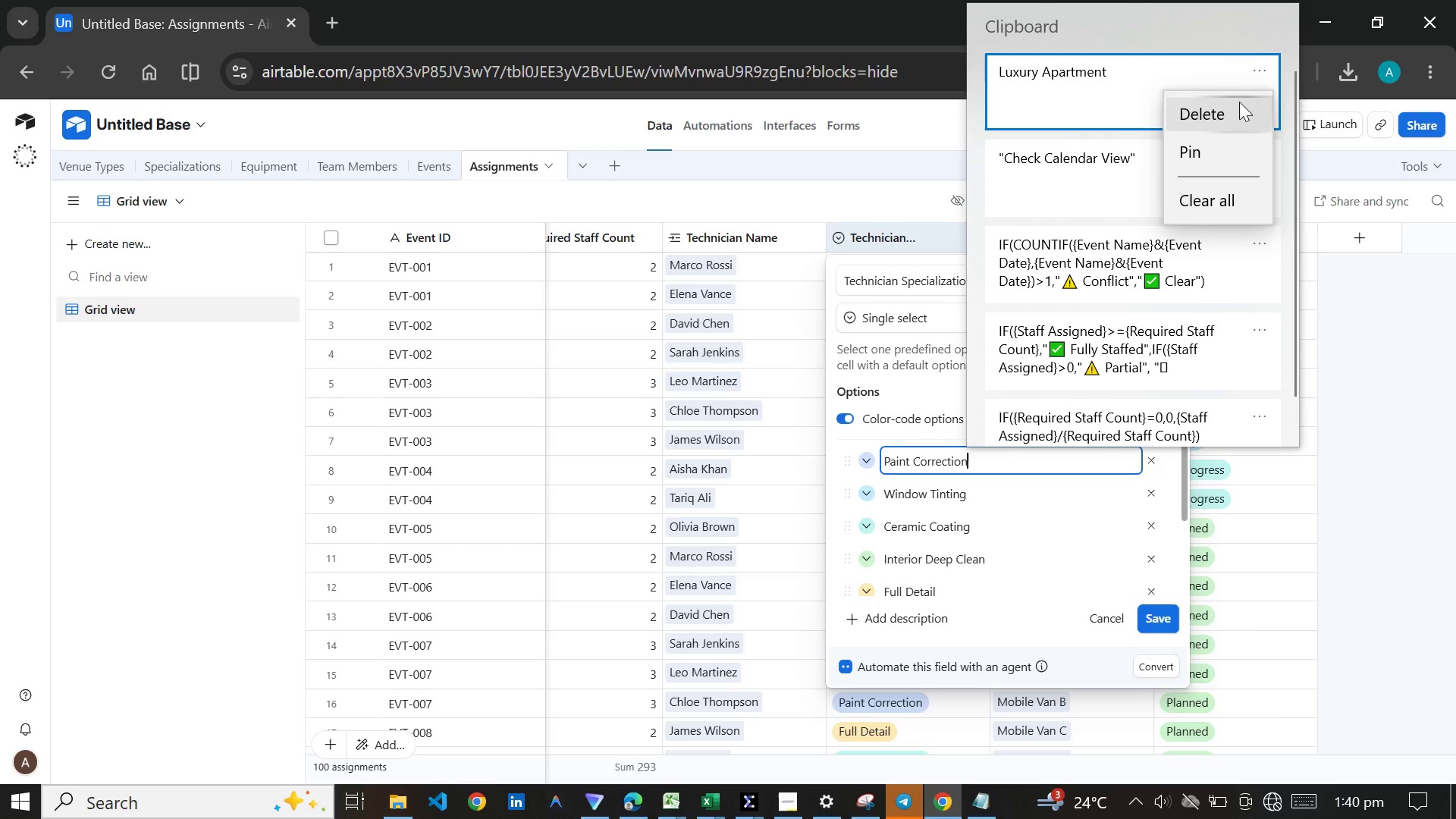 
left_click([1239, 102])
 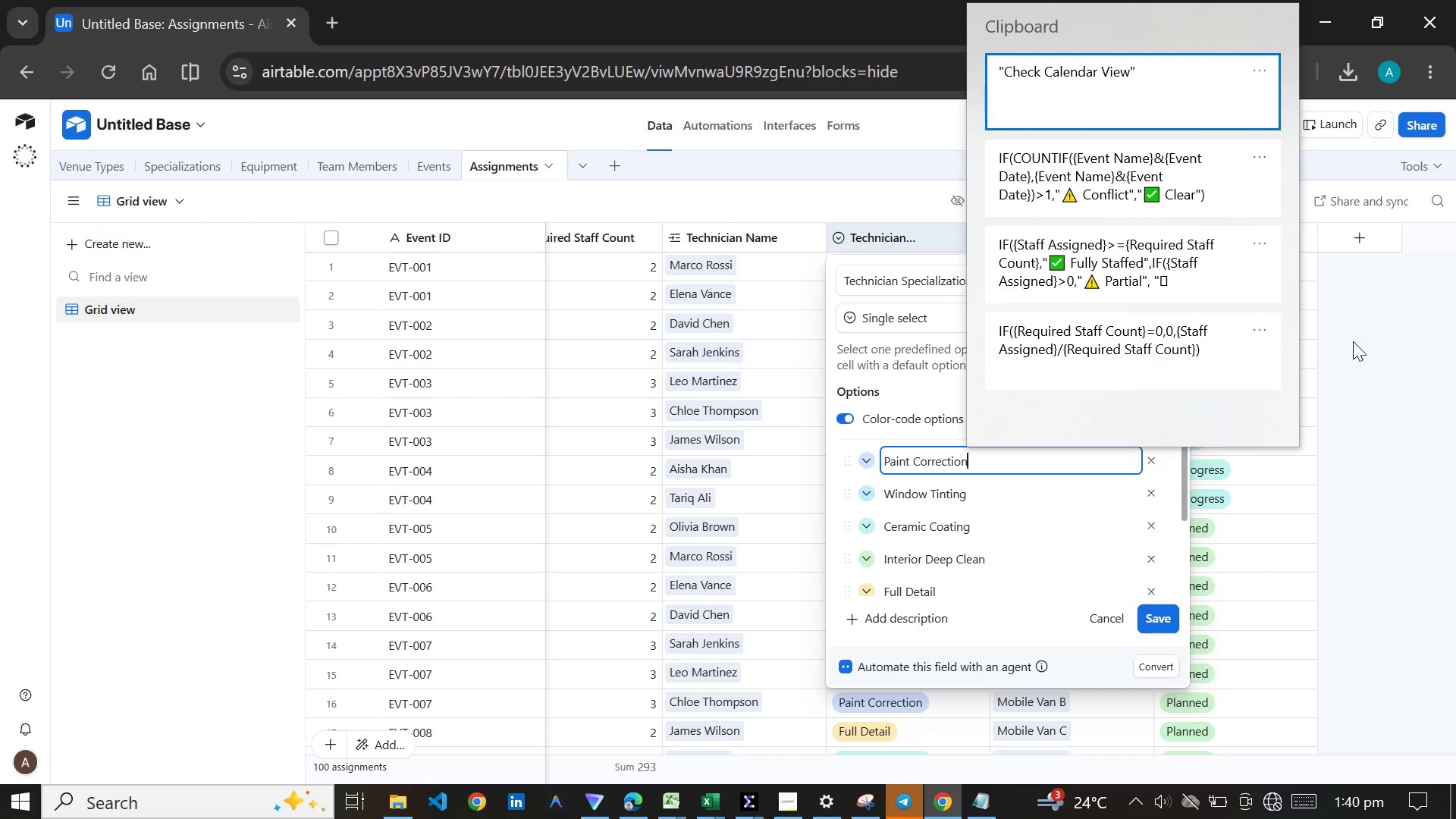 
left_click([1353, 341])
 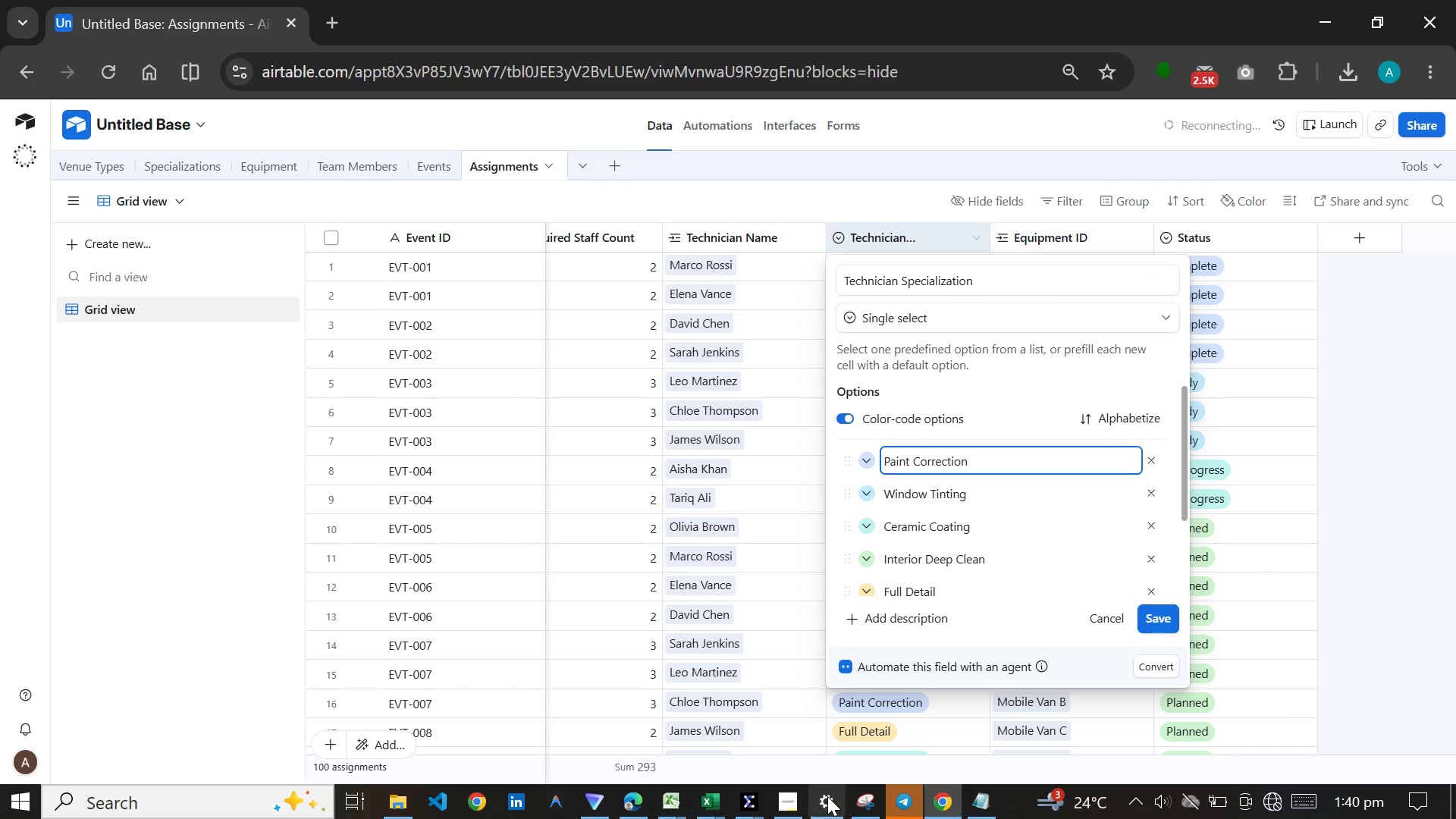 
left_click([824, 811])
 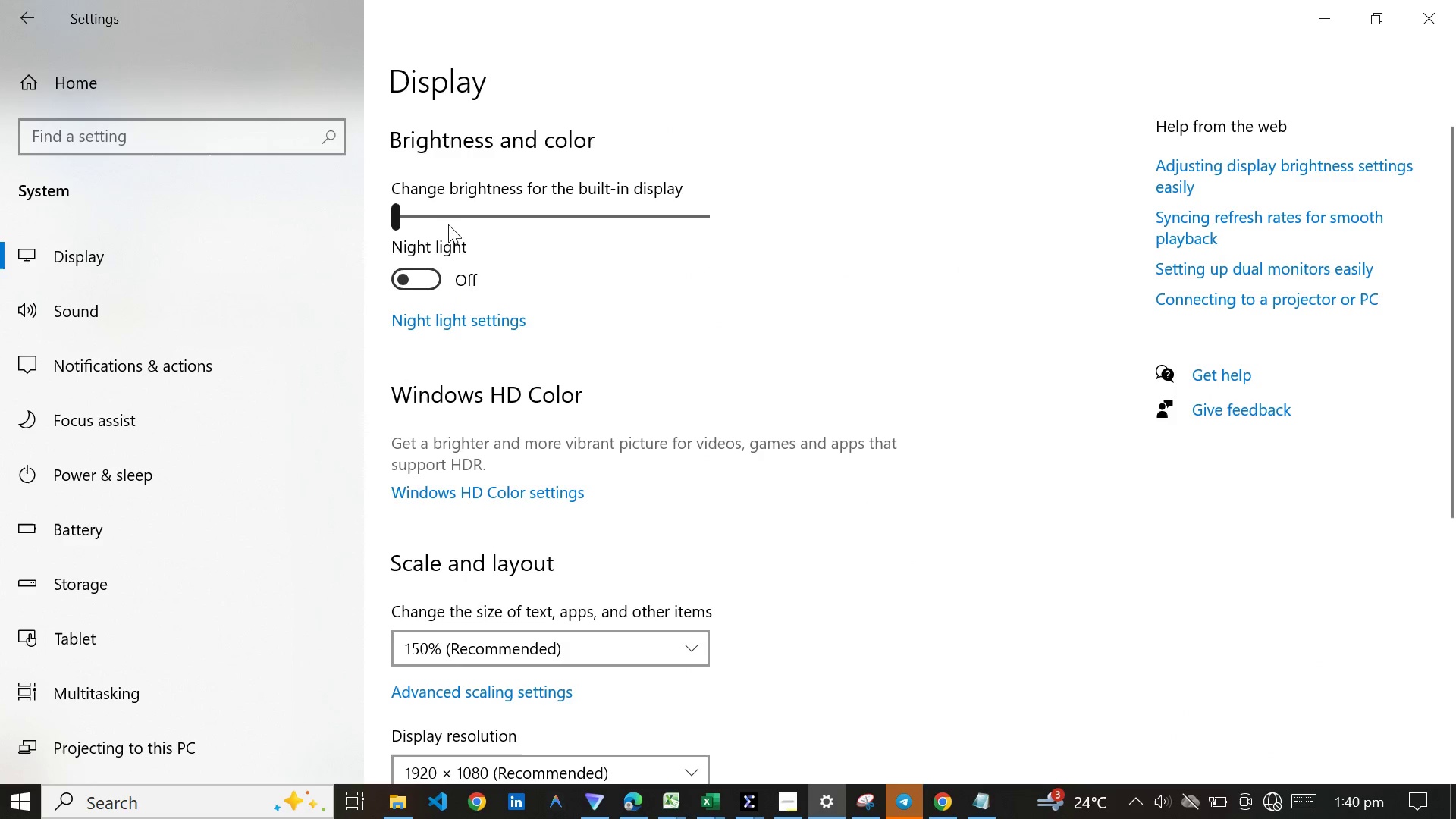 
left_click([463, 218])
 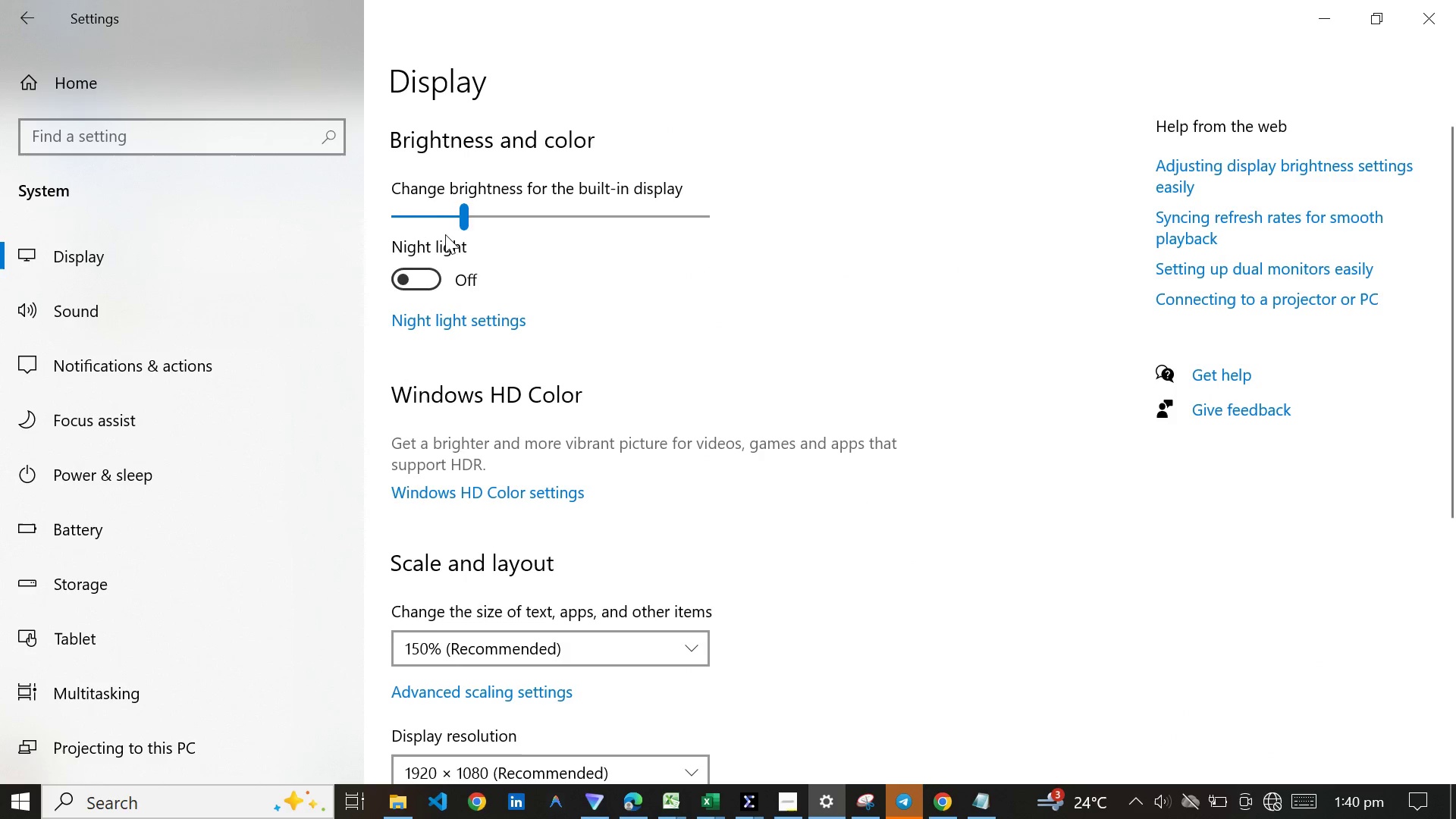 
left_click([433, 211])
 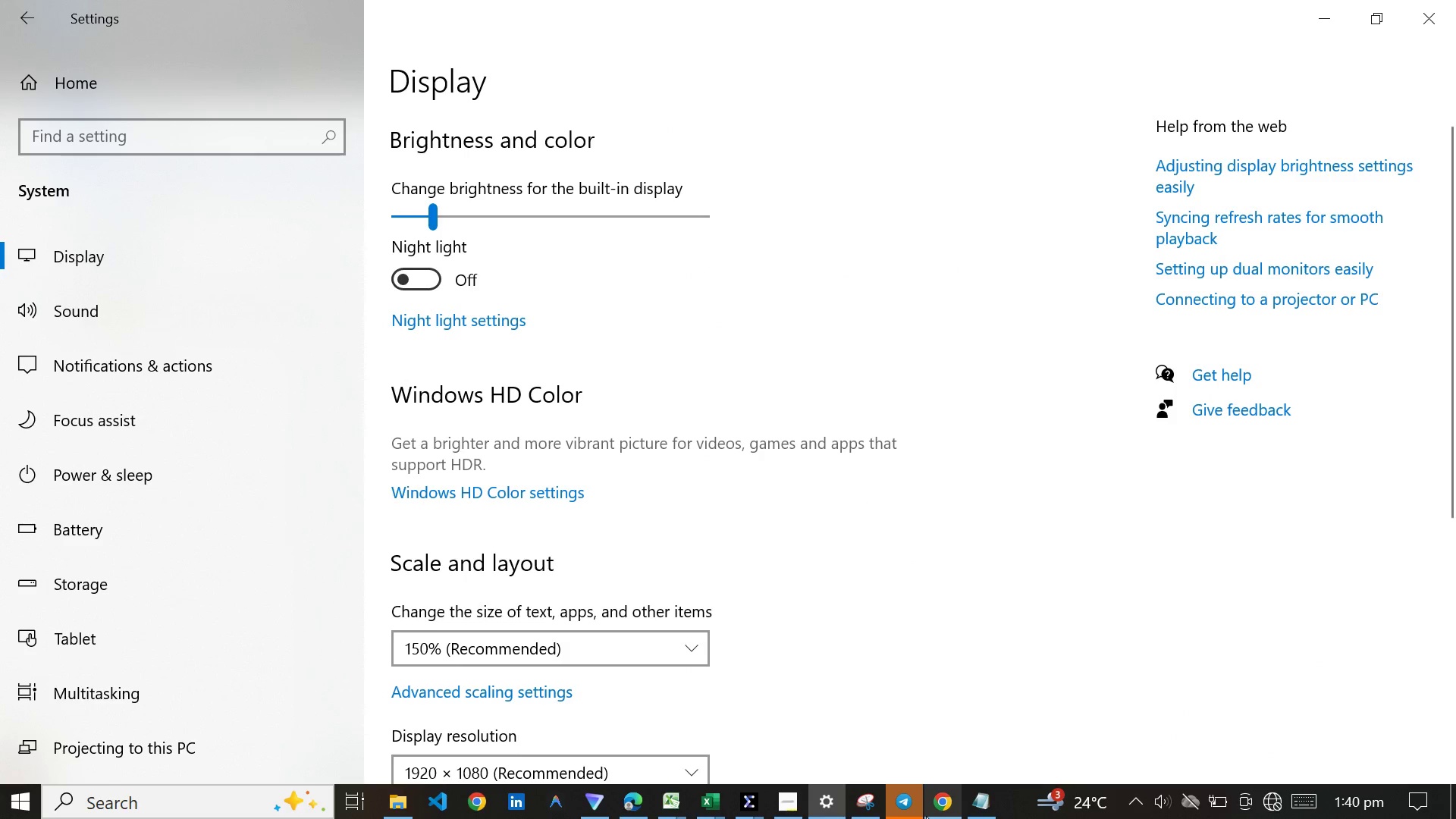 
left_click([929, 816])
 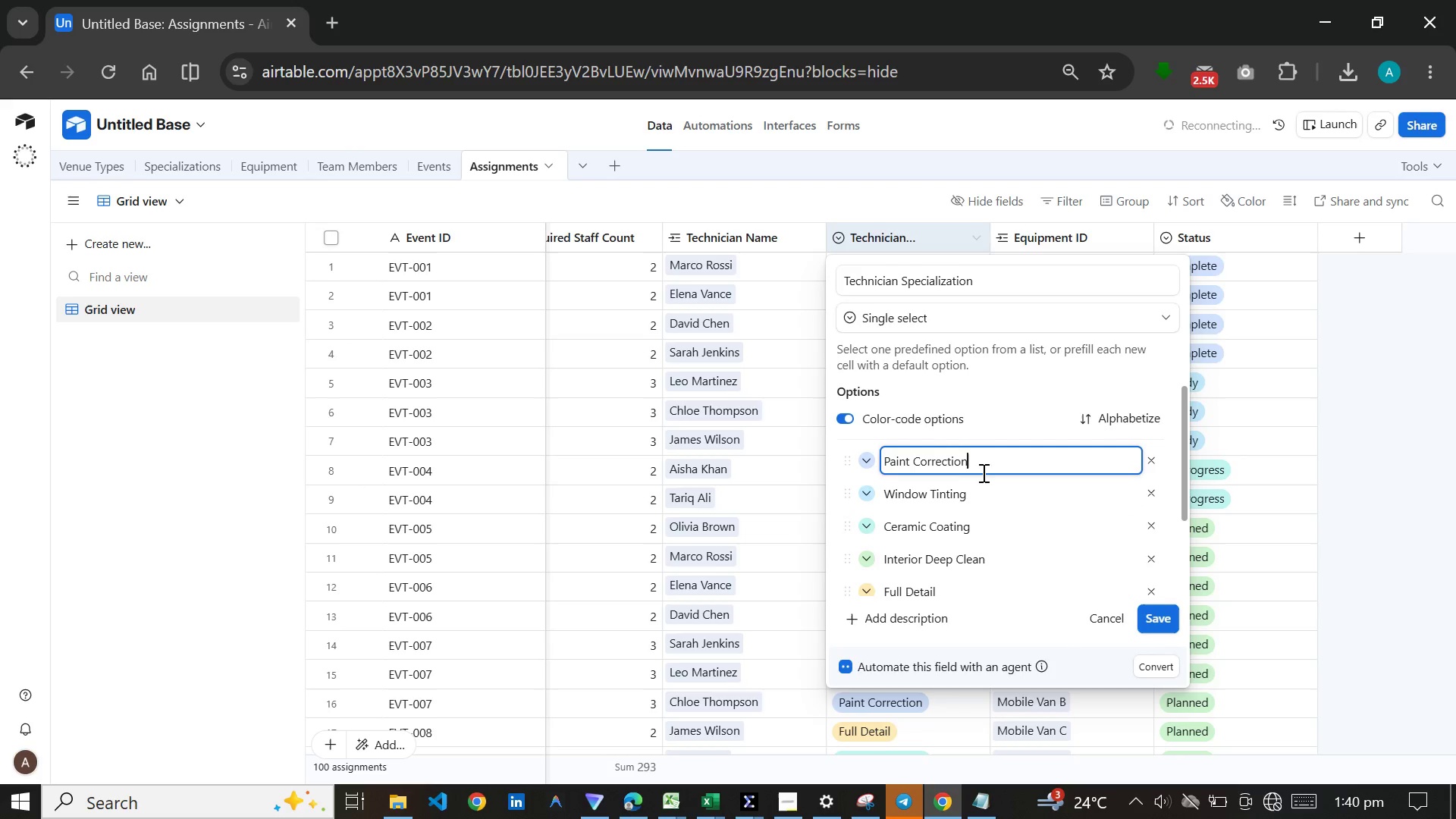 
left_click_drag(start_coordinate=[977, 465], to_coordinate=[874, 455])
 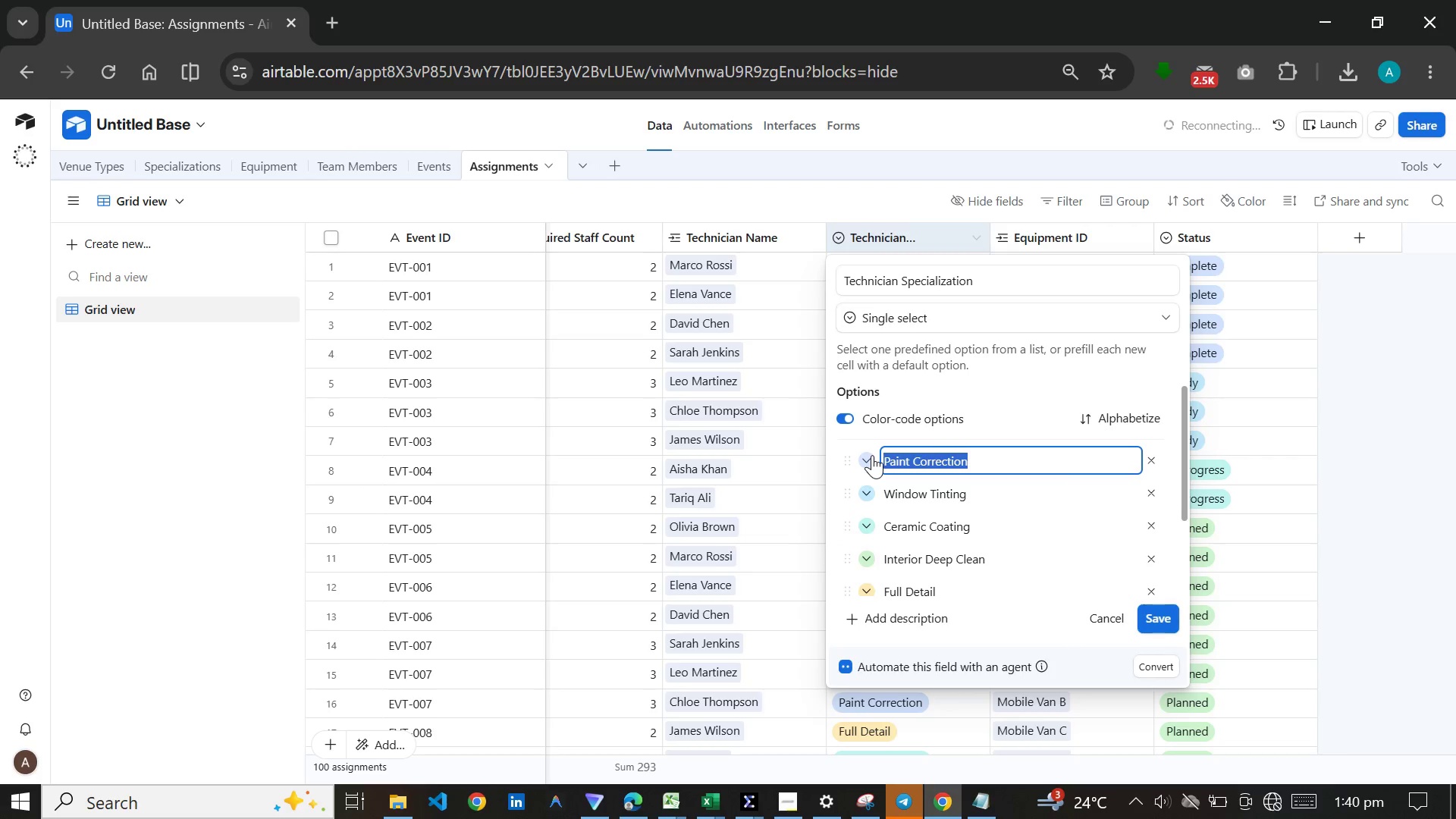 
key(Control+C)
 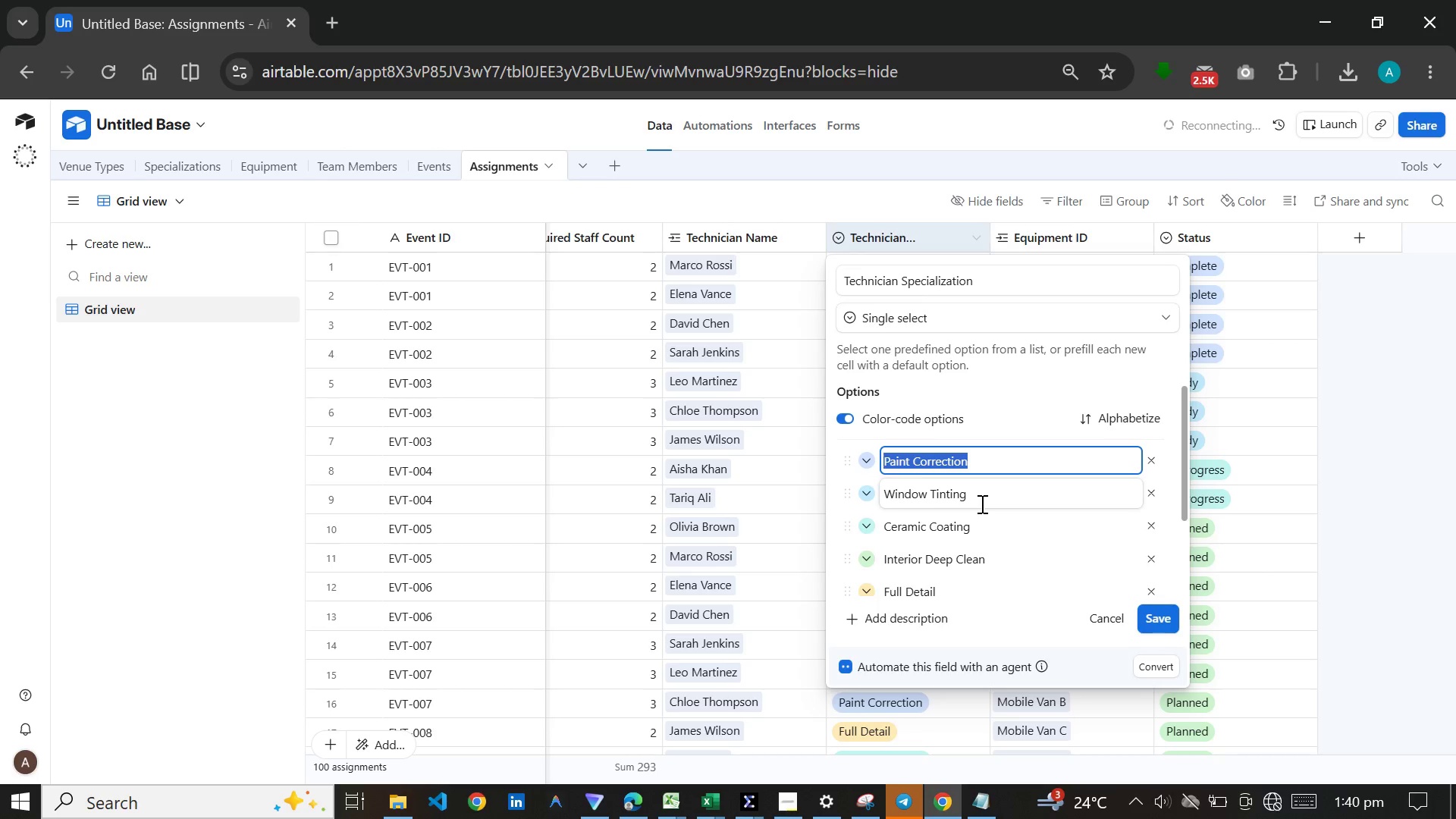 
left_click_drag(start_coordinate=[981, 504], to_coordinate=[866, 497])
 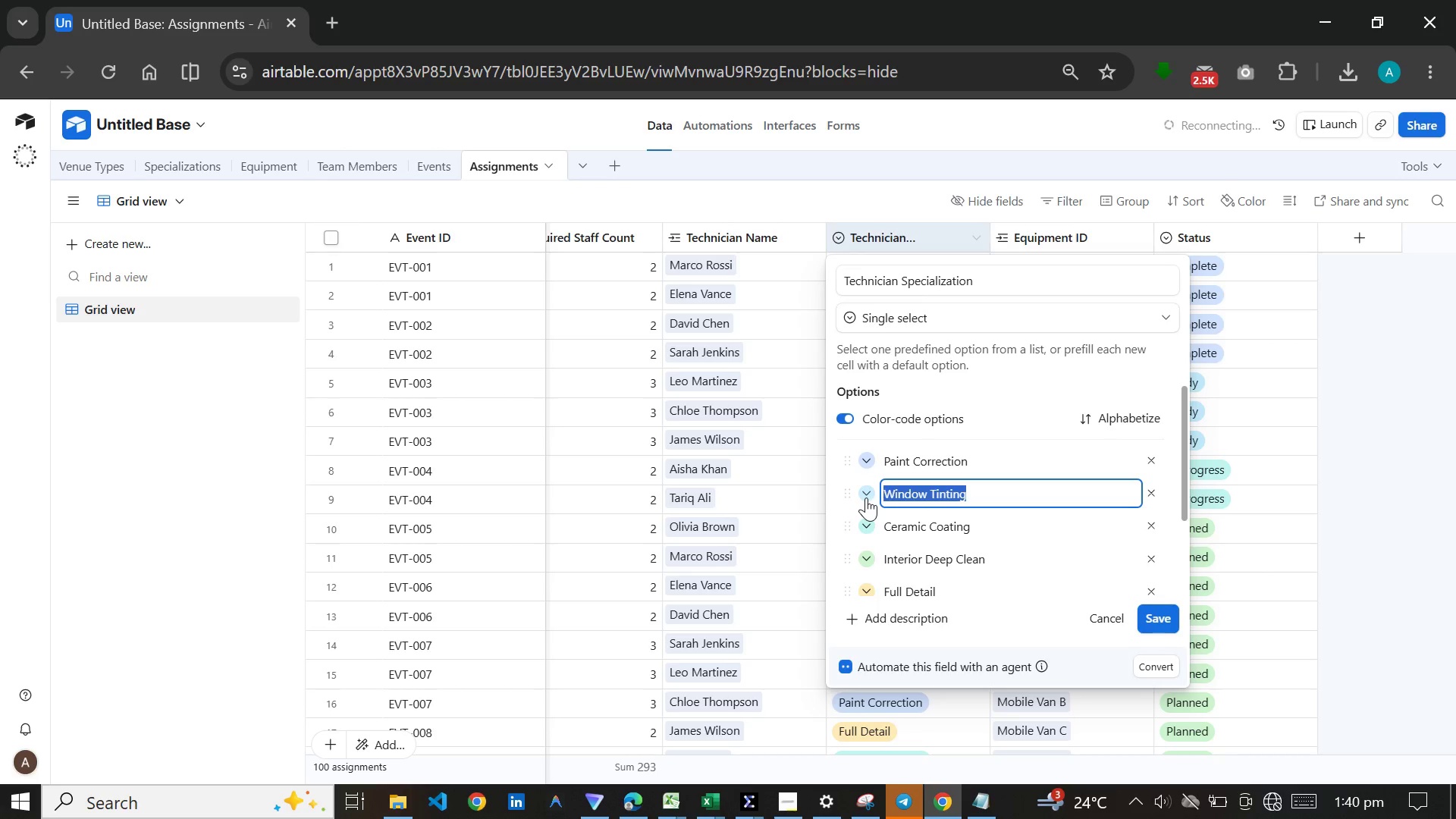 
key(Control+C)
 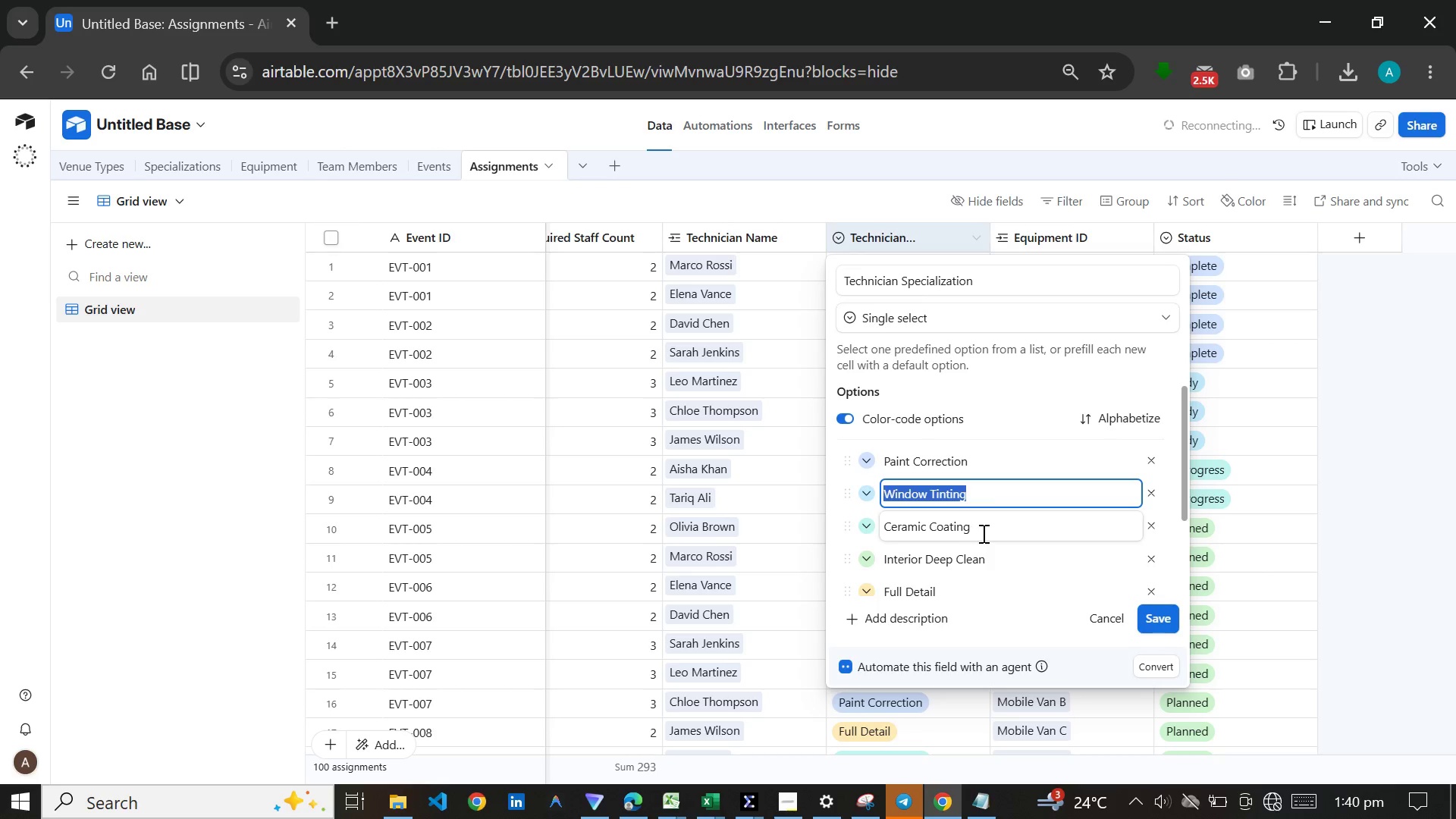 
left_click_drag(start_coordinate=[982, 533], to_coordinate=[880, 533])
 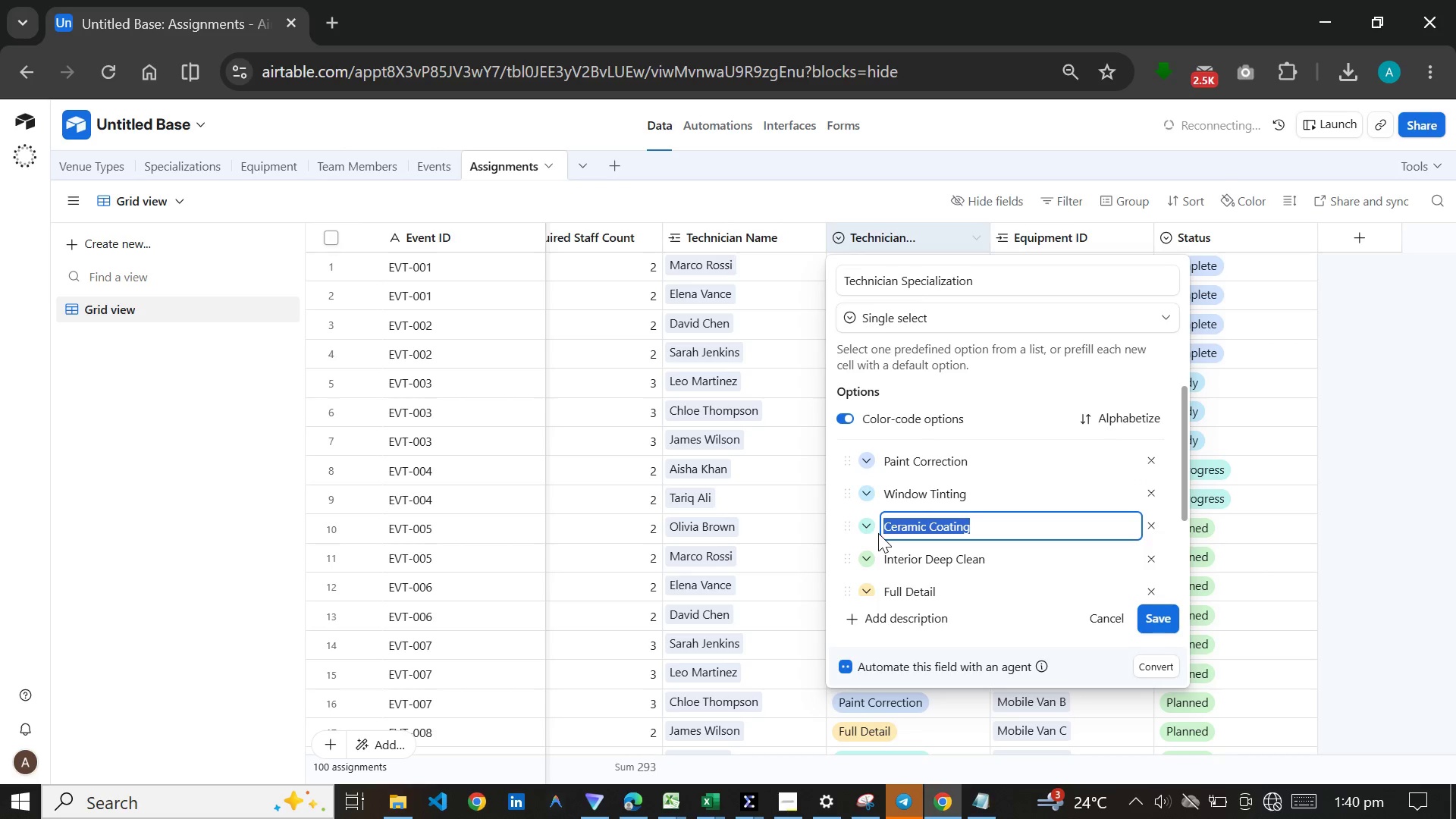 
key(Control+C)
 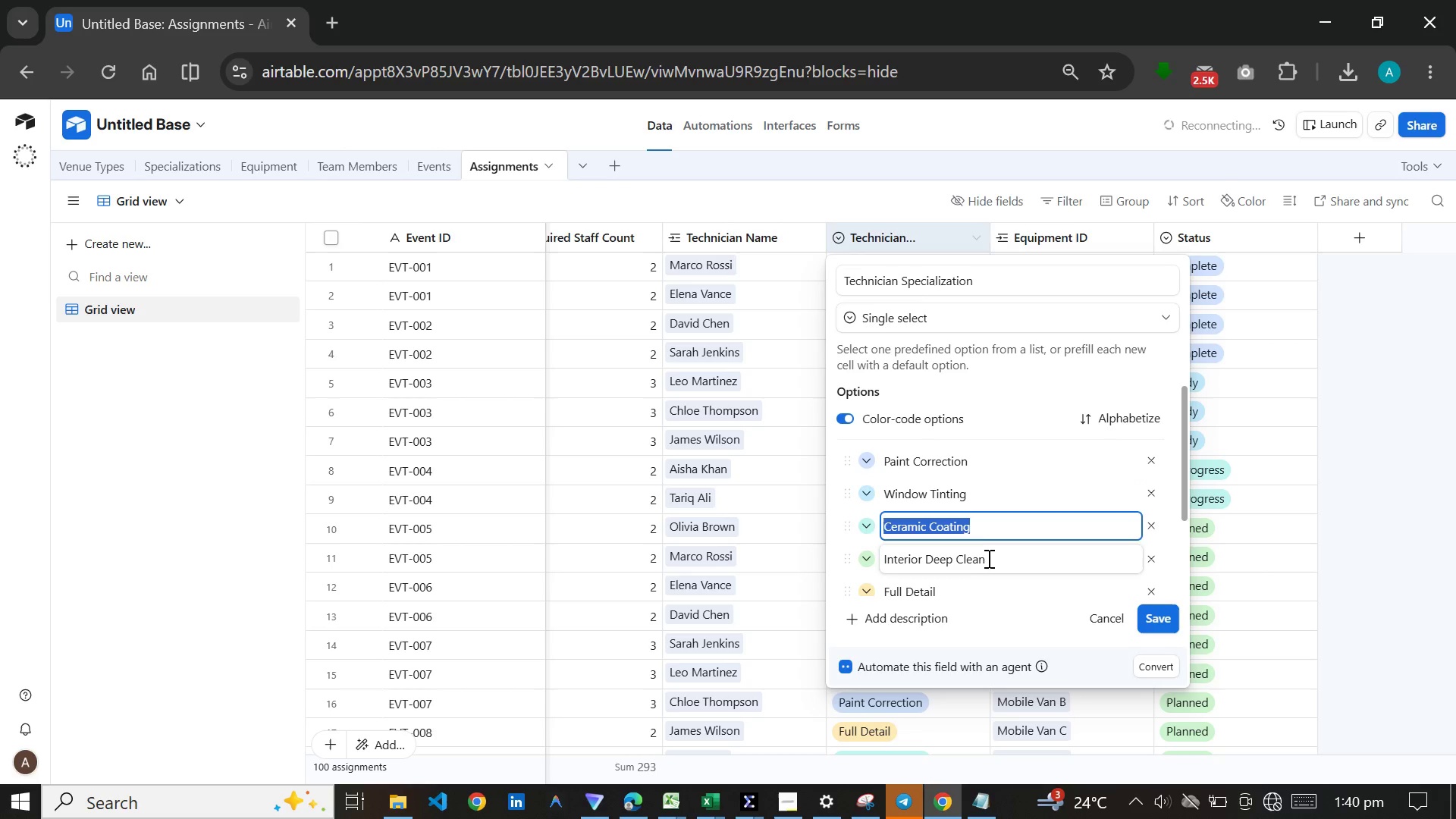 
left_click_drag(start_coordinate=[987, 558], to_coordinate=[879, 562])
 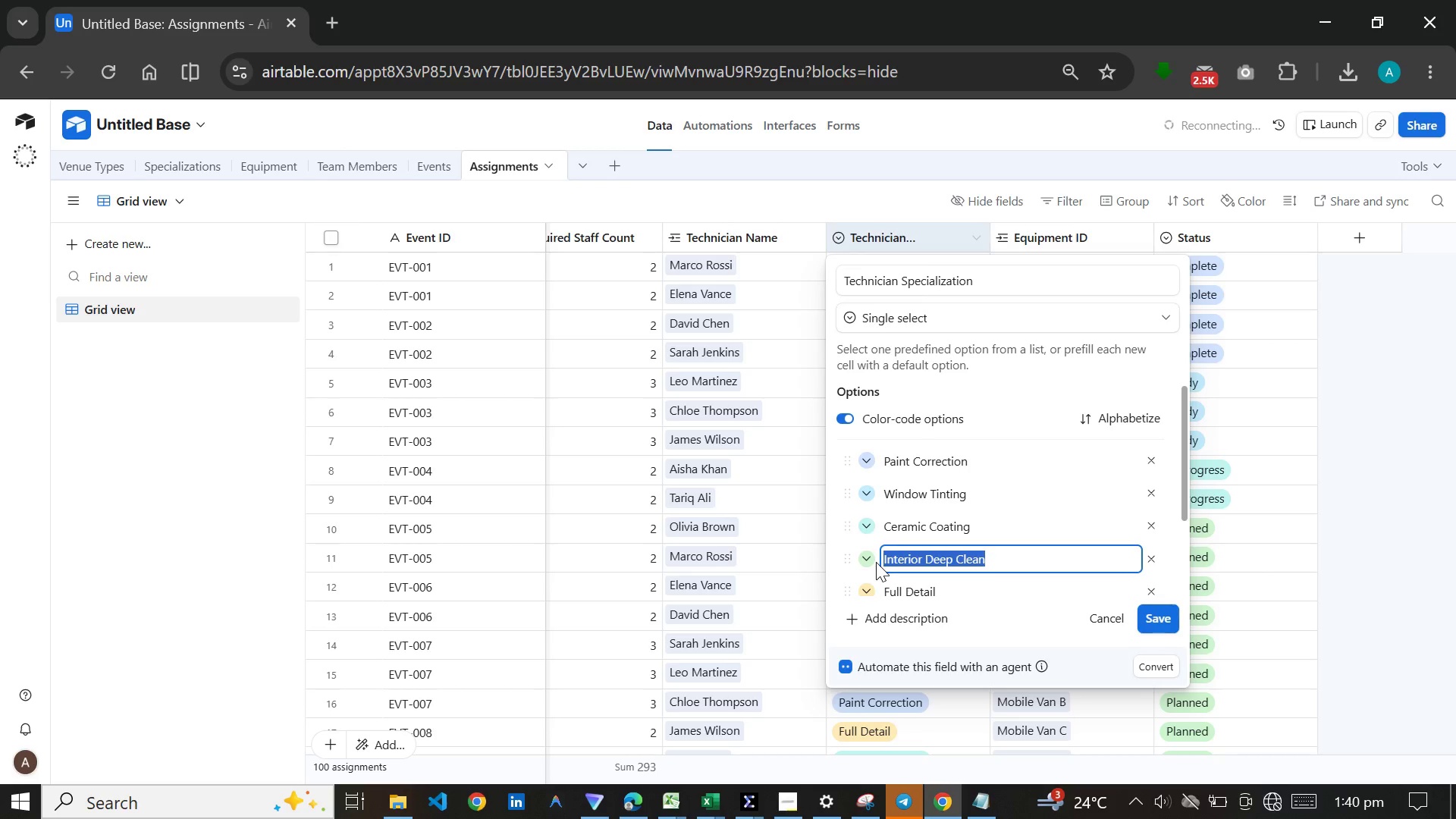 
key(Control+C)
 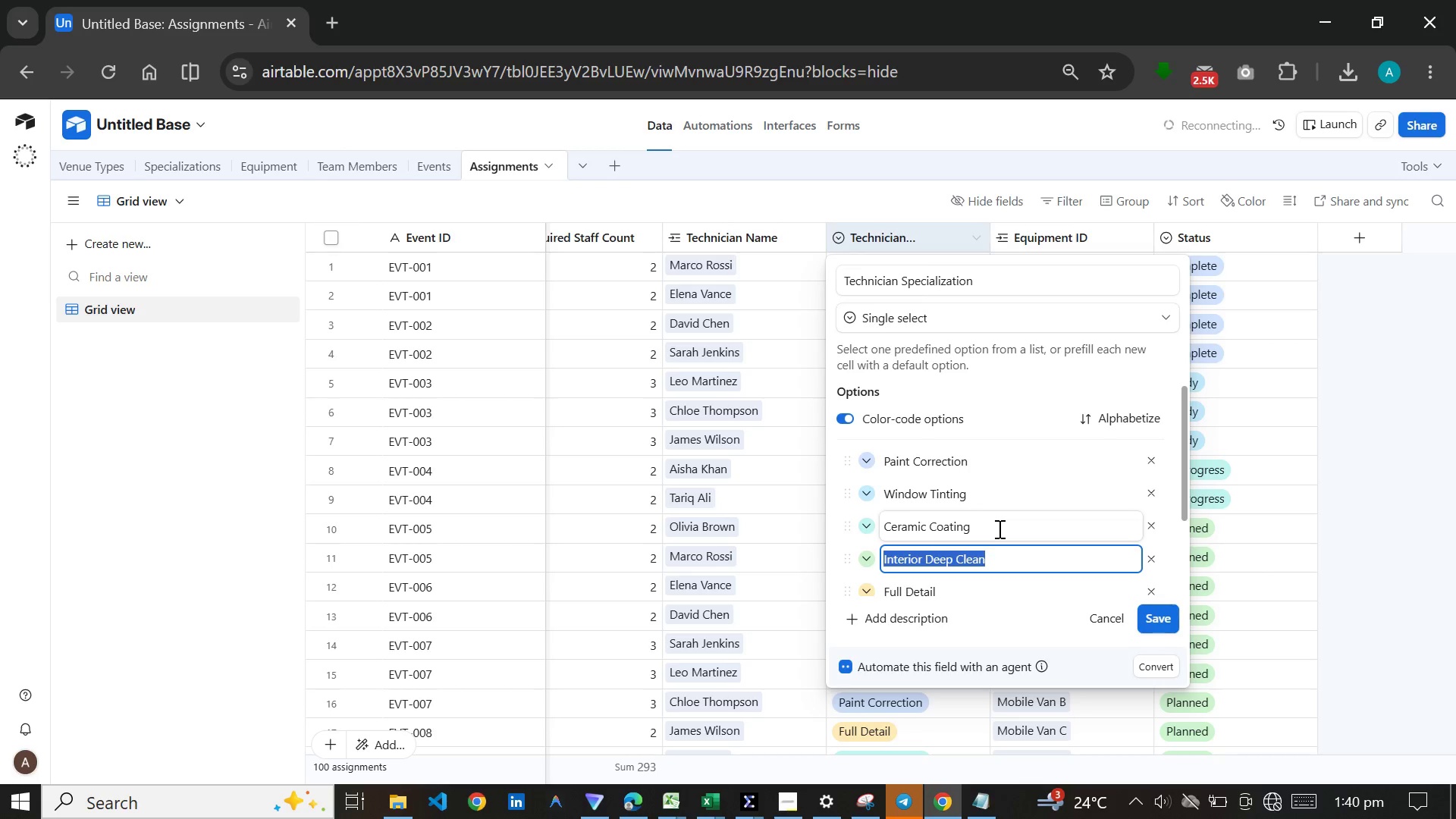 
scroll: coordinate [998, 529], scroll_direction: down, amount: 1.0
 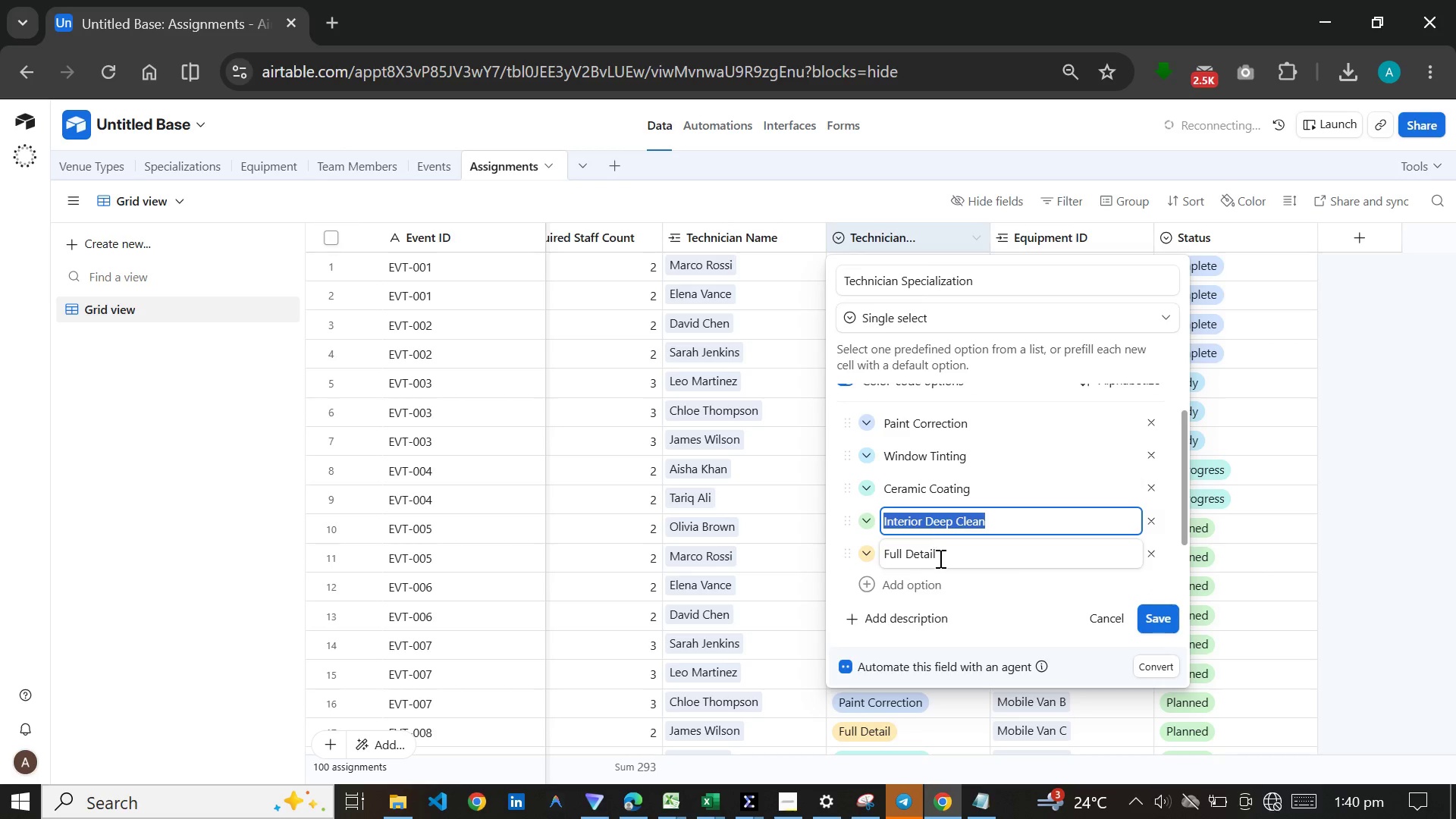 
left_click_drag(start_coordinate=[939, 558], to_coordinate=[879, 558])
 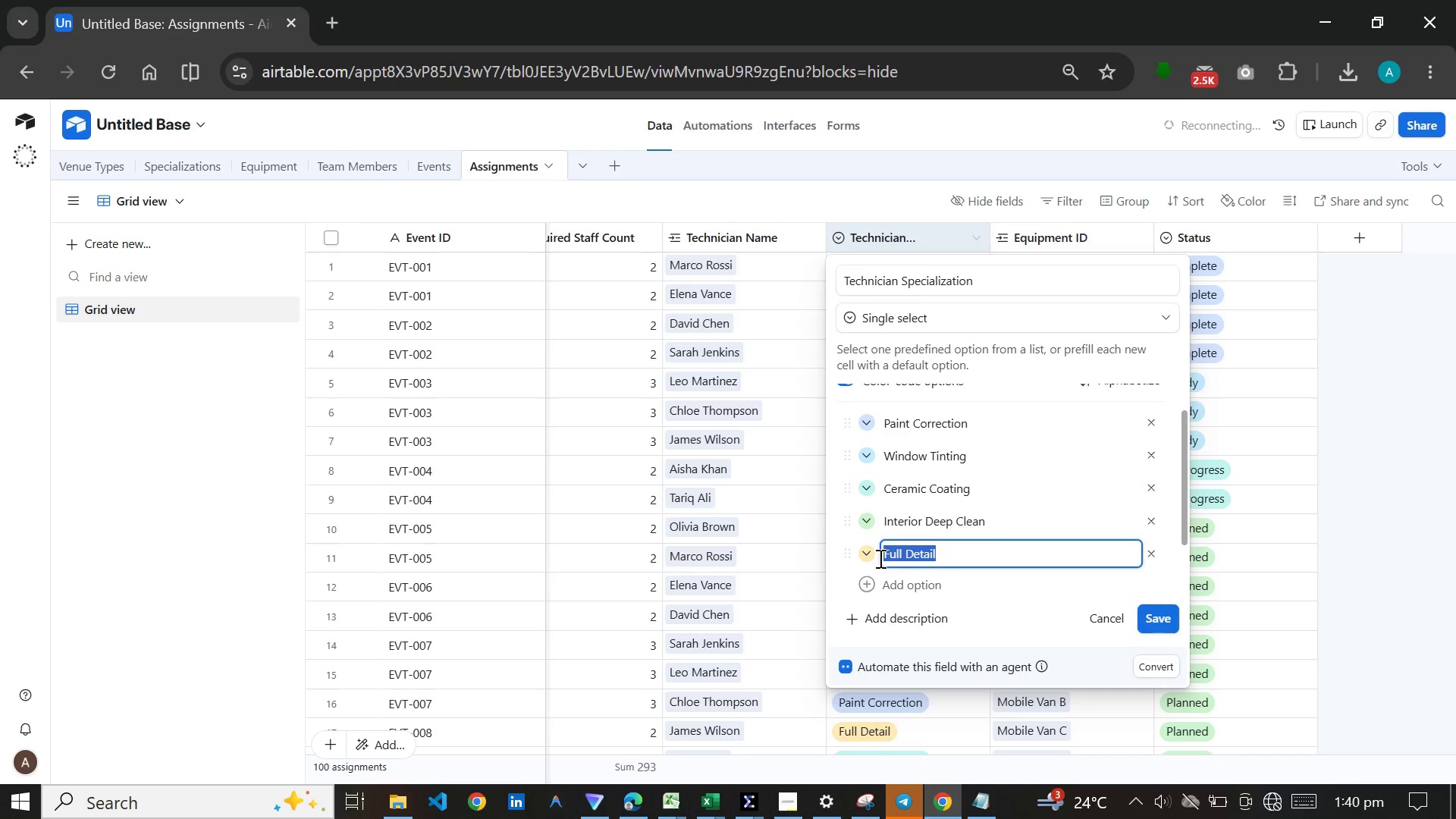 
key(Control+C)
 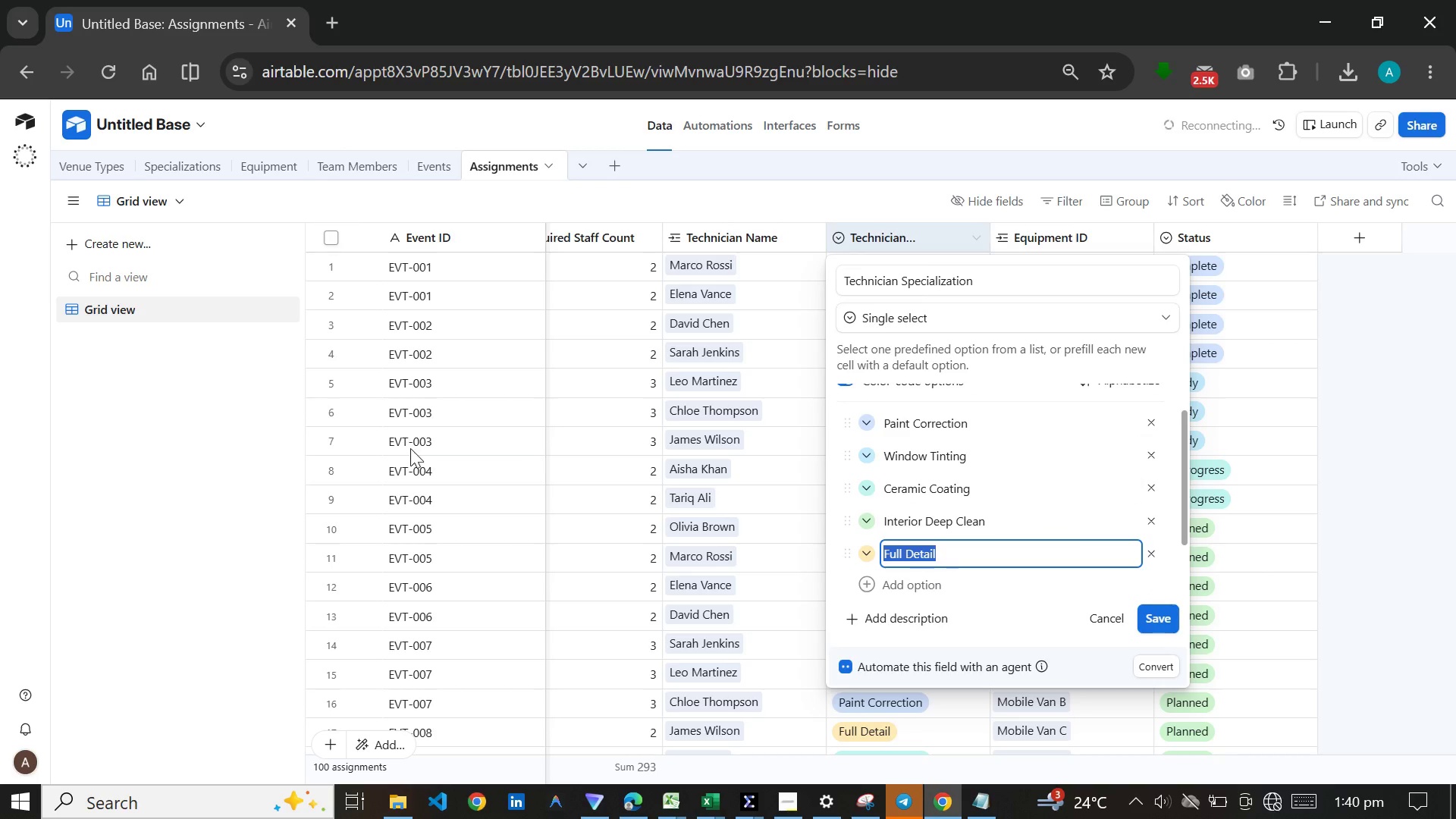 
left_click([154, 463])
 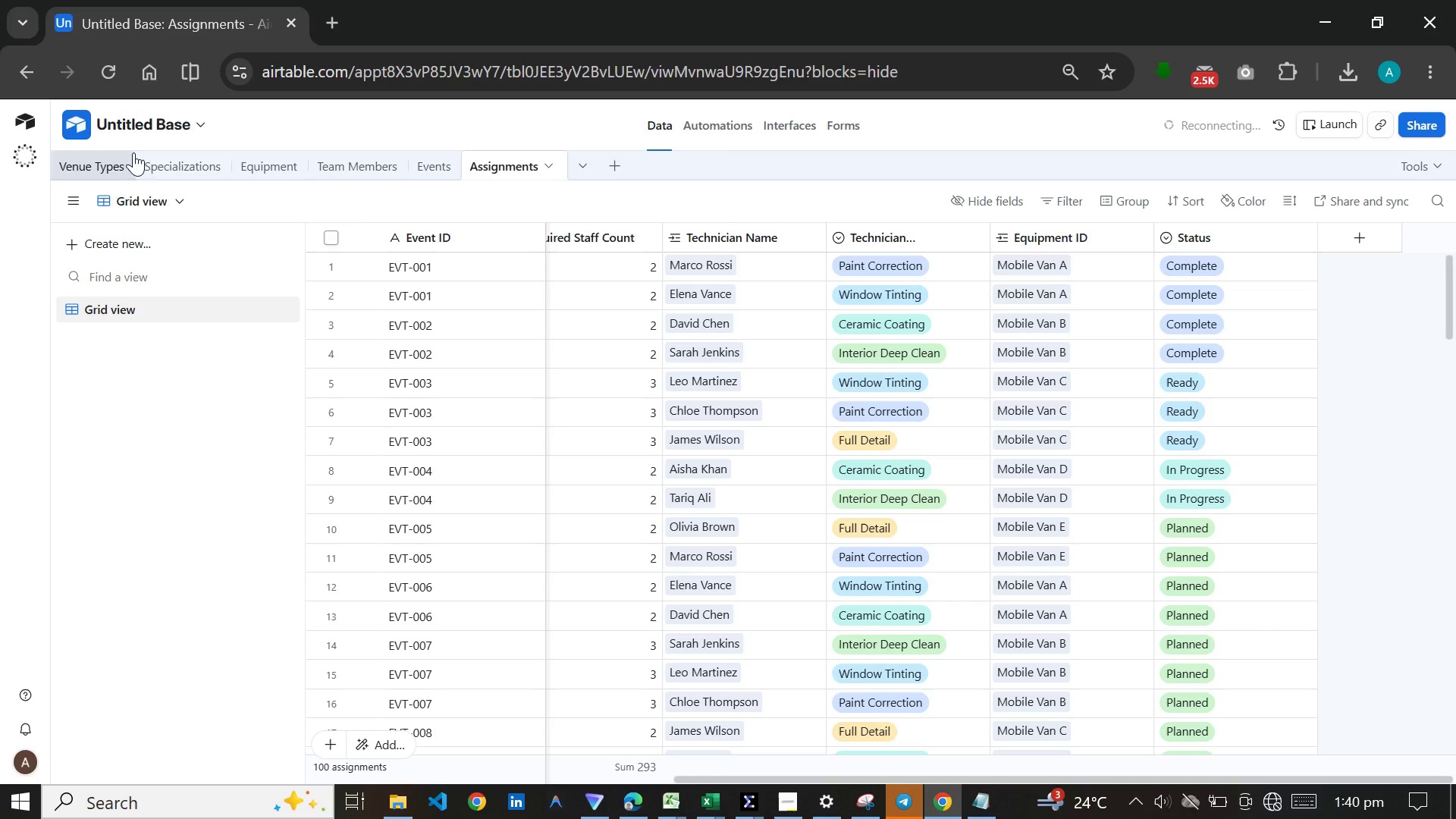 
left_click([174, 161])
 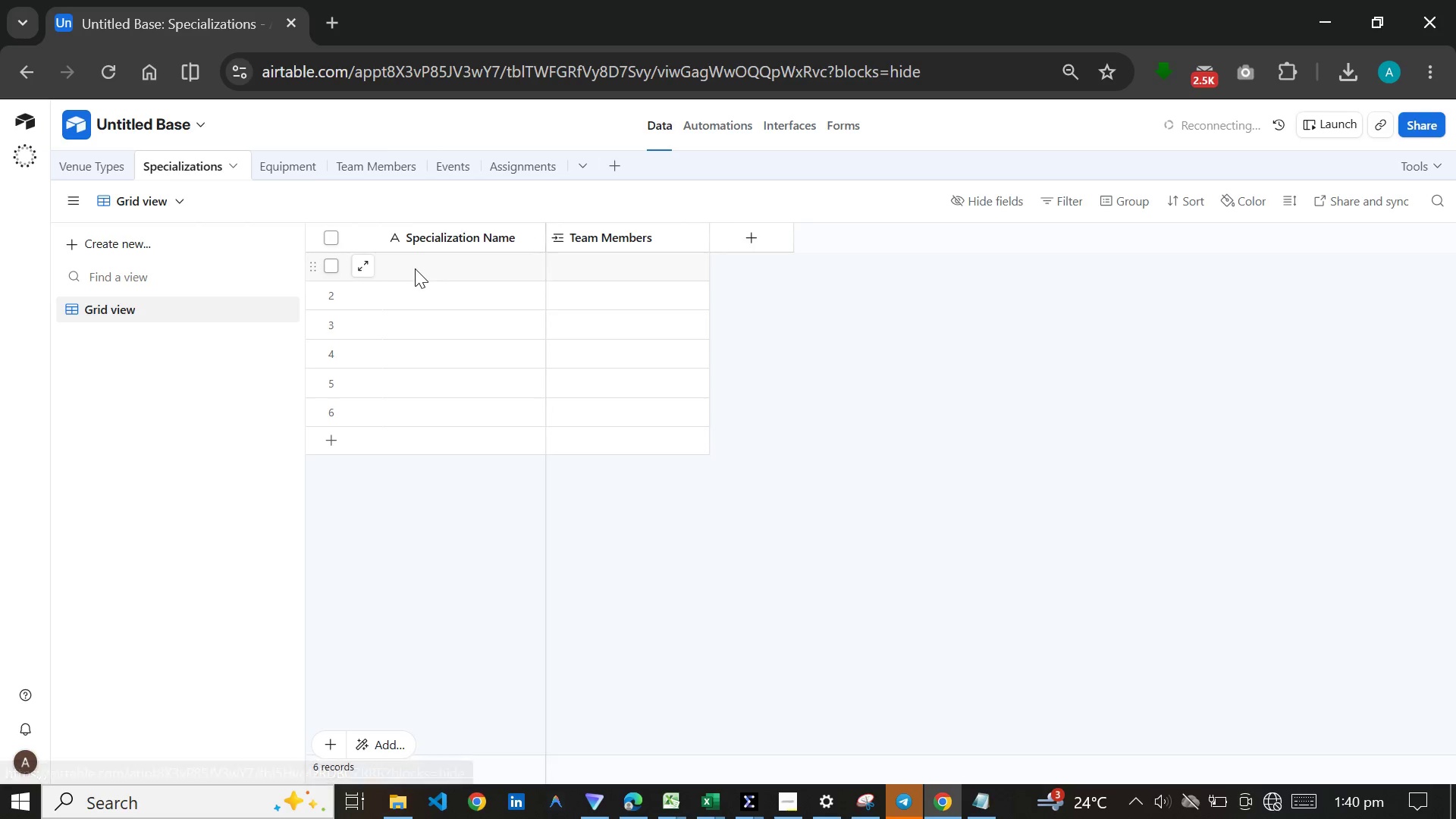 
left_click([415, 268])
 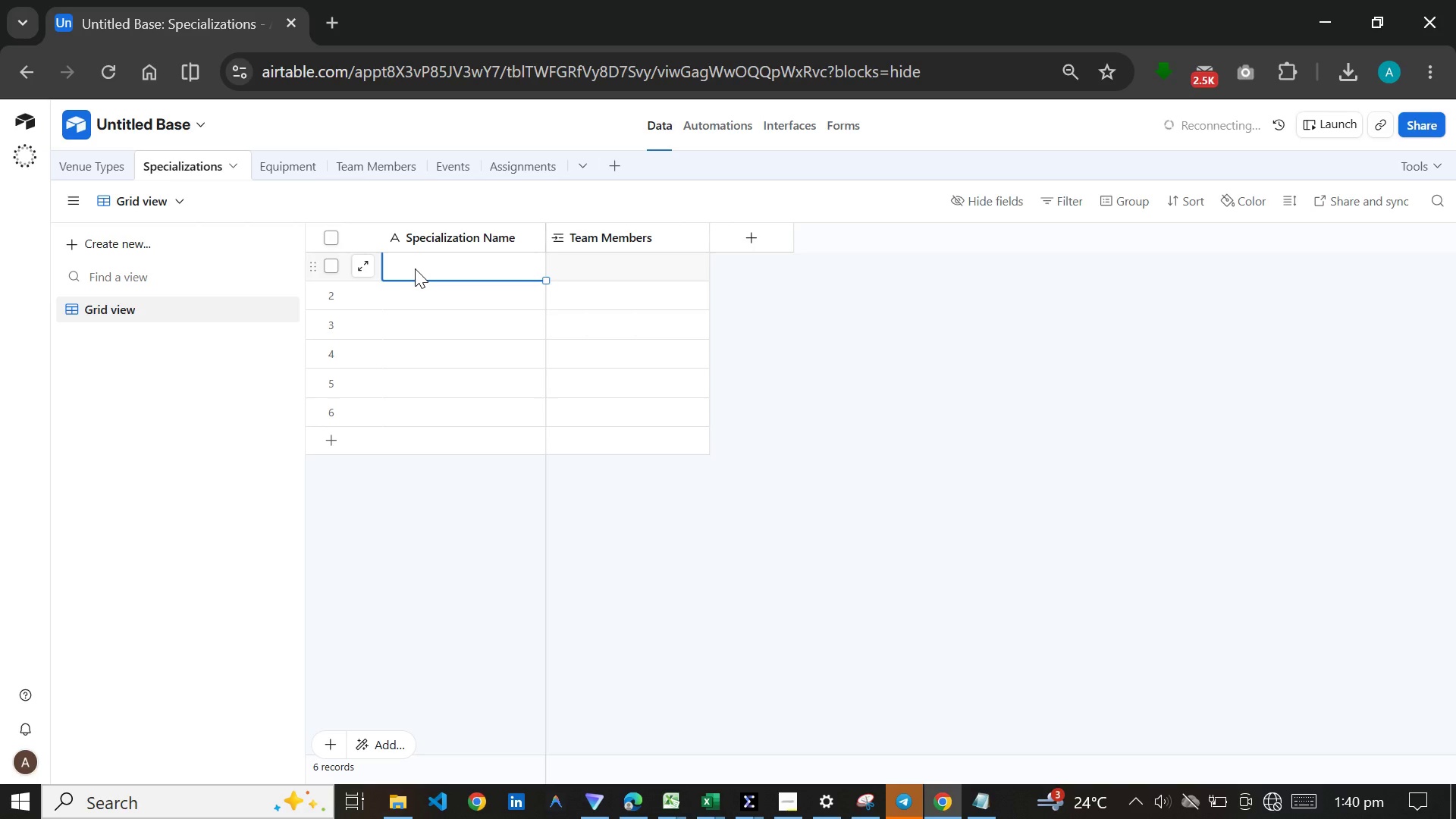 
key(Meta+V)
 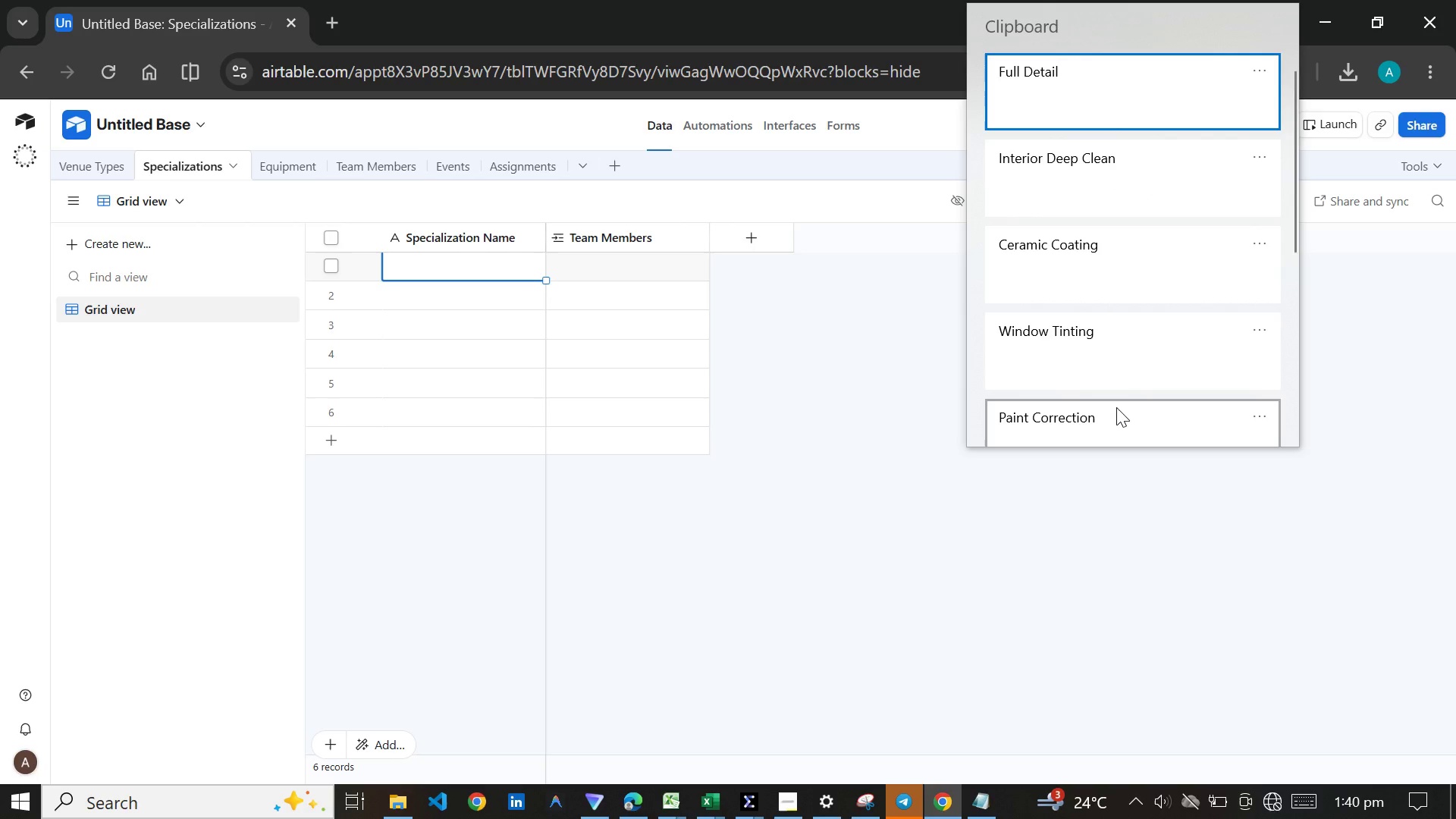 
left_click([1116, 407])
 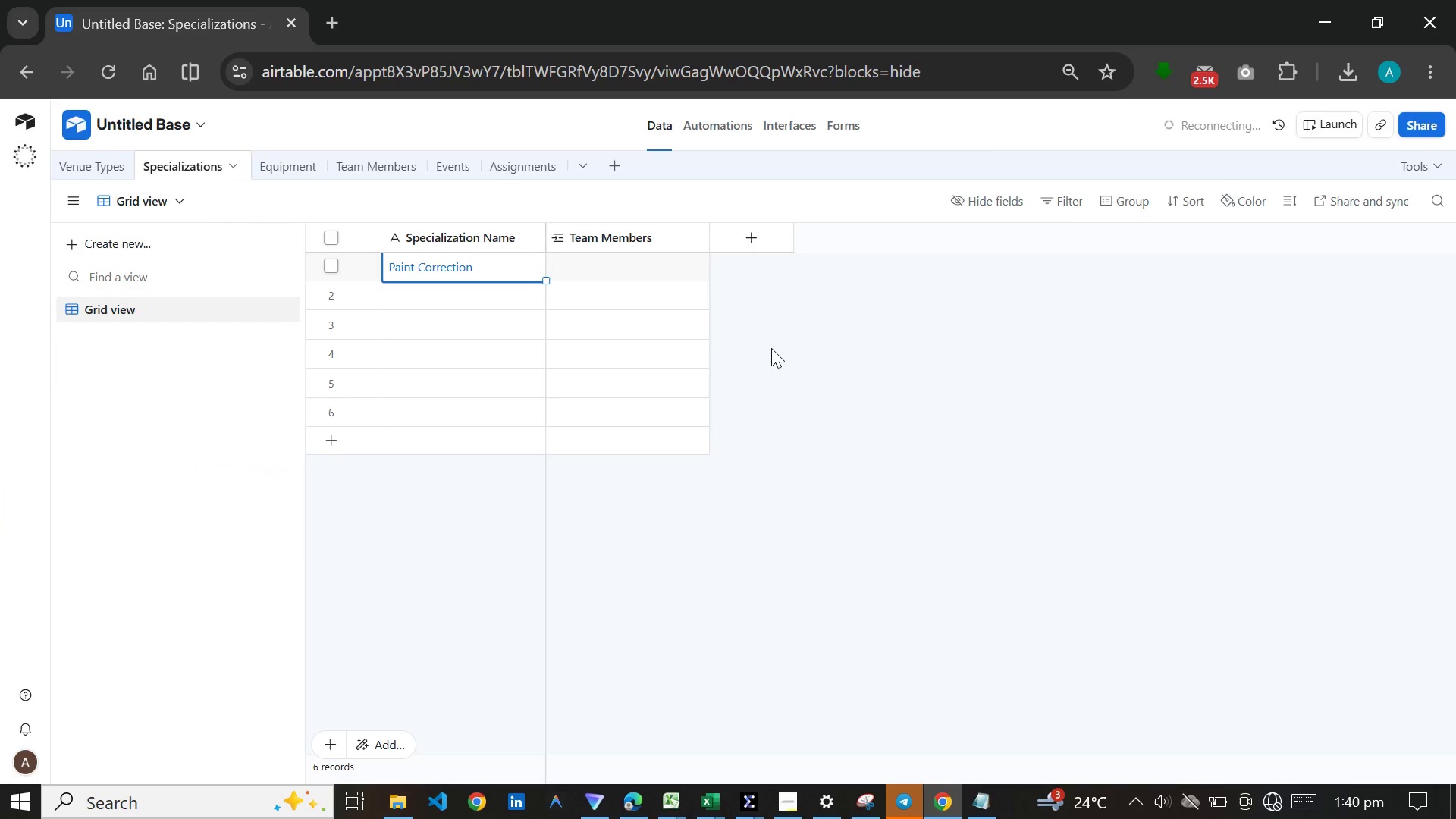 
key(Control+ControlLeft)
 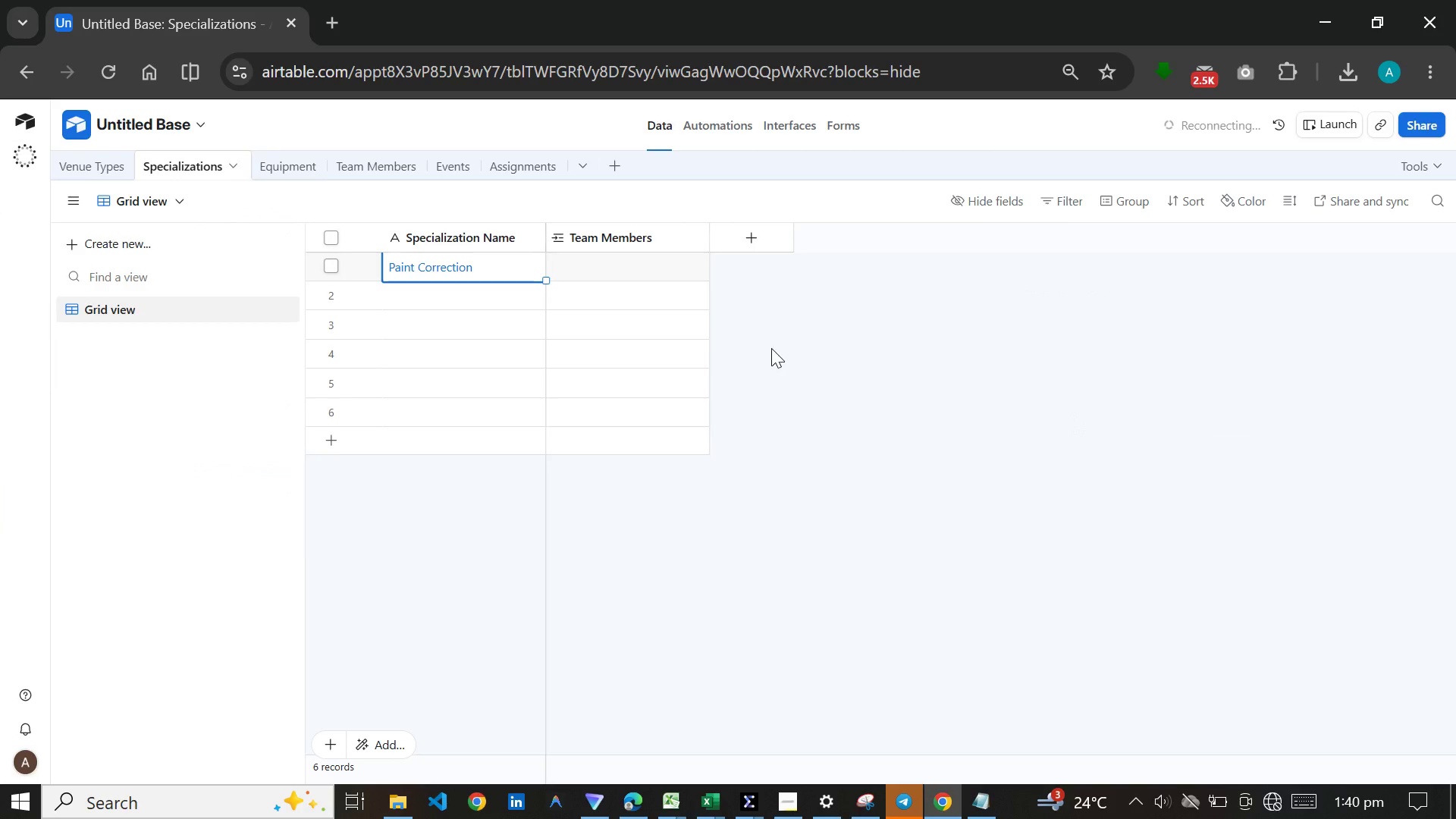 
hold_key(key=V, duration=2.25)
 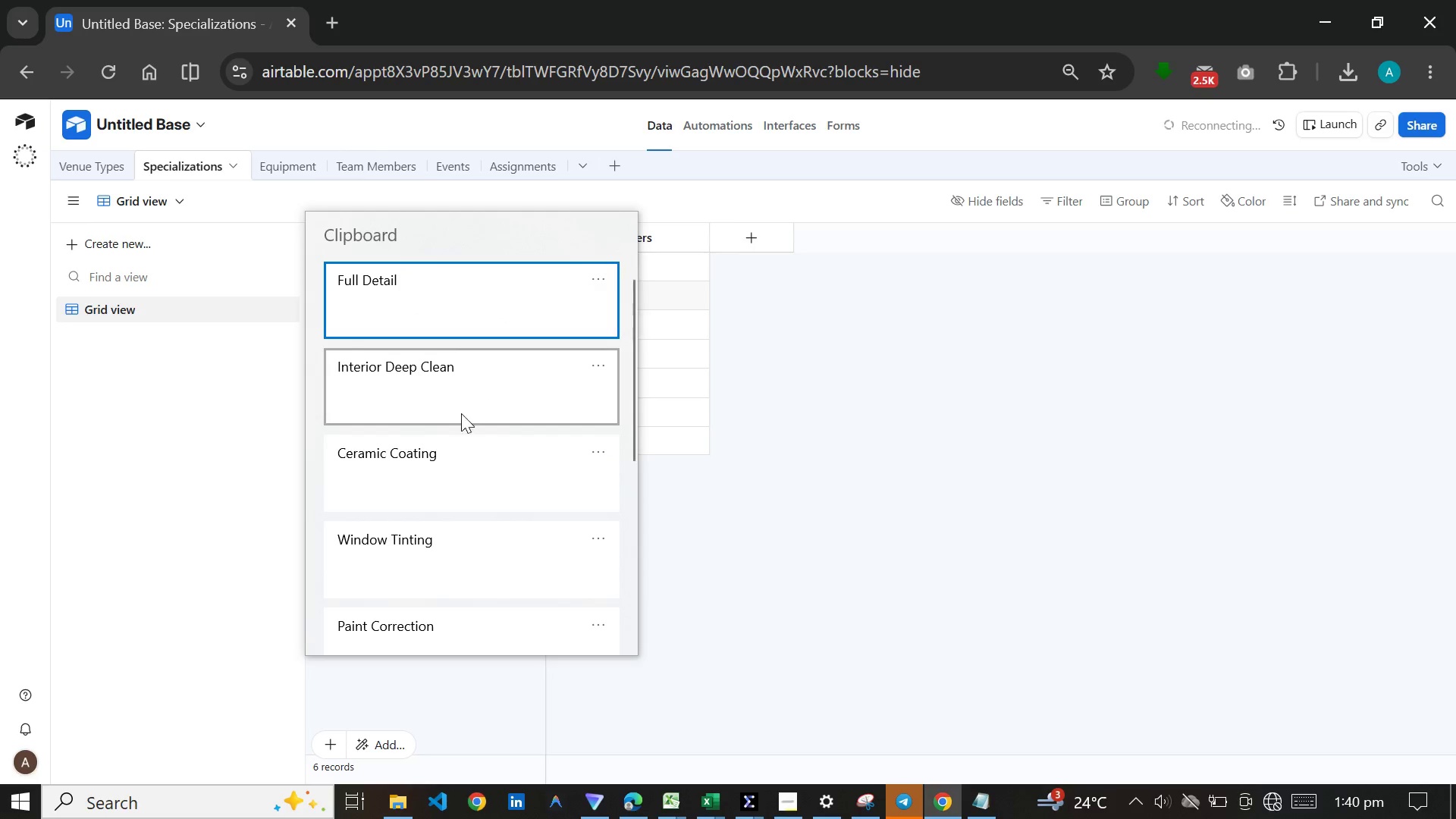 
left_click([488, 306])
 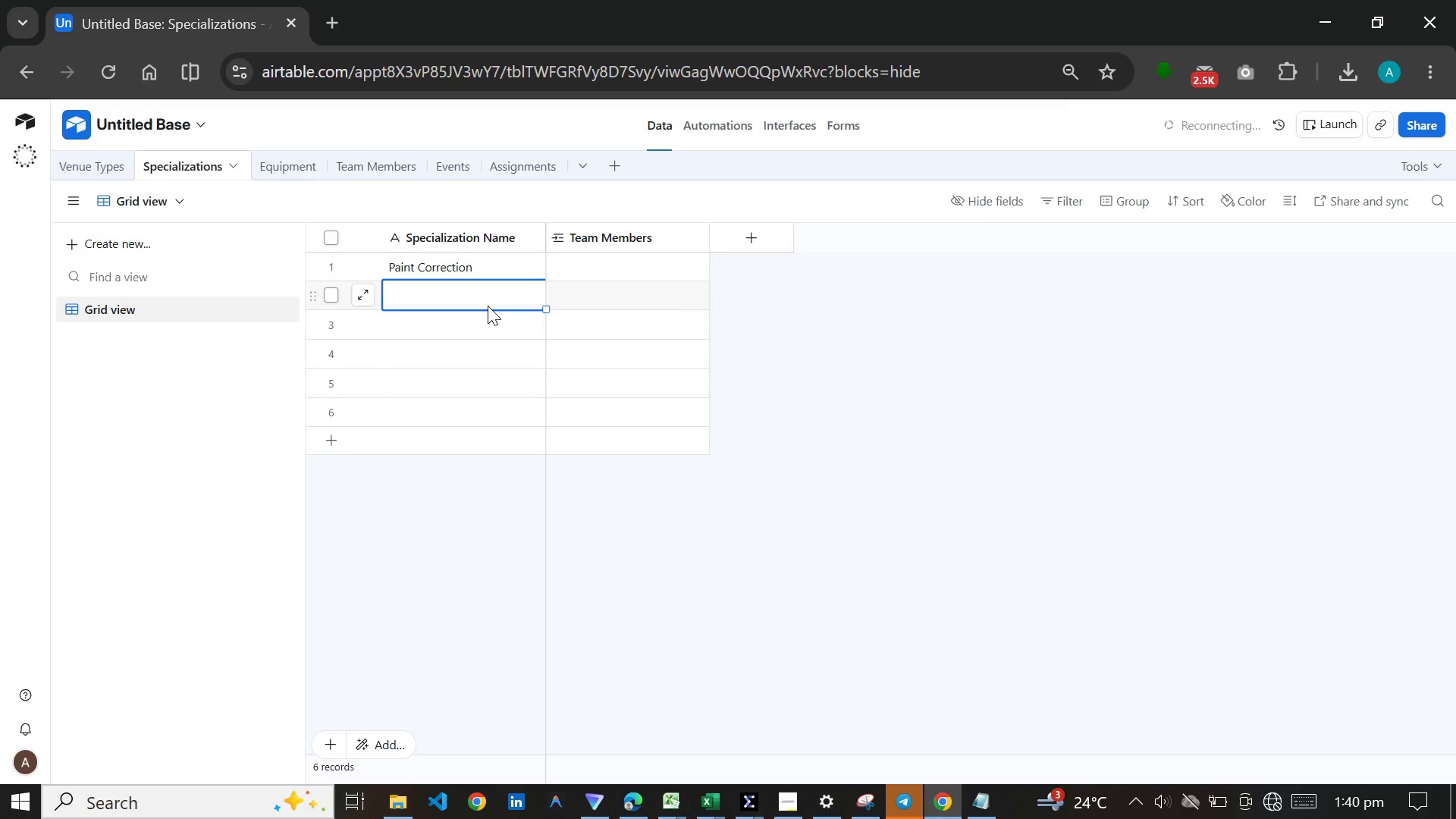 
hold_key(key=MetaLeft, duration=0.55)
 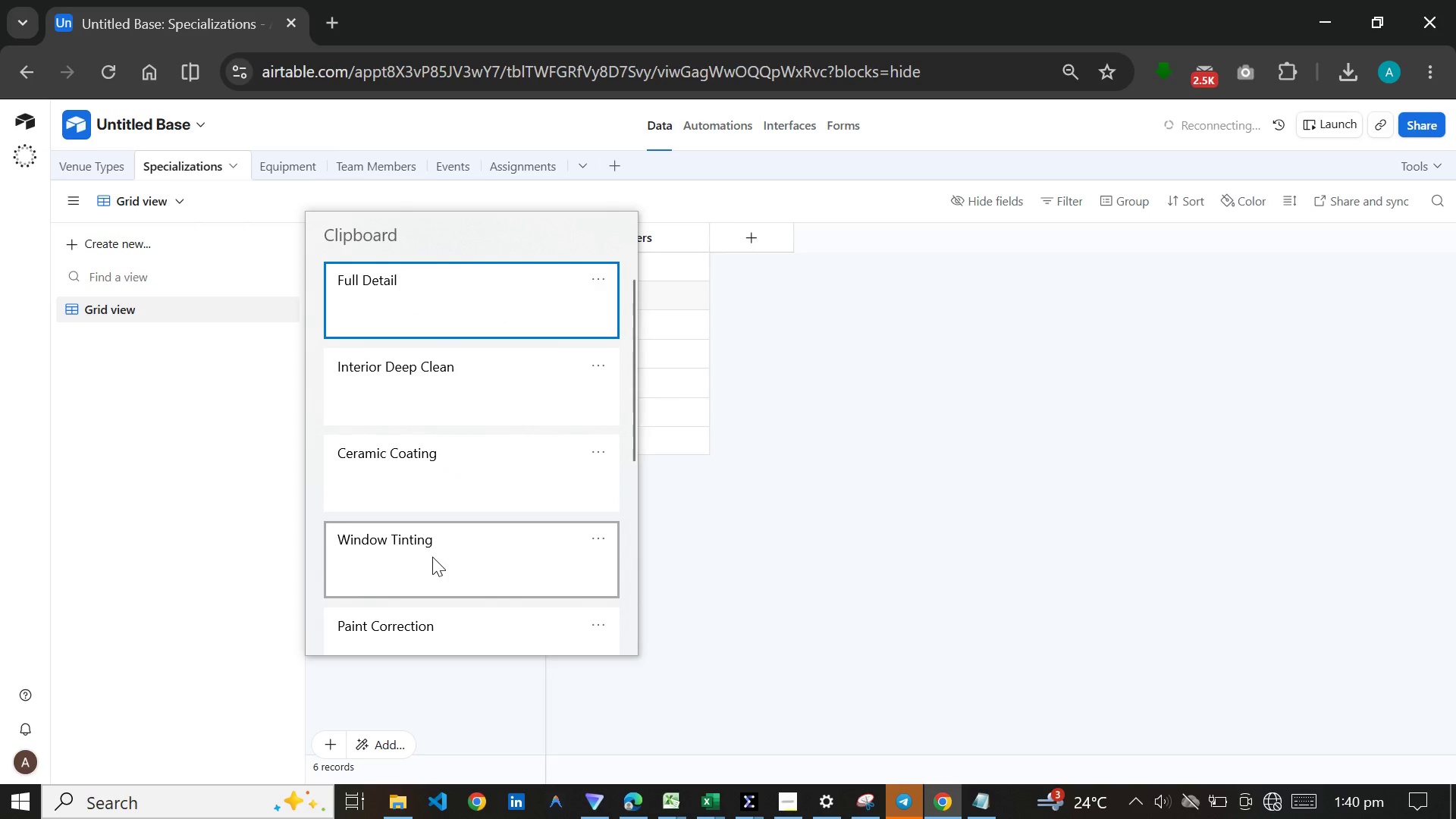 
left_click([432, 557])
 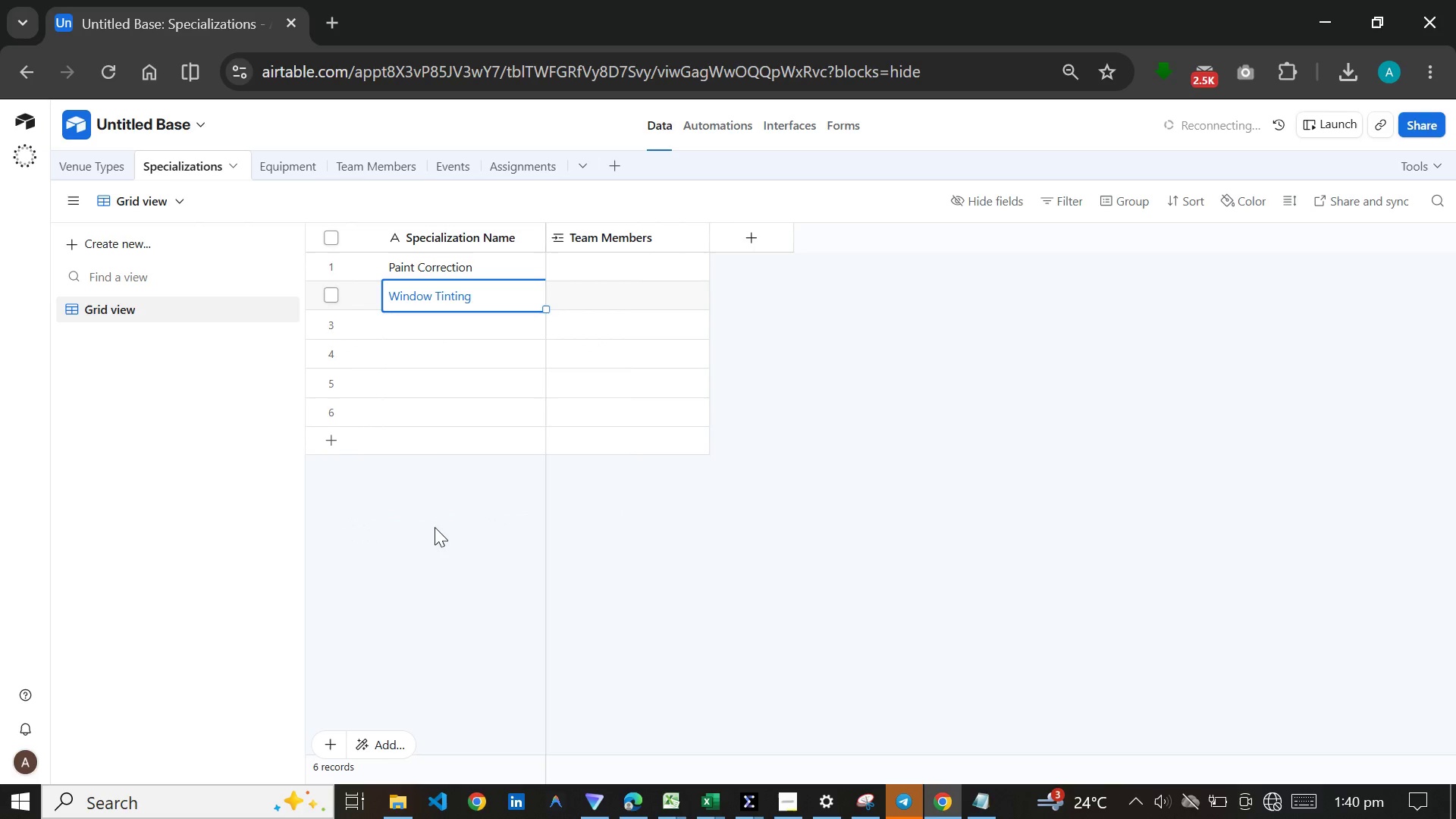 
key(Control+ControlLeft)
 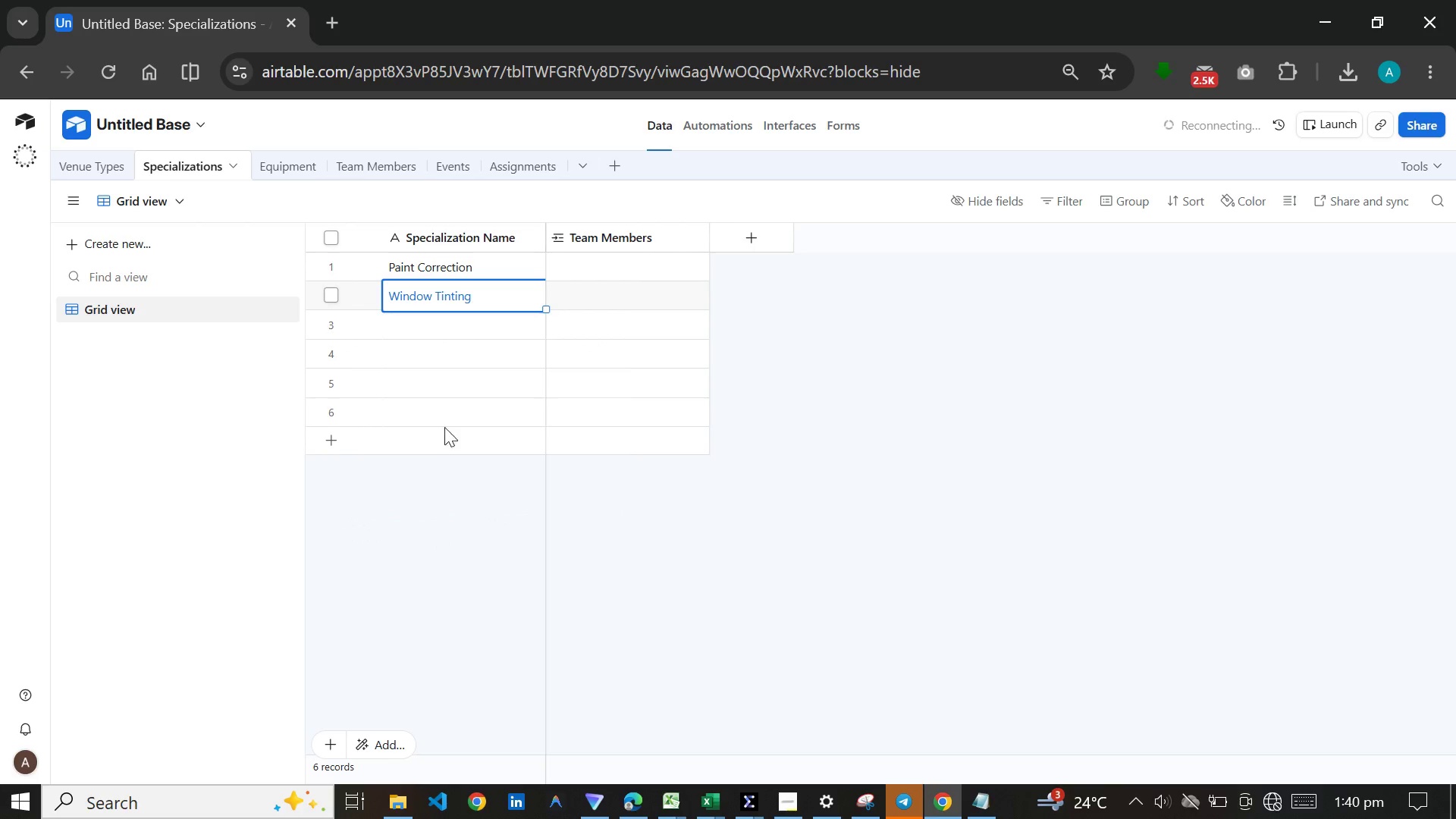 
key(Control+V)
 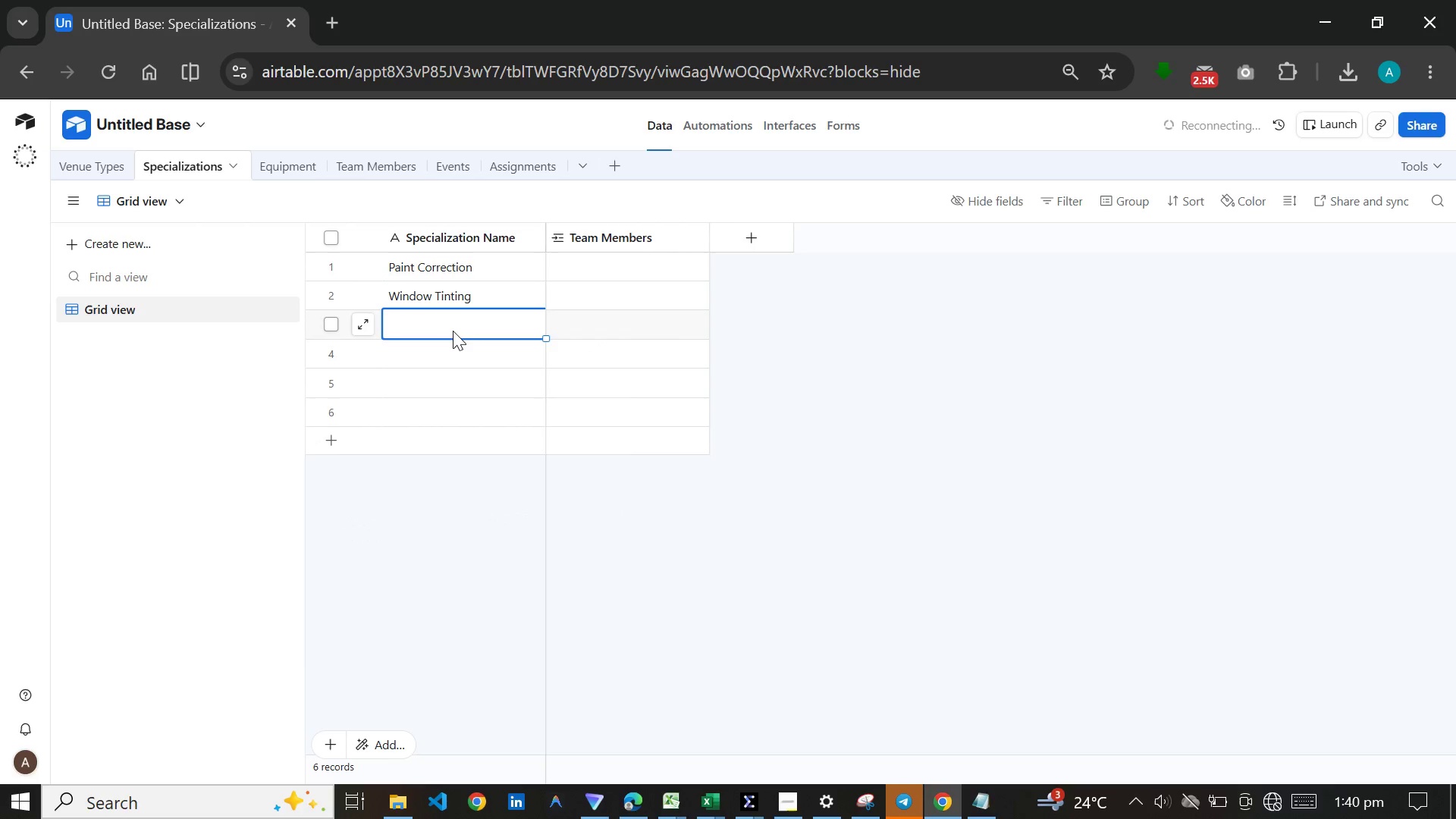 
left_click([453, 331])
 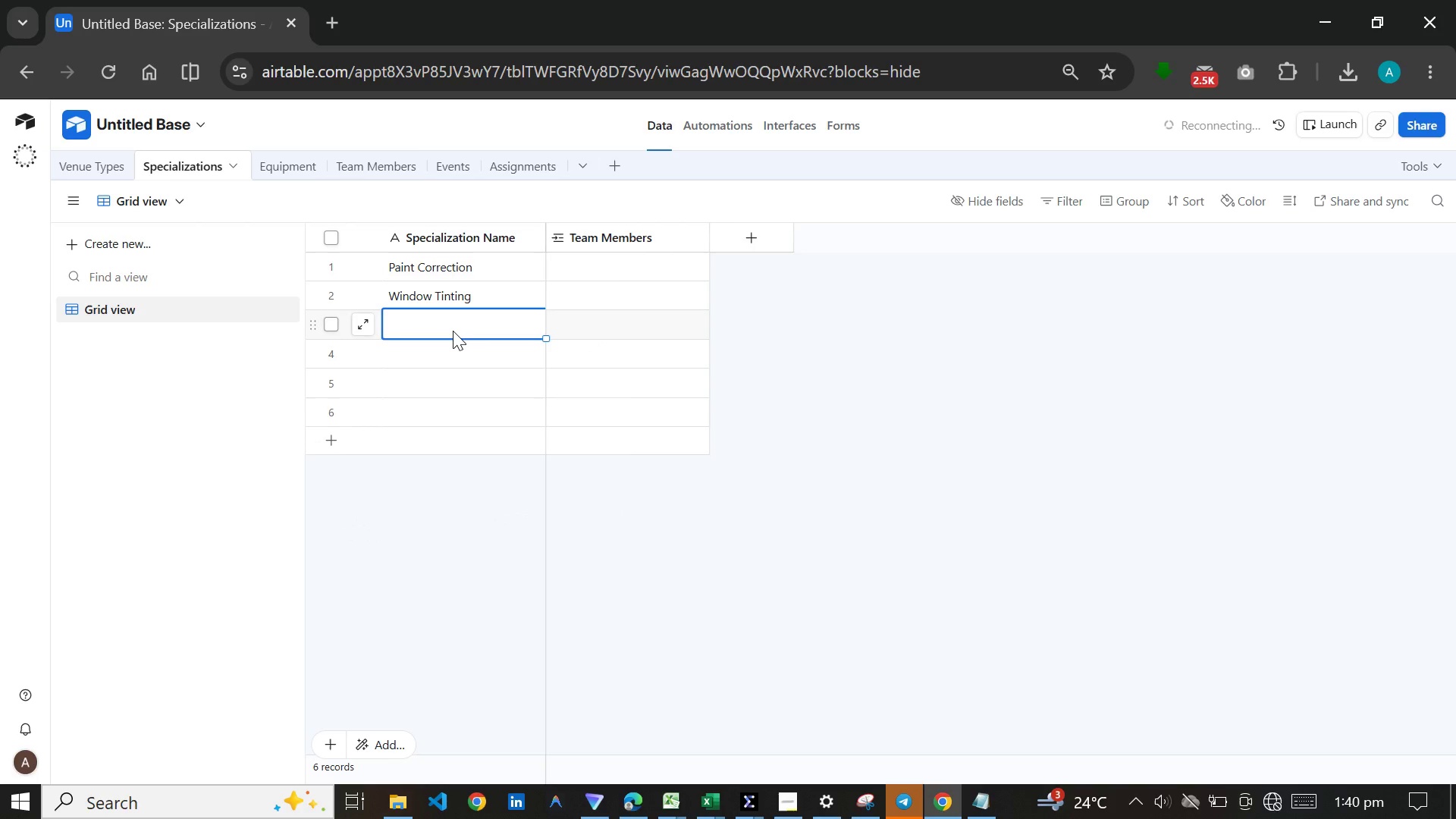 
key(Meta+V)
 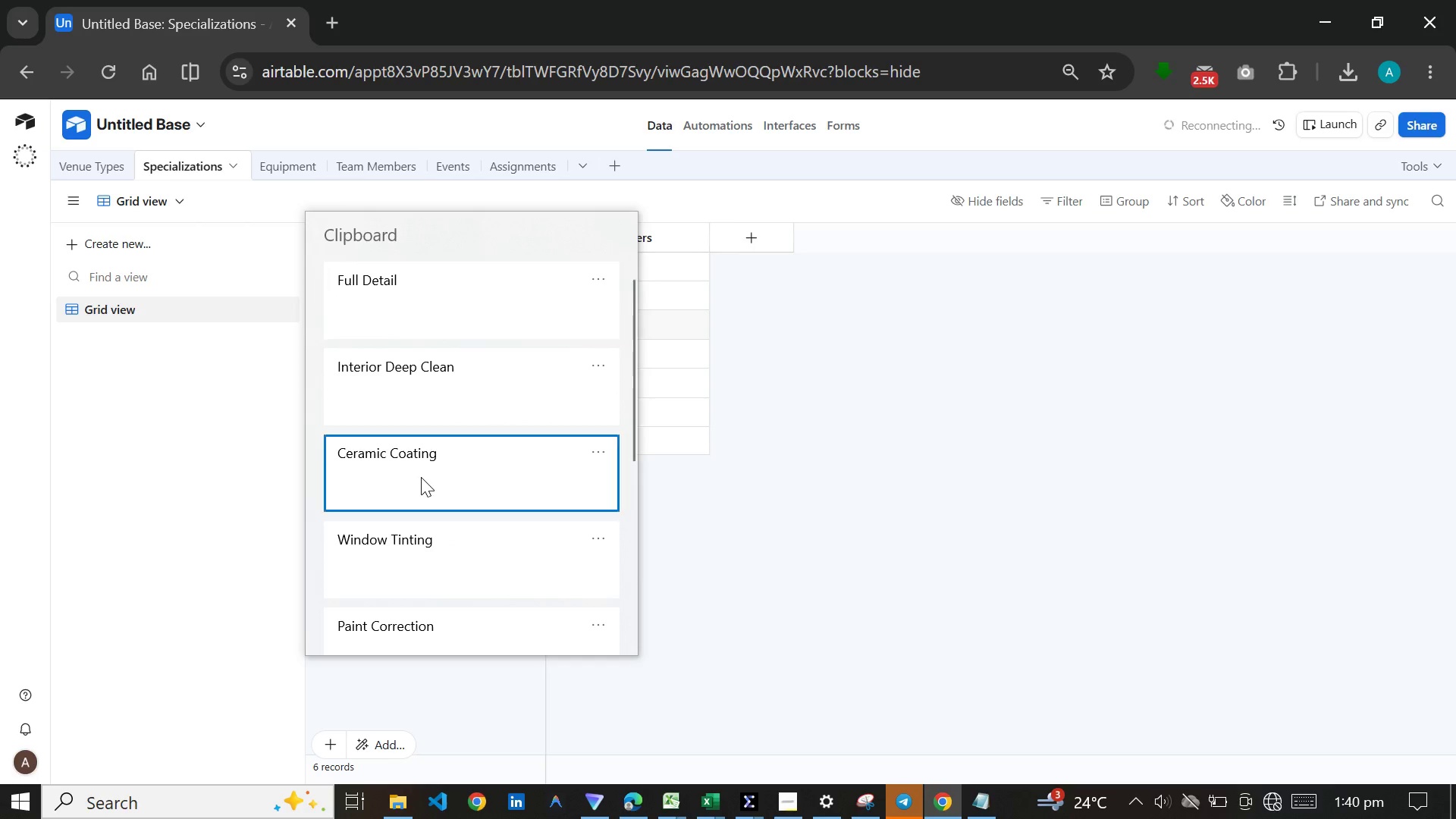 
left_click([421, 477])
 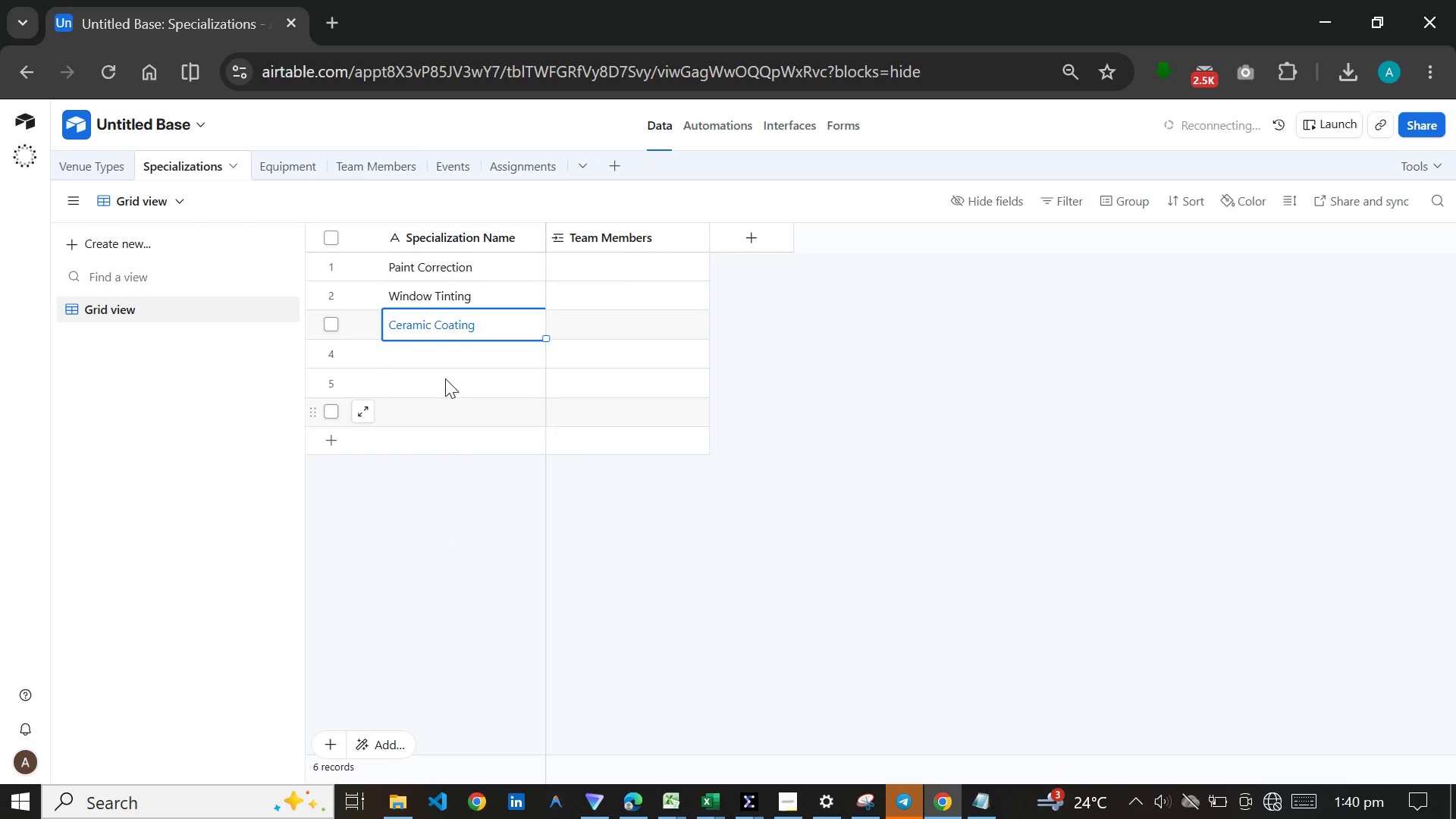 
key(Control+ControlLeft)
 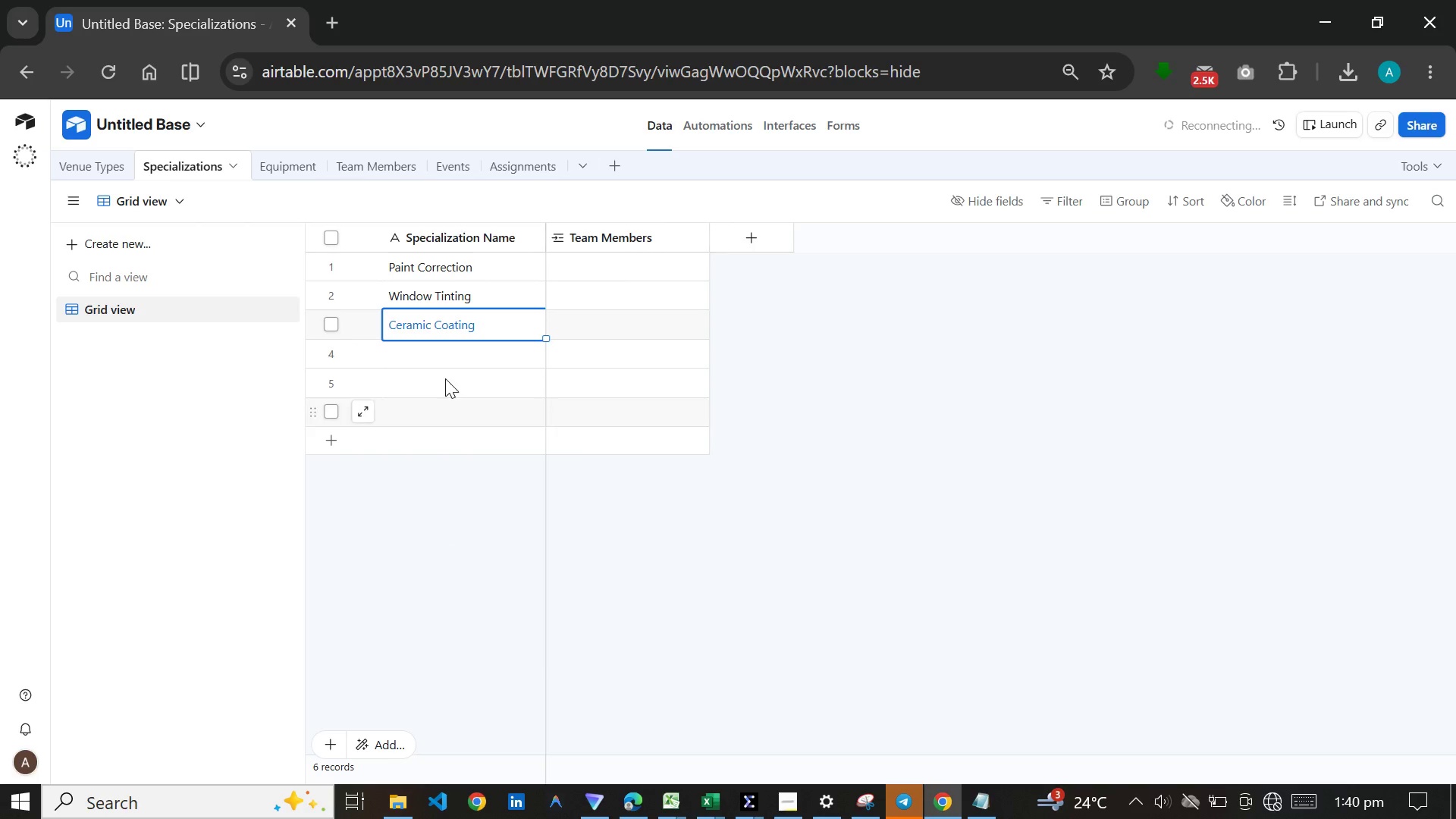 
key(Control+V)
 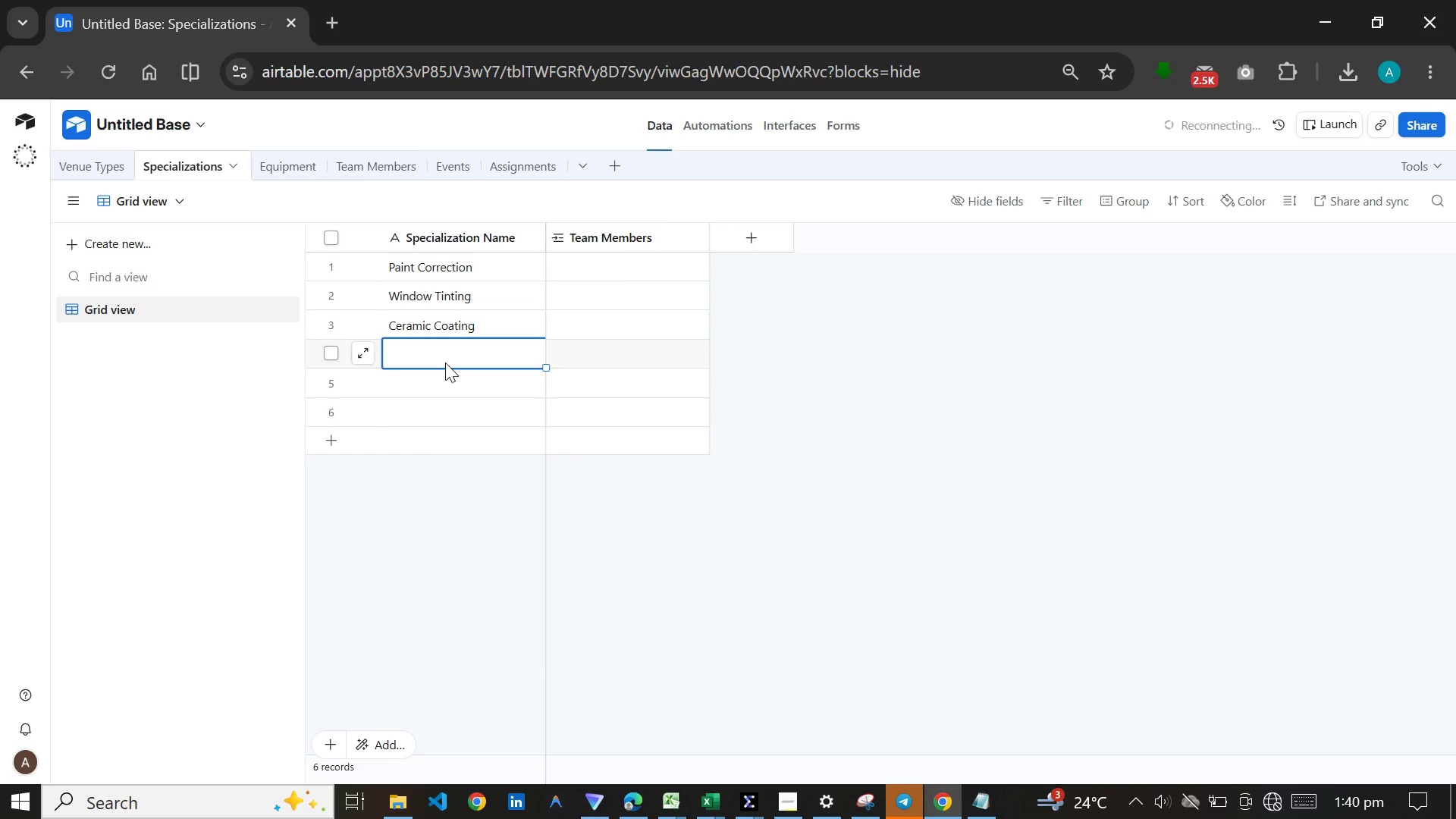 
left_click([445, 362])
 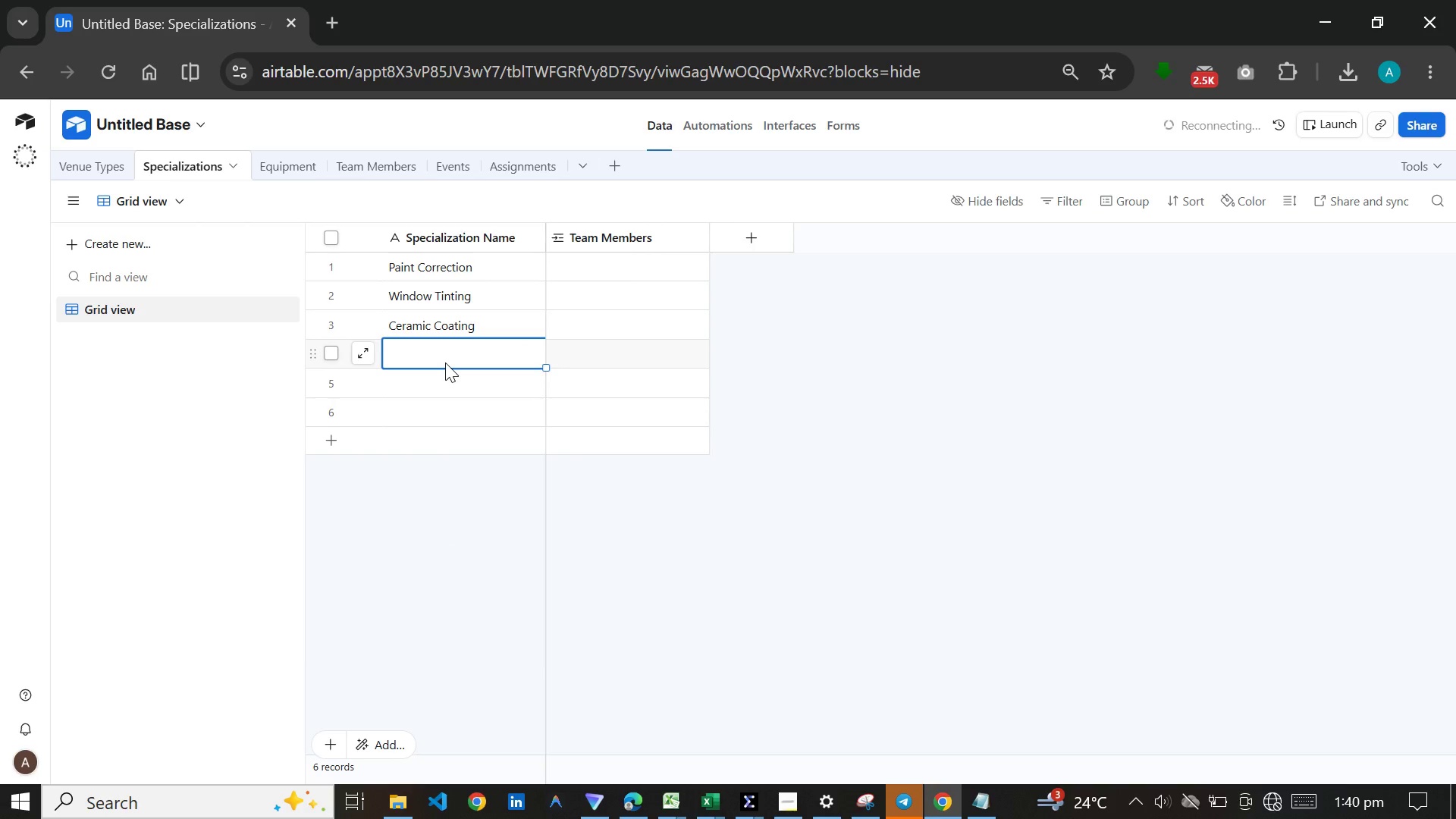 
key(Meta+V)
 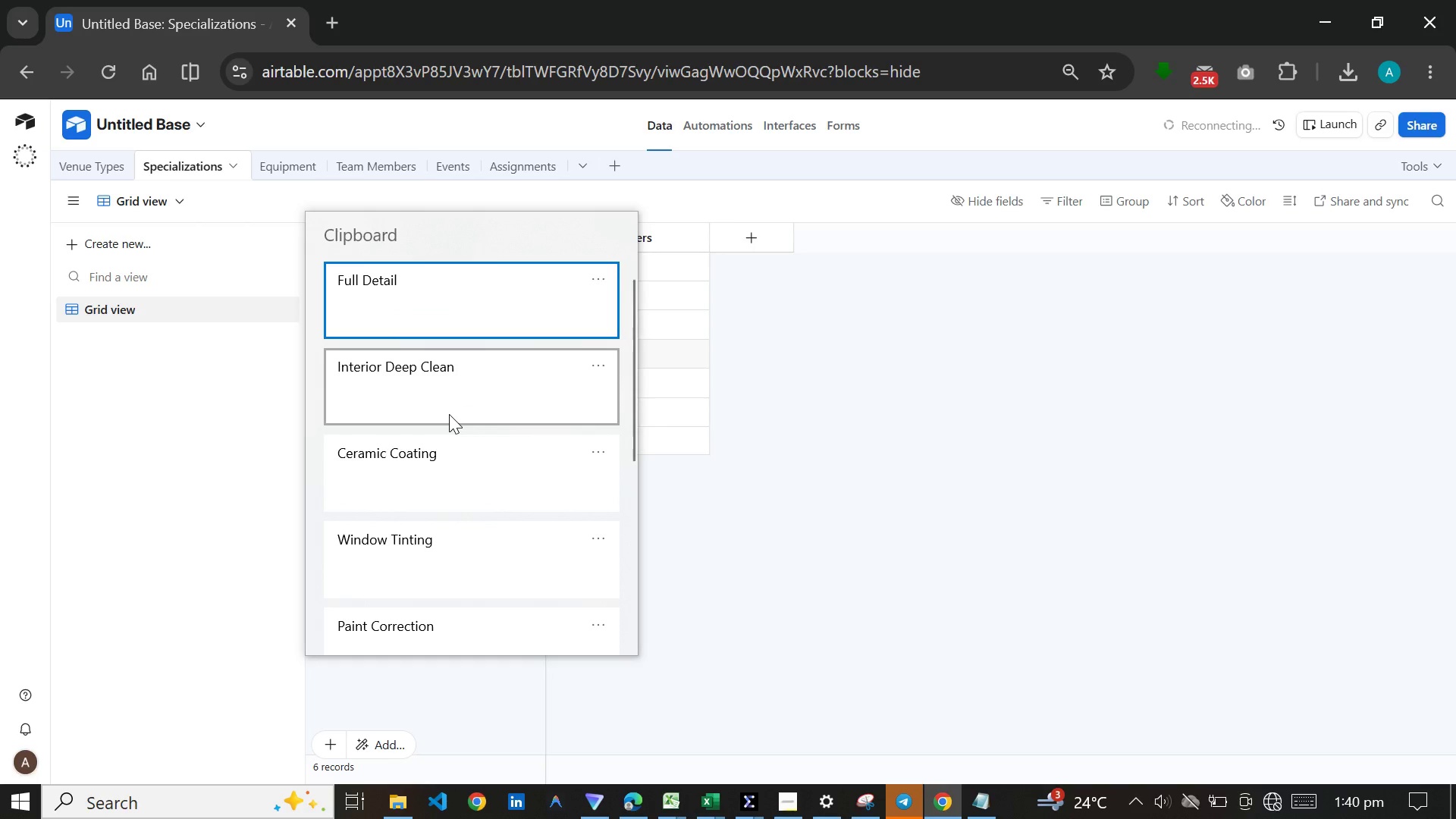 
left_click([449, 414])
 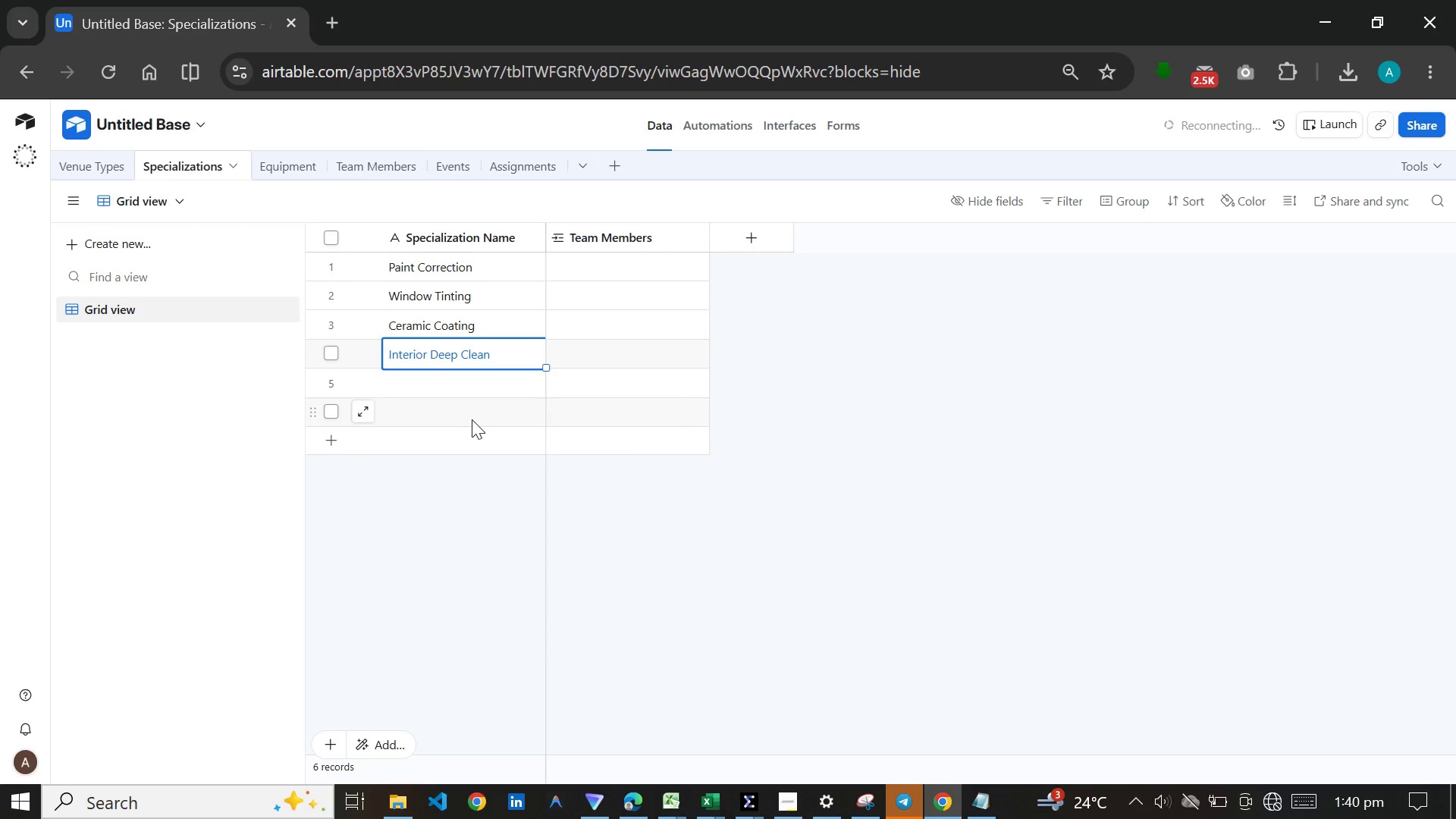 
key(Control+ControlLeft)
 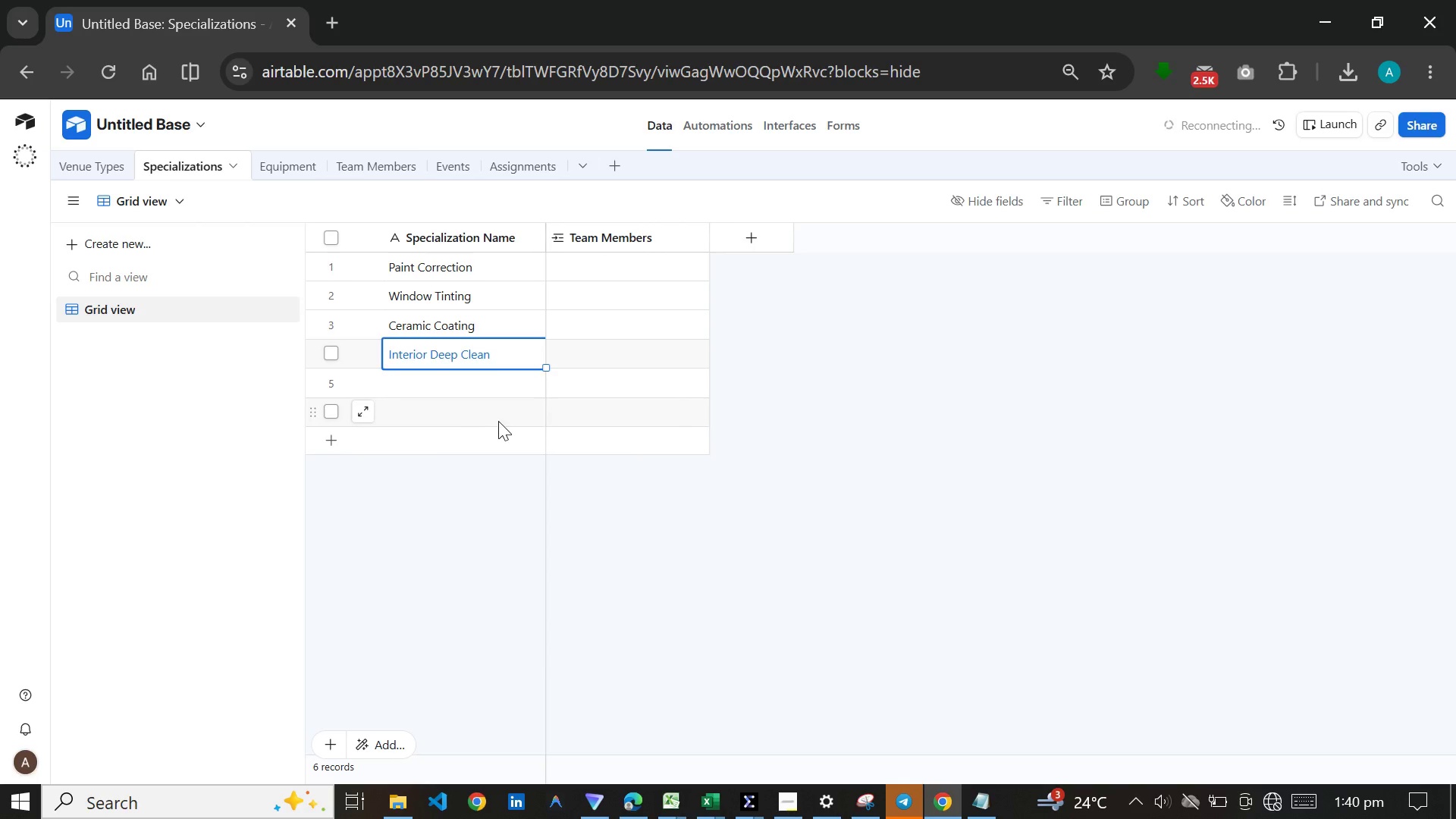 
hold_key(key=V, duration=4.17)
 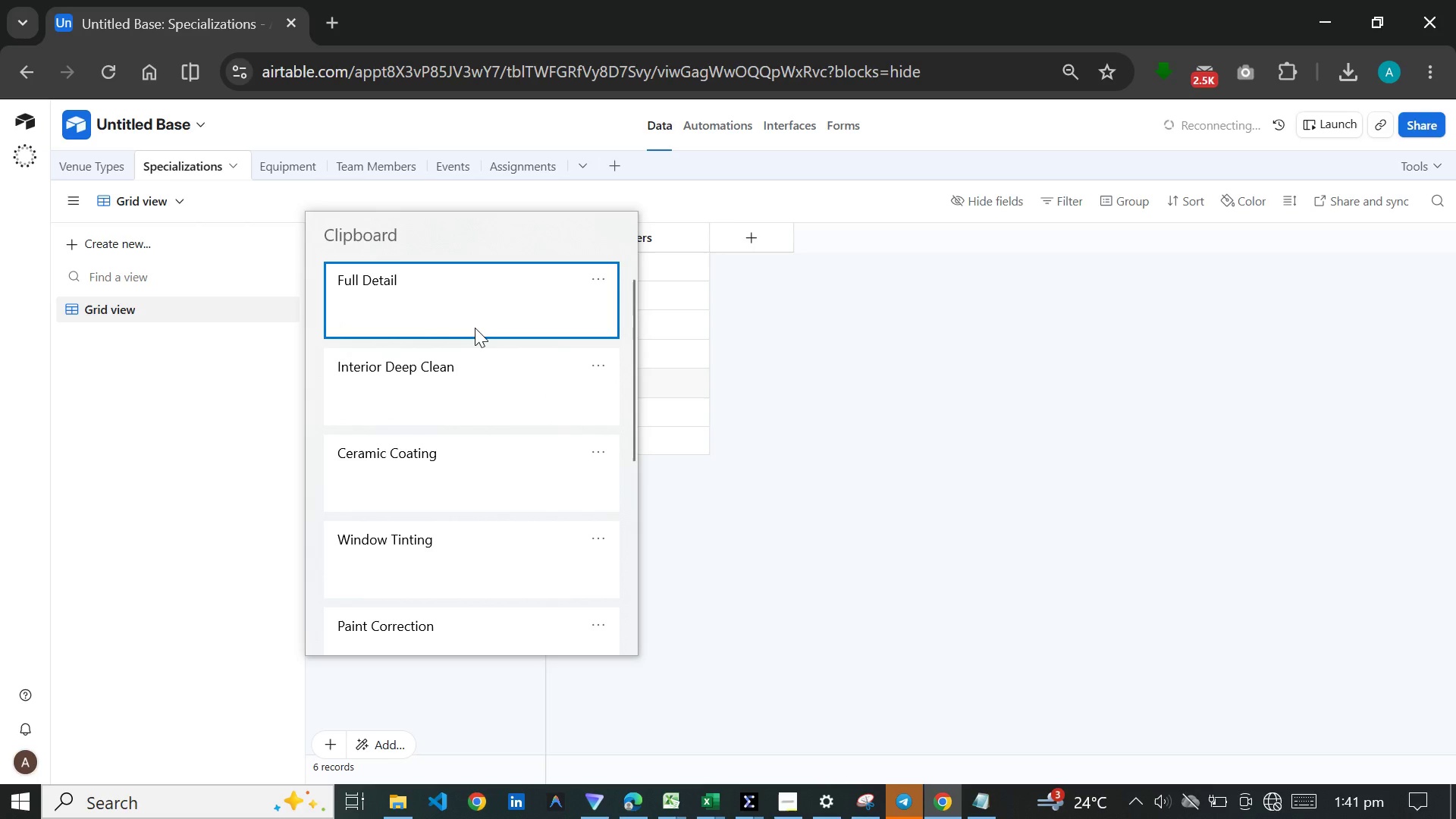 
left_click([444, 388])
 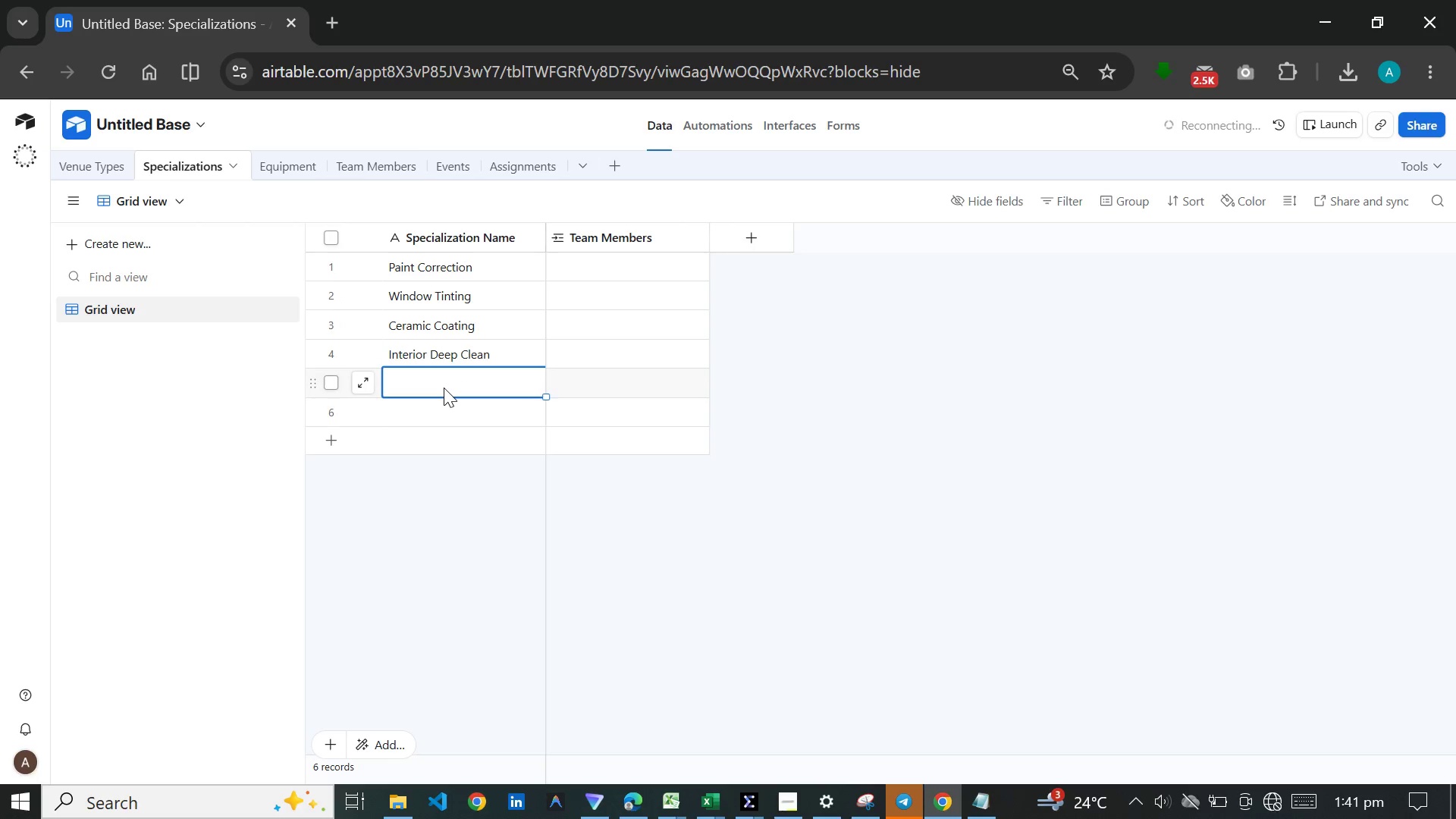 
hold_key(key=MetaLeft, duration=0.55)
 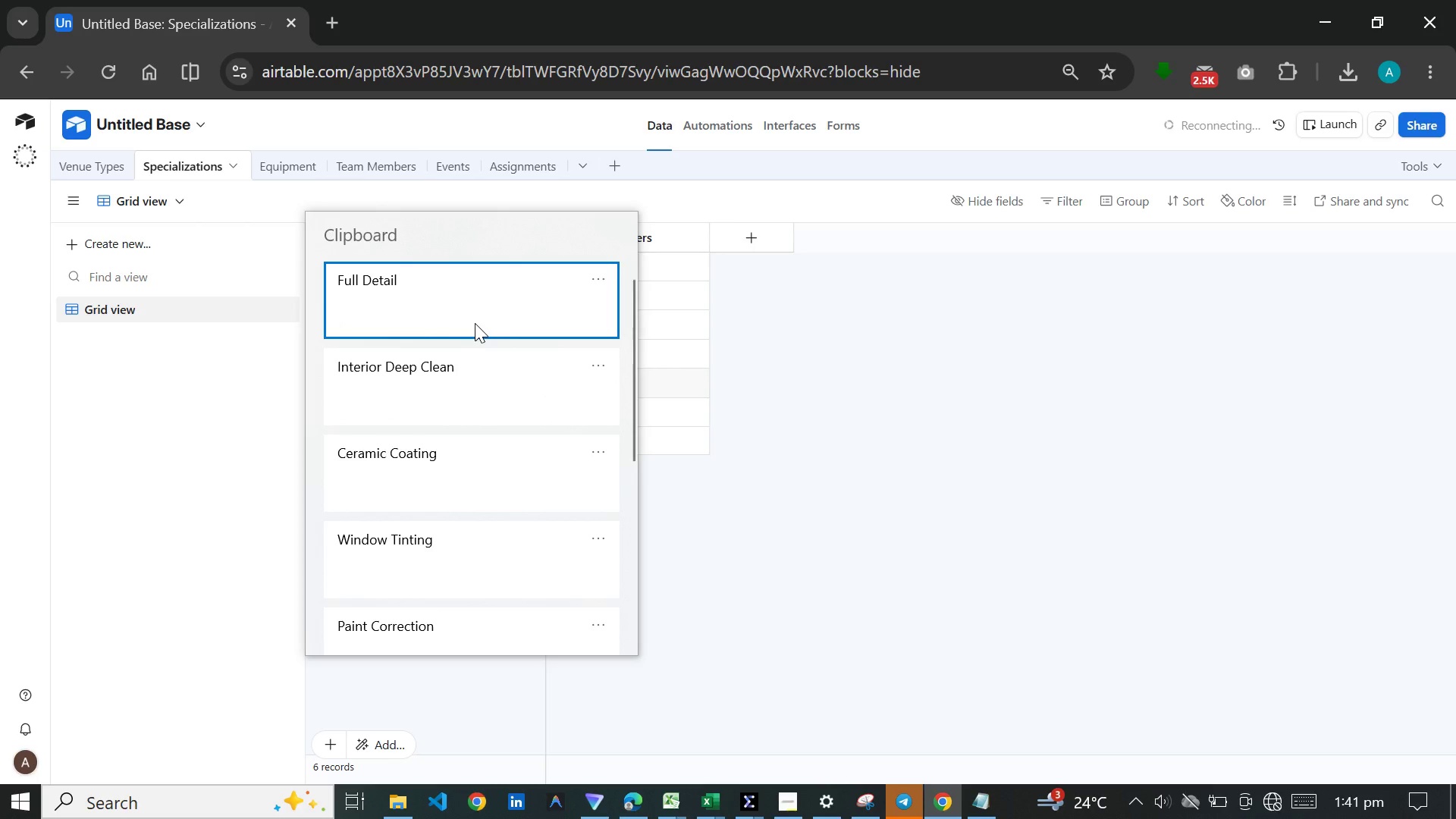 
left_click([475, 323])
 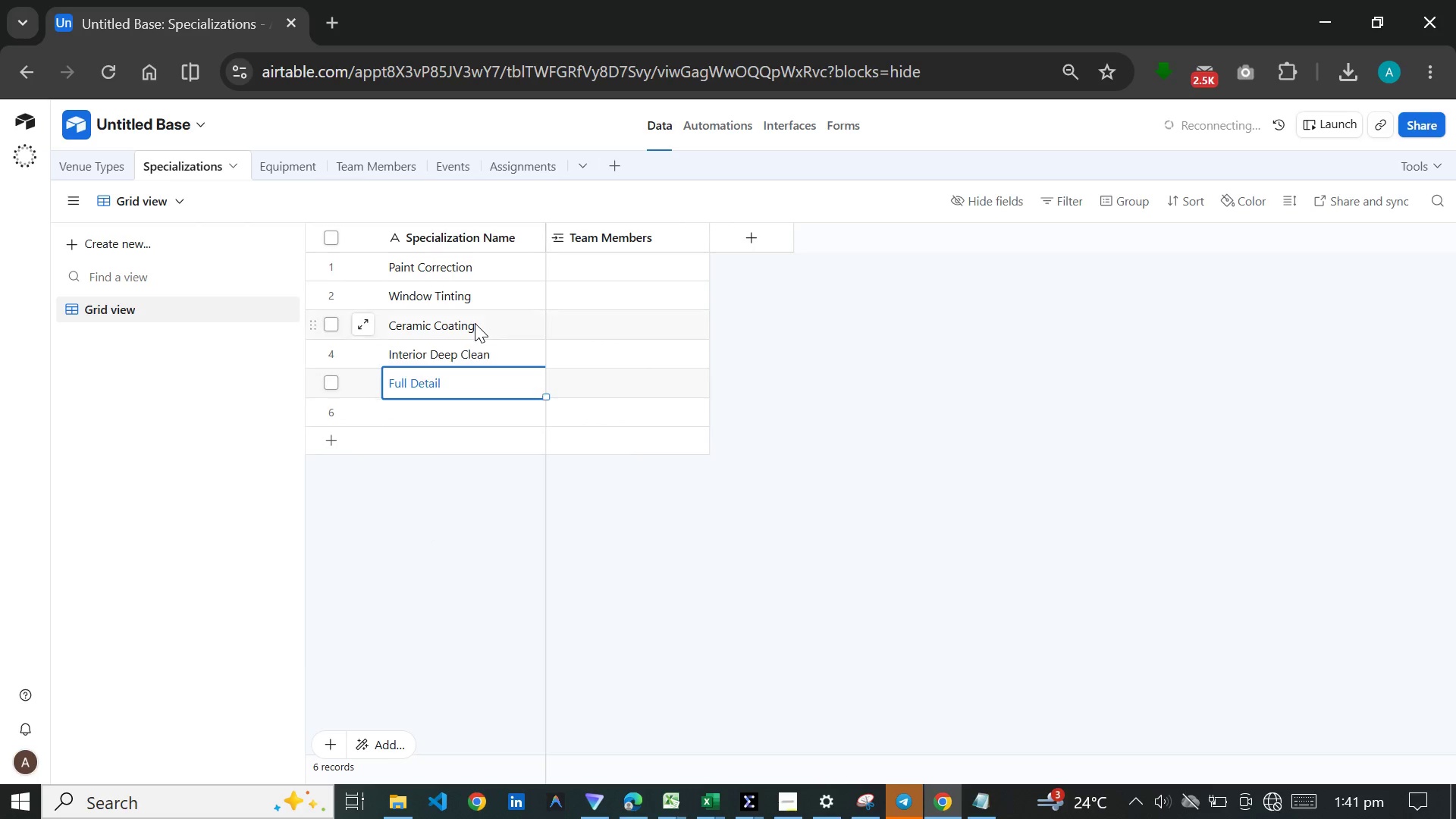 
key(Control+ControlLeft)
 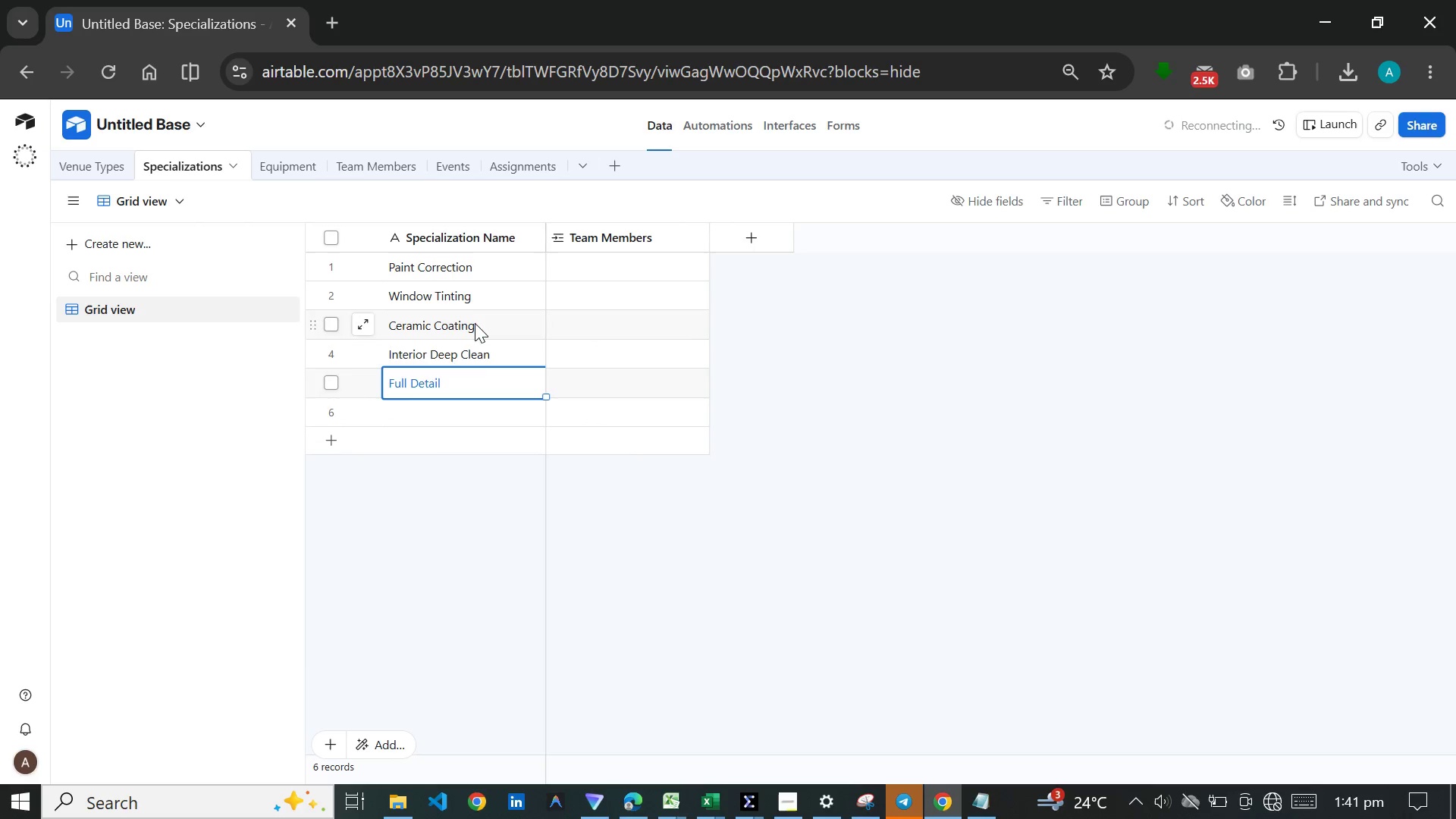 
wait(7.83)
 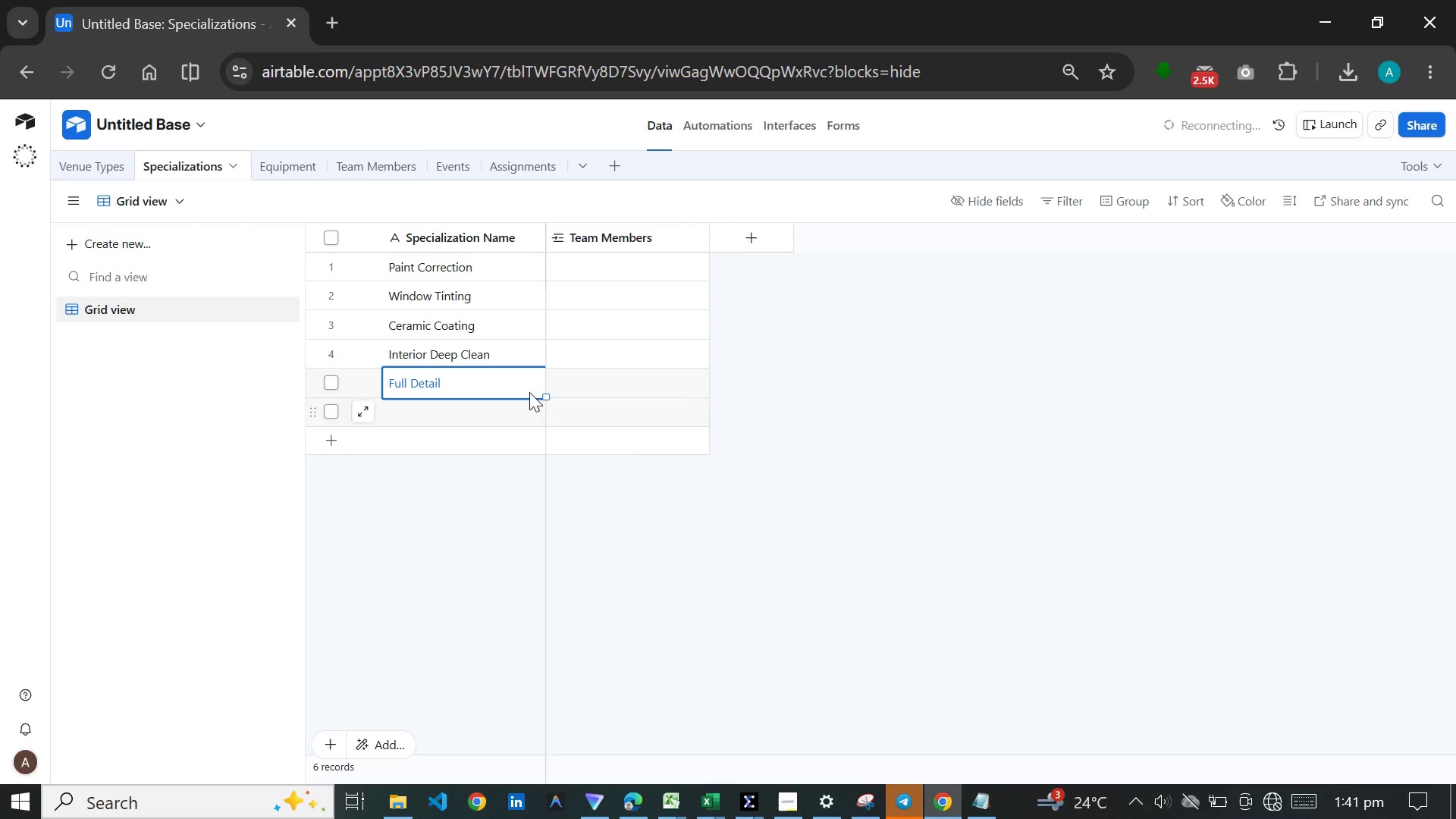 
left_click([428, 420])
 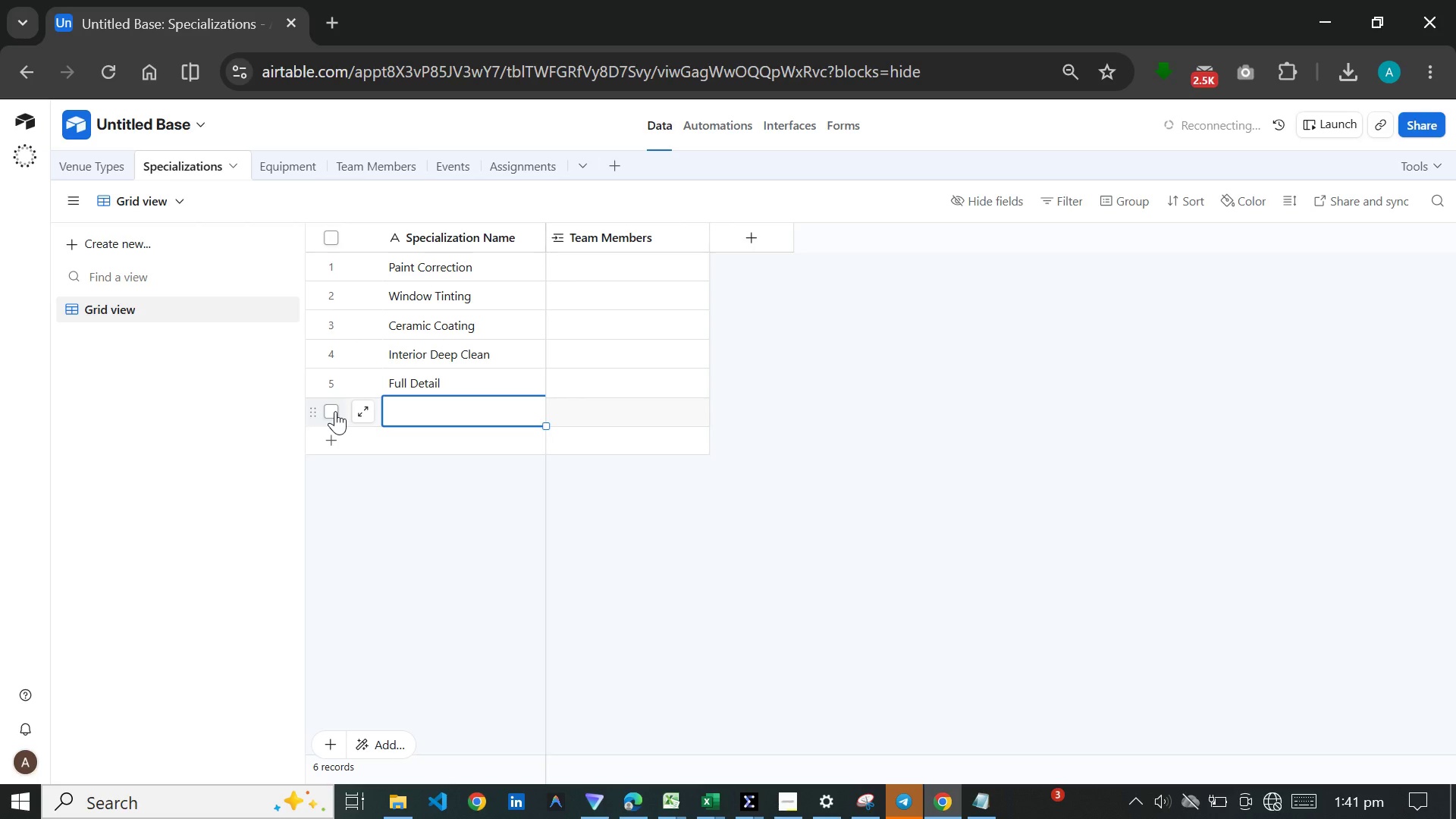 
left_click([335, 411])
 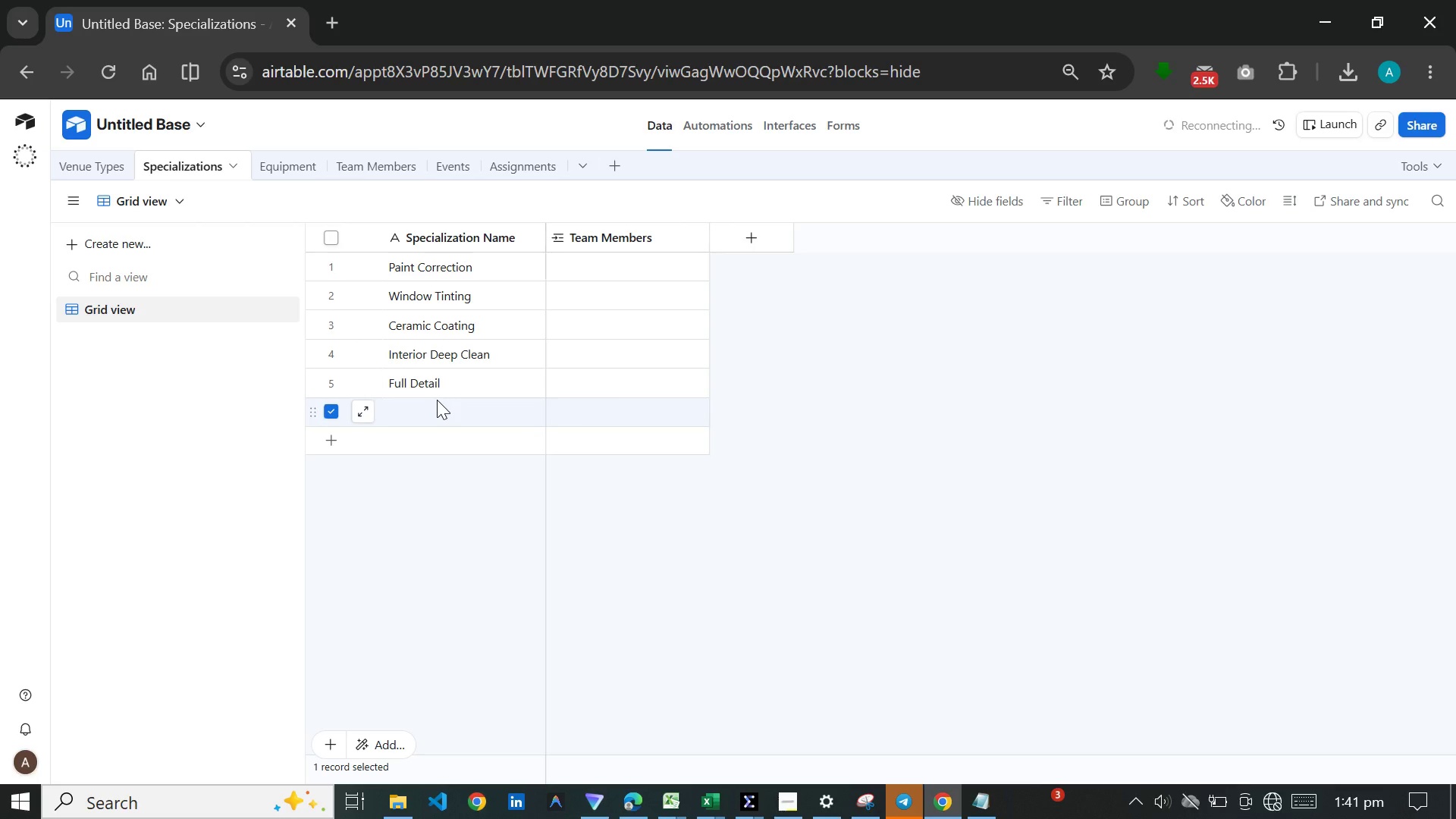 
right_click([437, 400])
 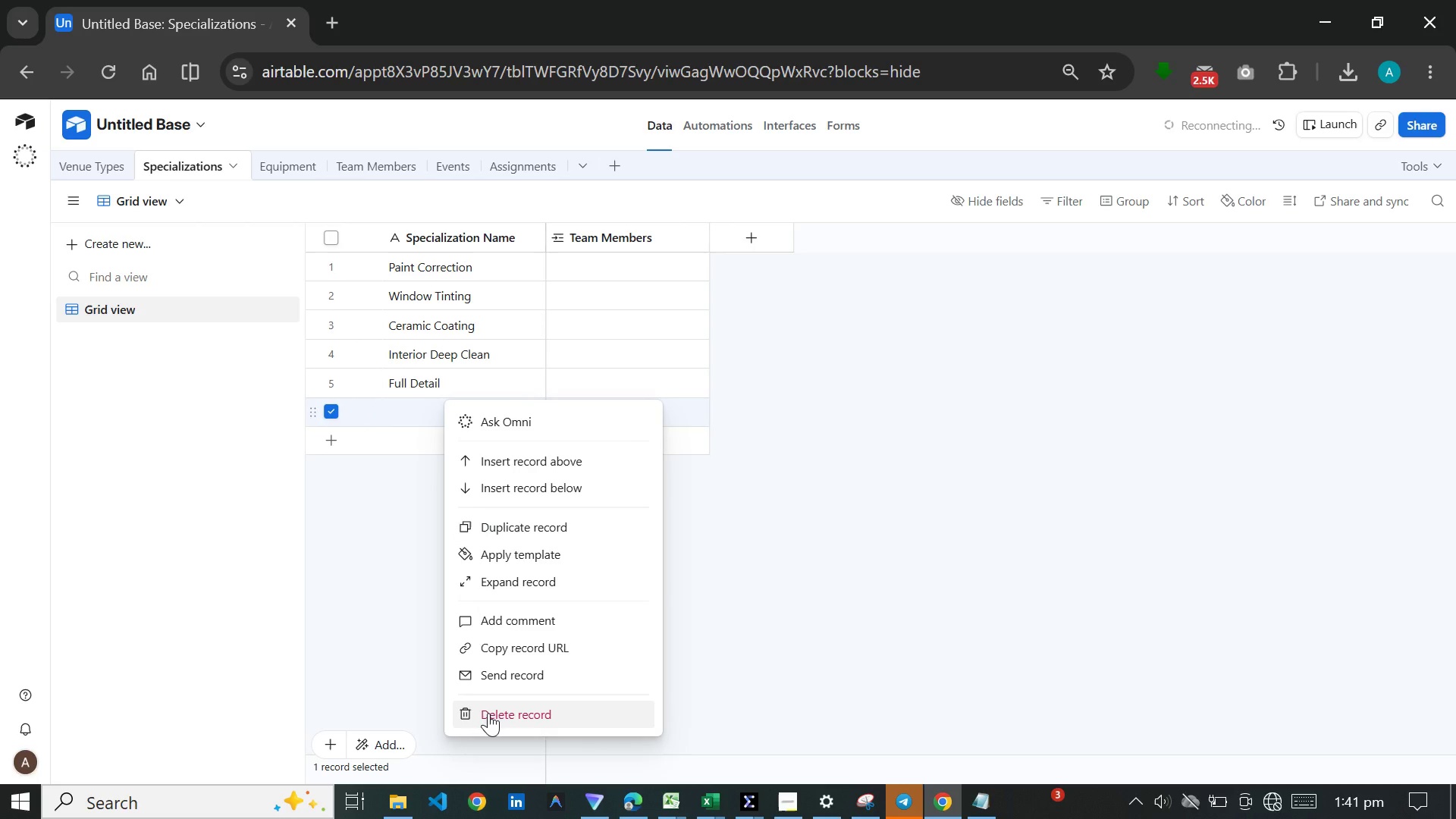 
left_click([488, 713])
 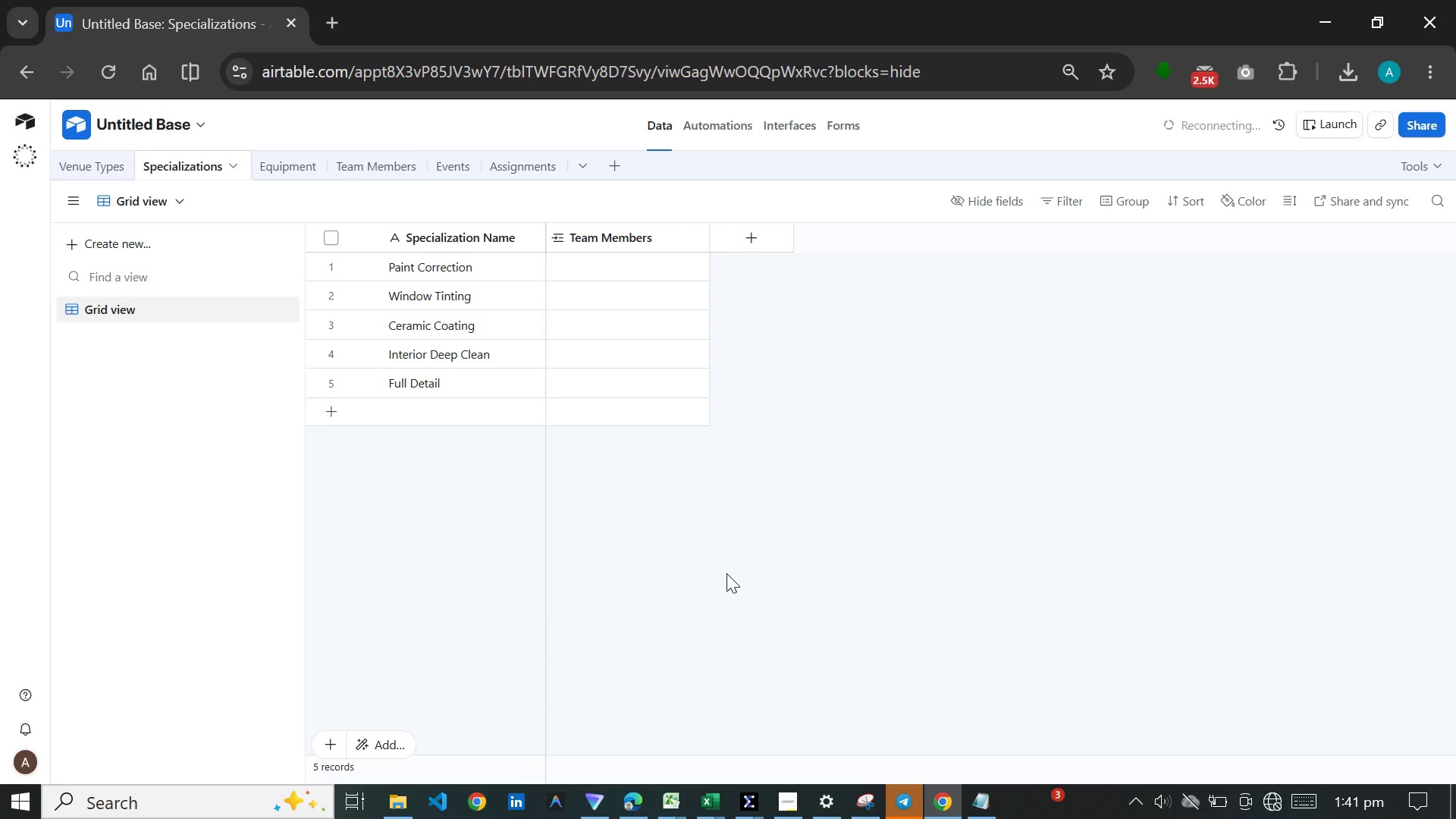 
wait(5.3)
 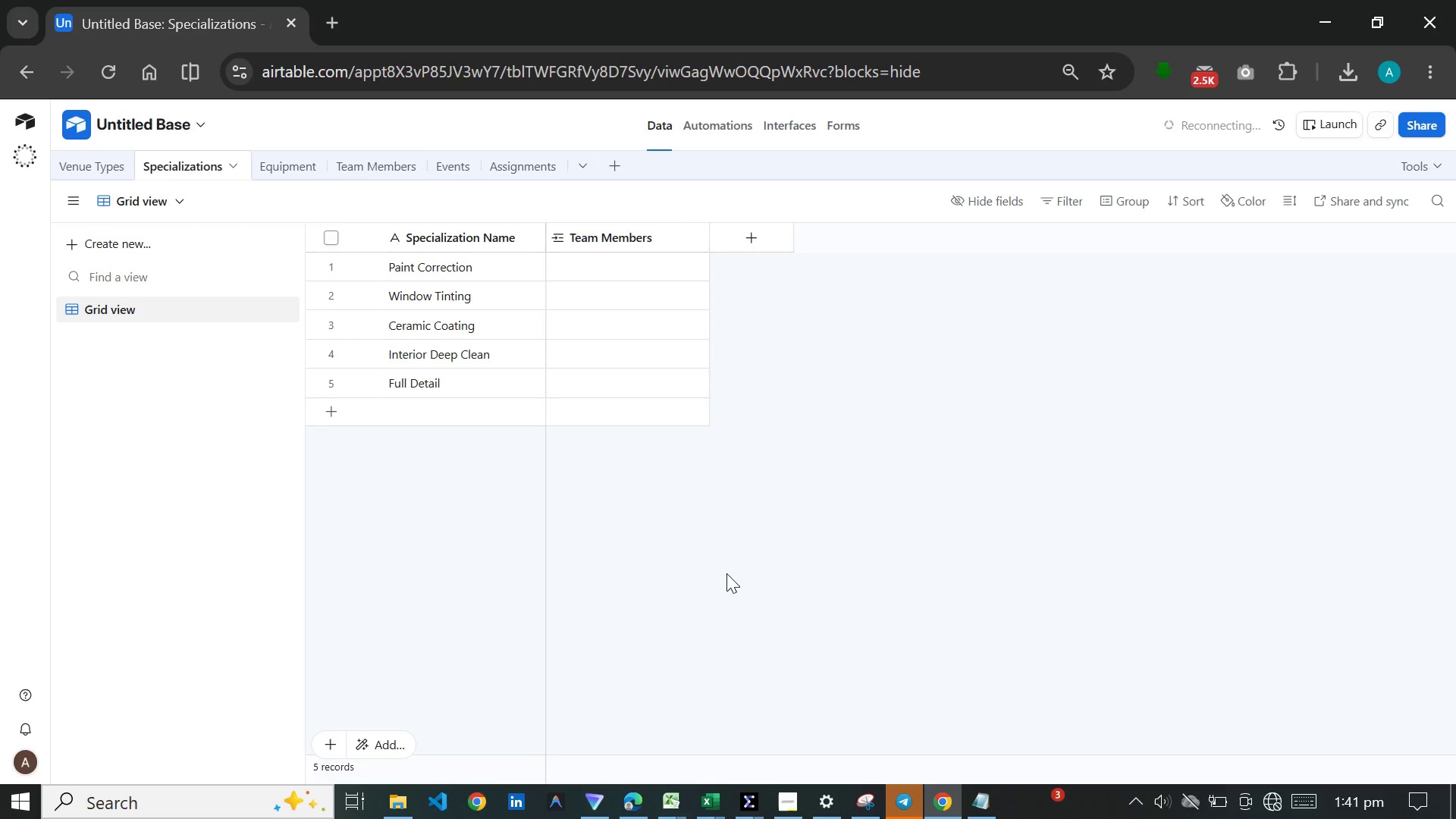 
left_click([293, 168])
 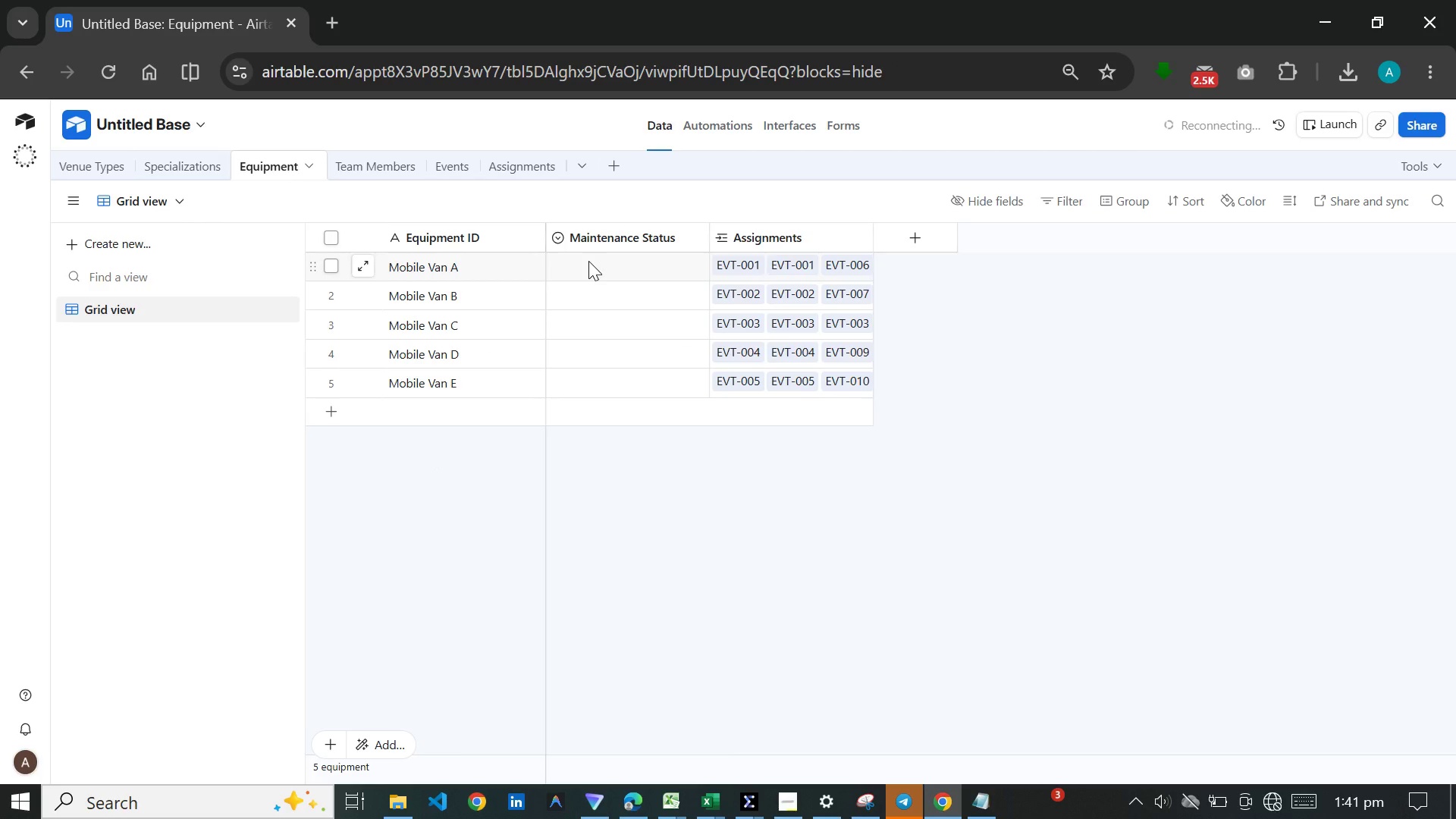 
wait(6.34)
 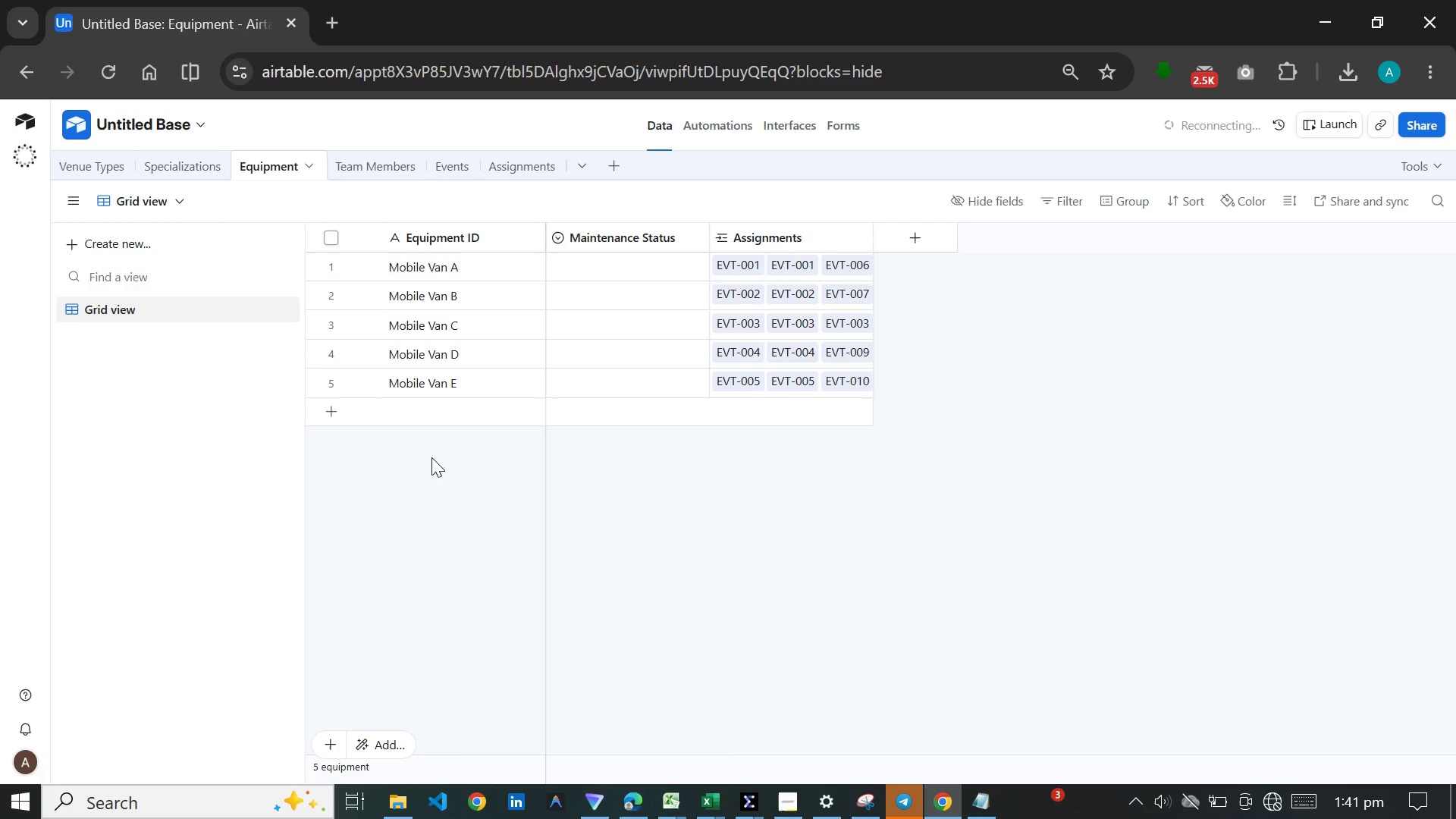 
left_click([588, 261])
 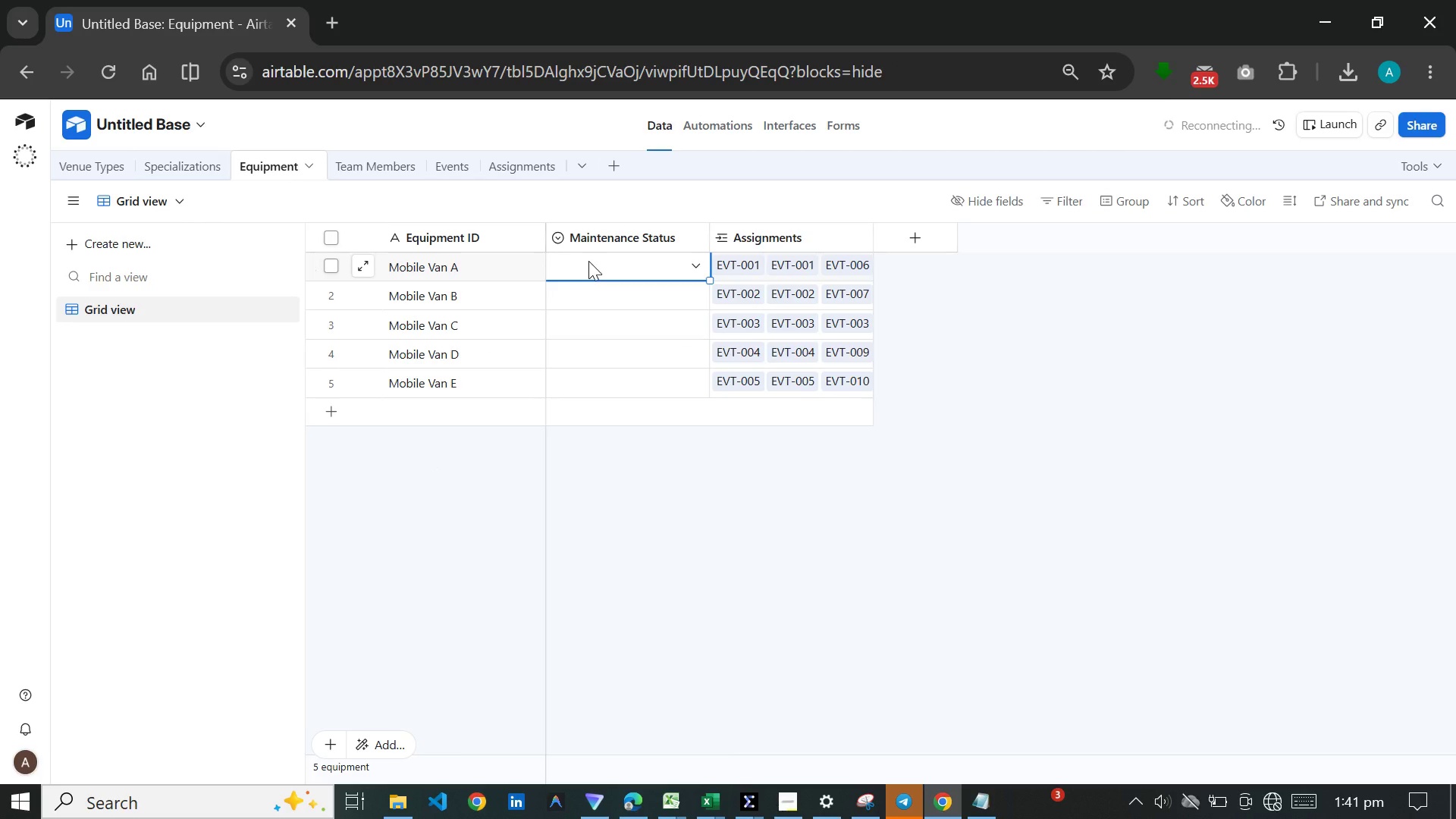 
left_click([588, 261])
 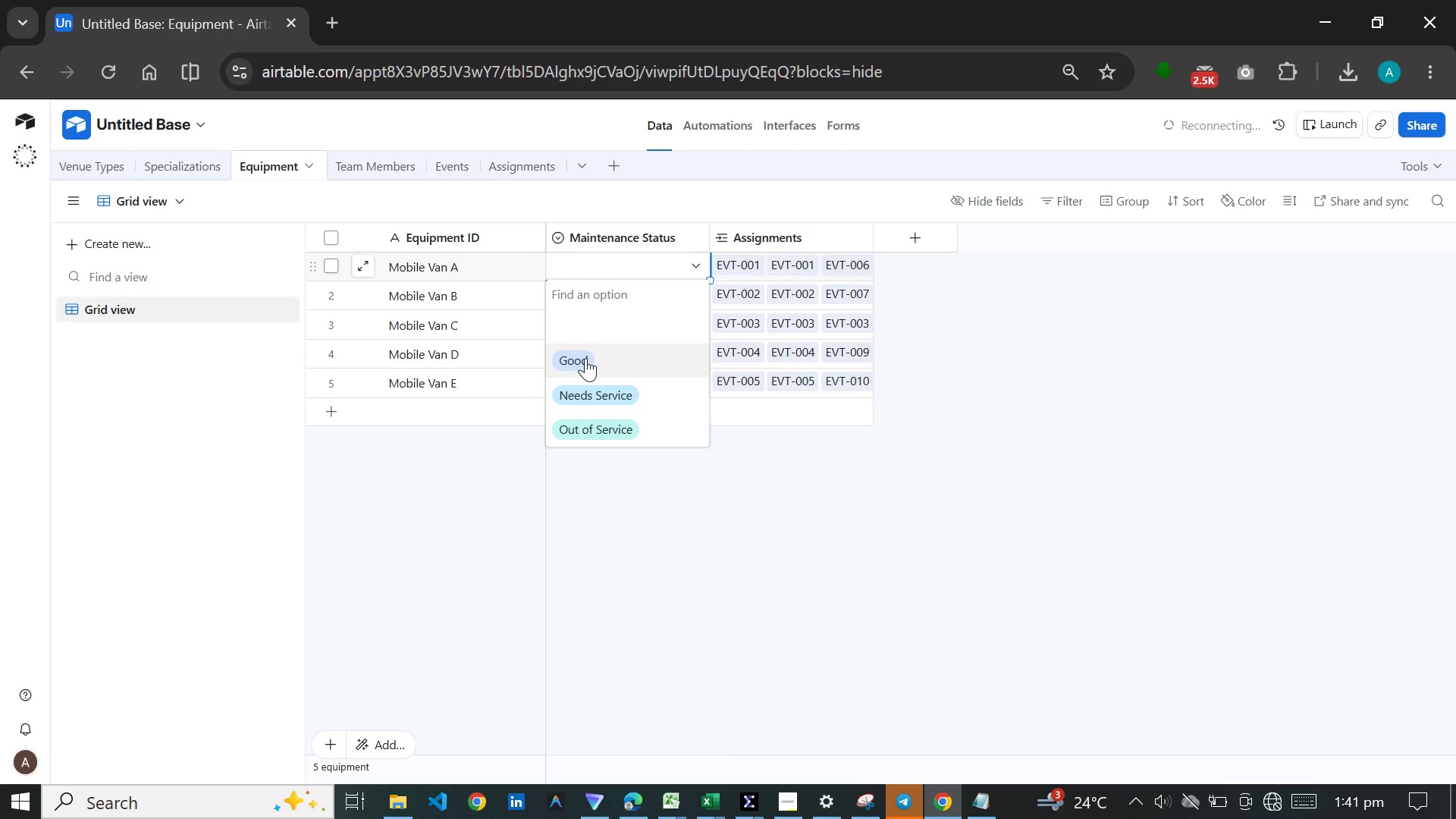 
left_click([585, 358])
 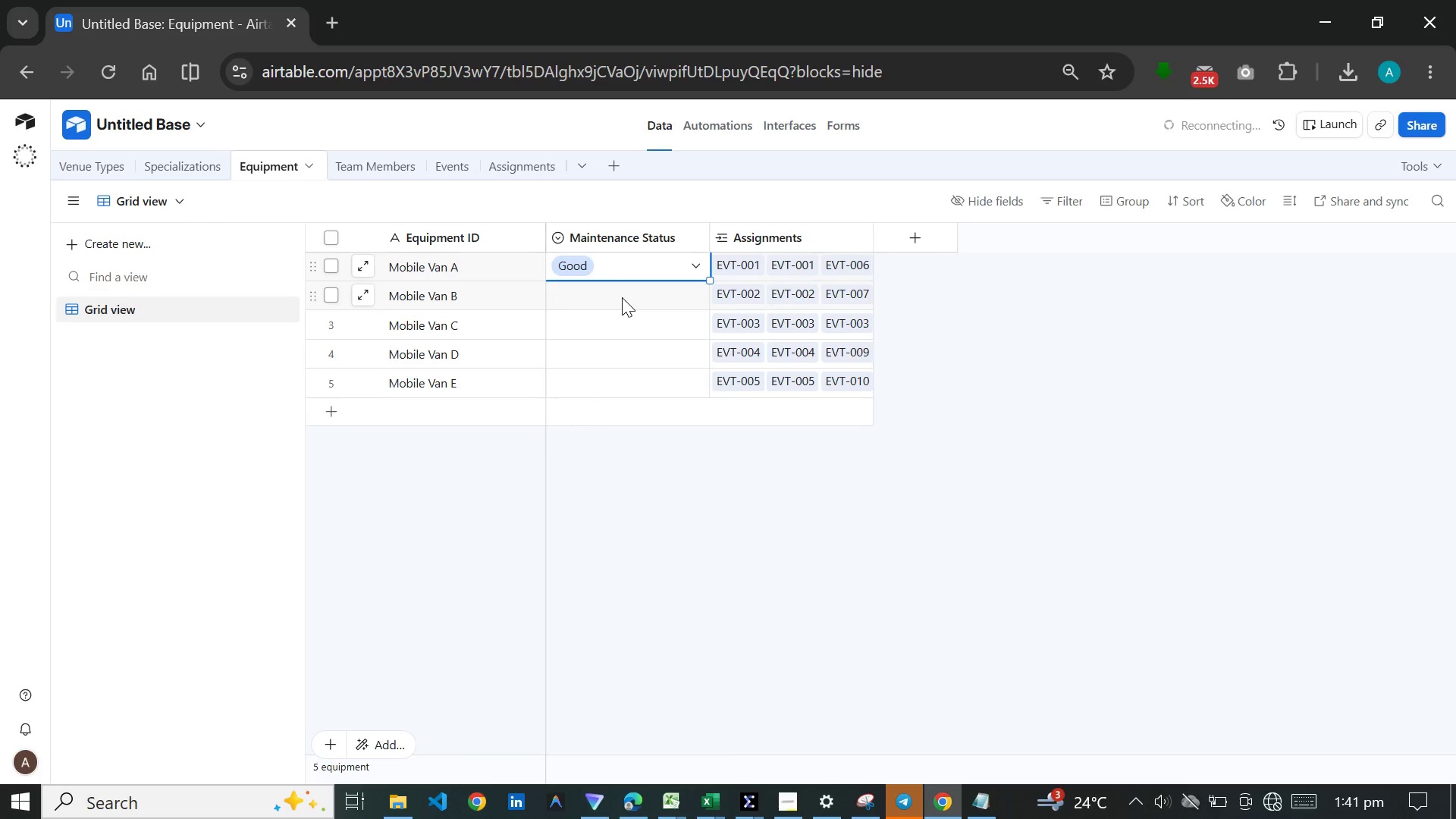 
left_click([622, 297])
 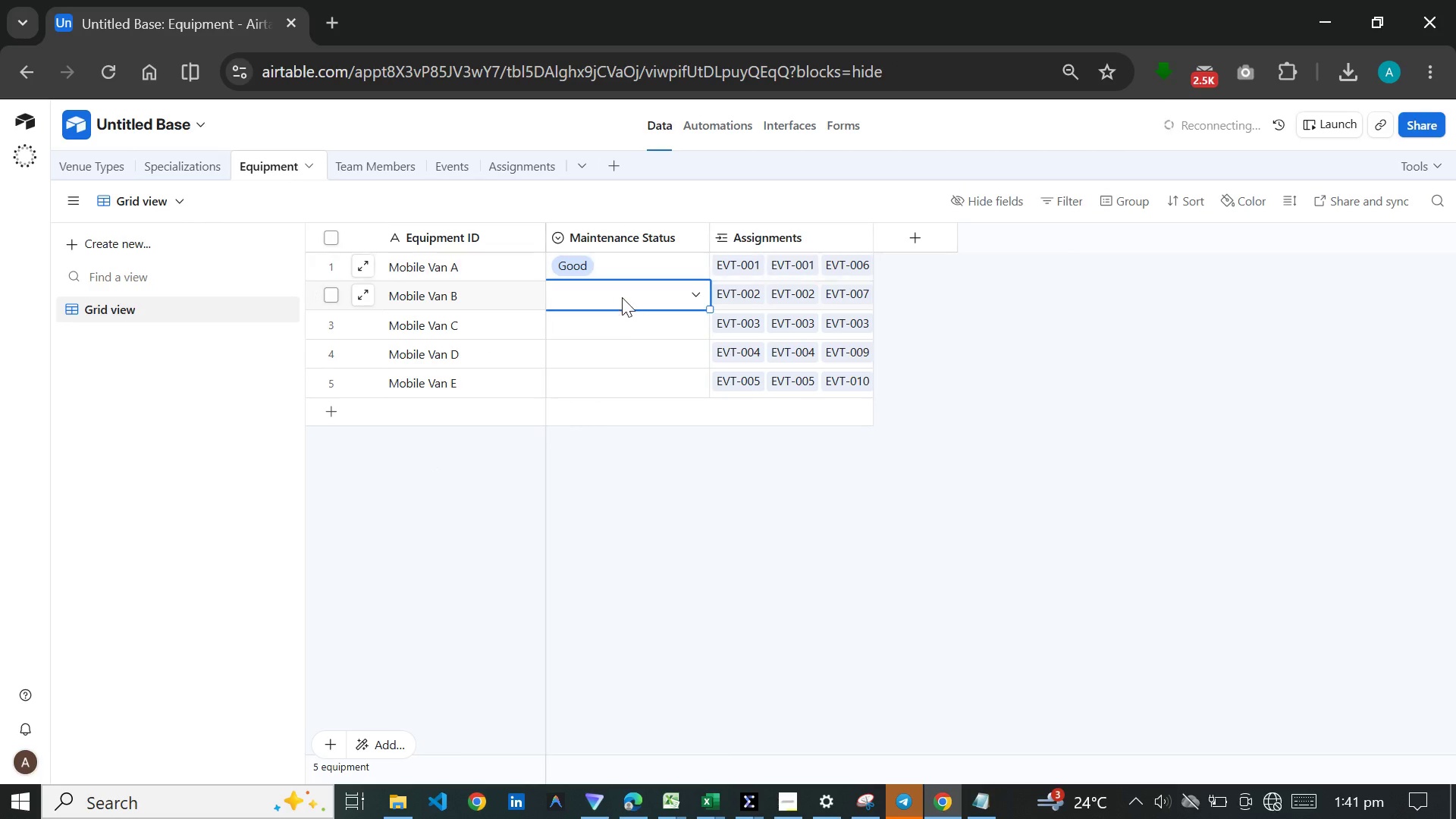 
left_click([622, 297])
 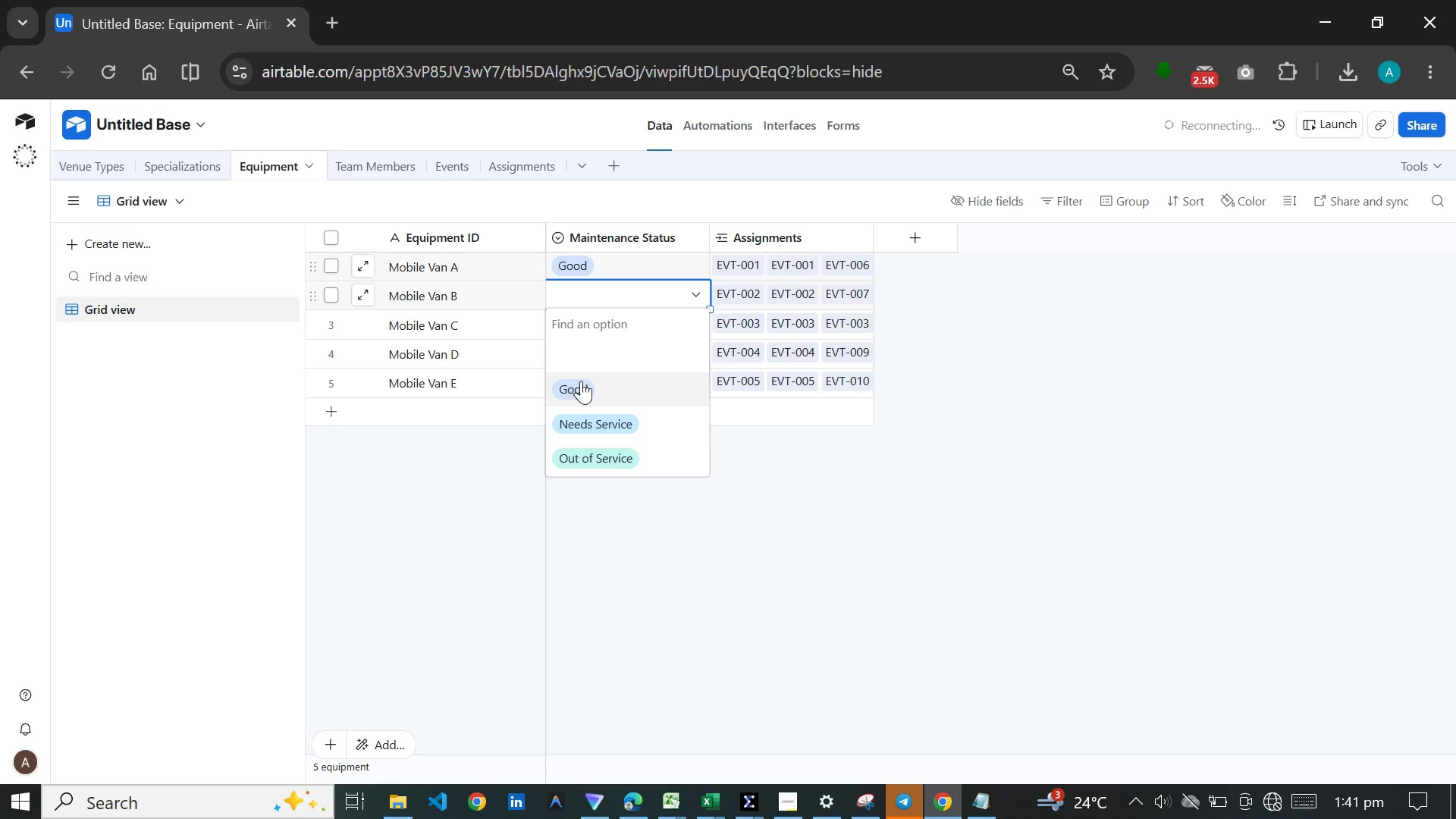 
left_click([581, 381])
 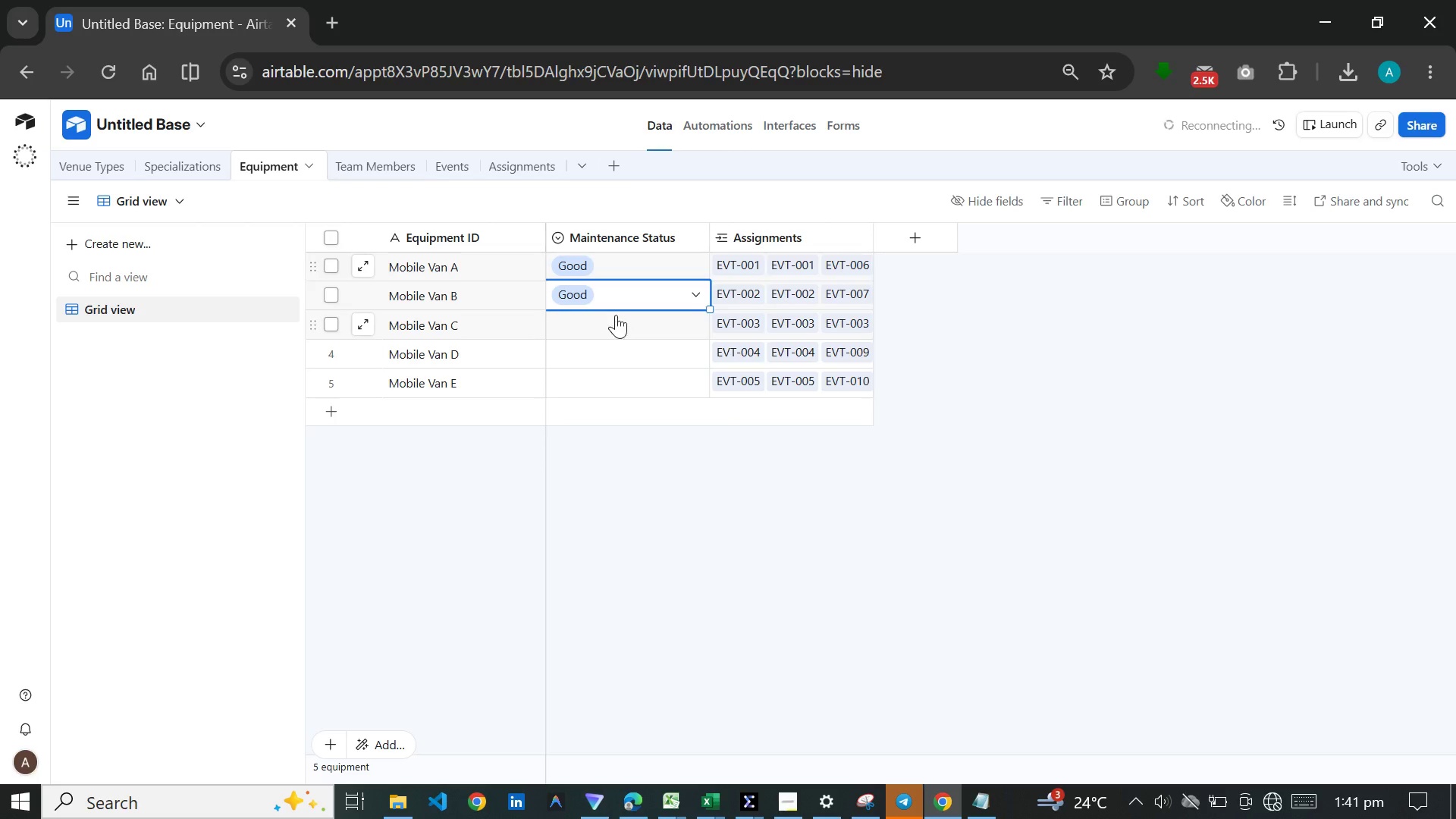 
double_click([616, 315])
 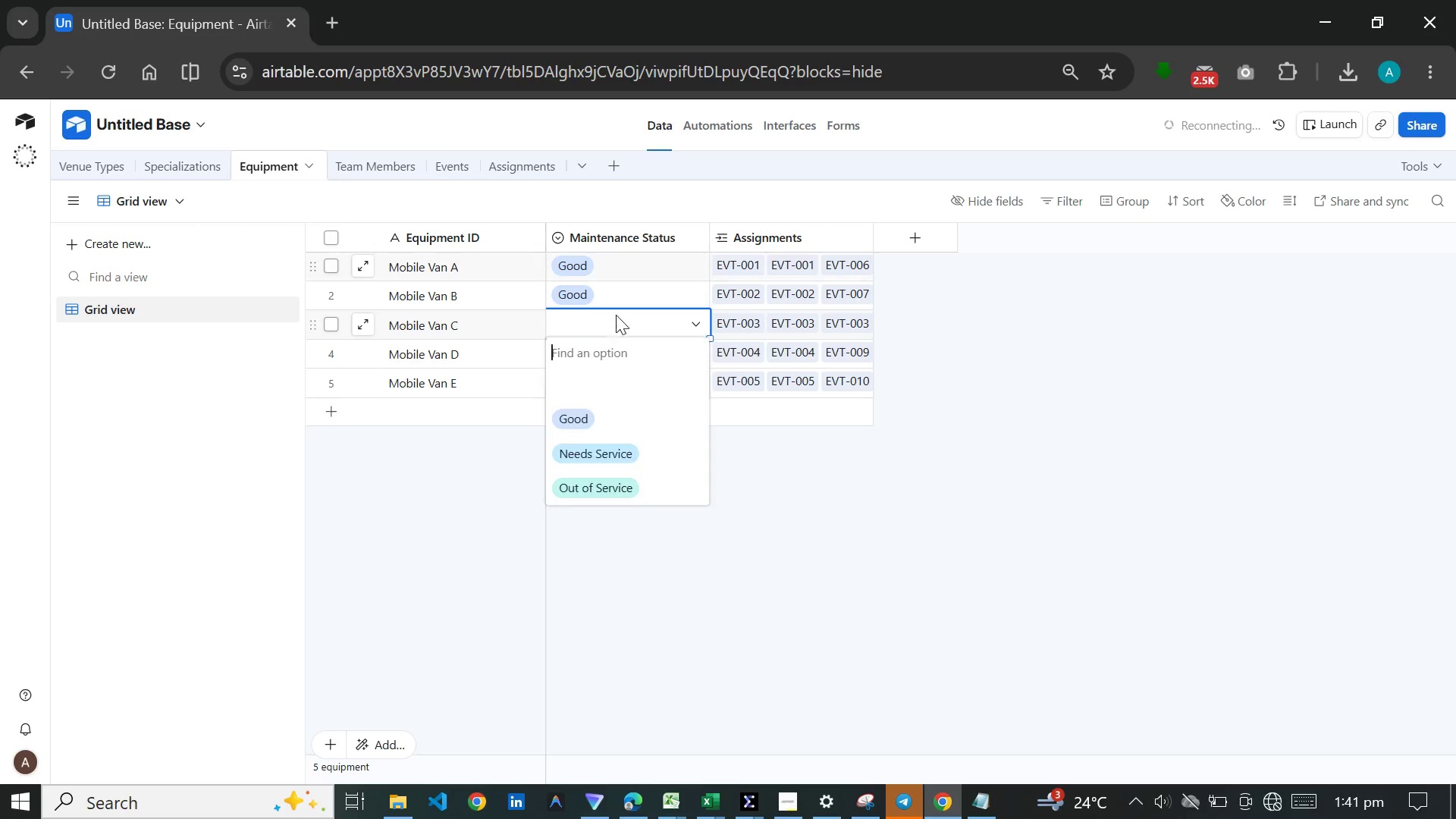 
triple_click([616, 315])
 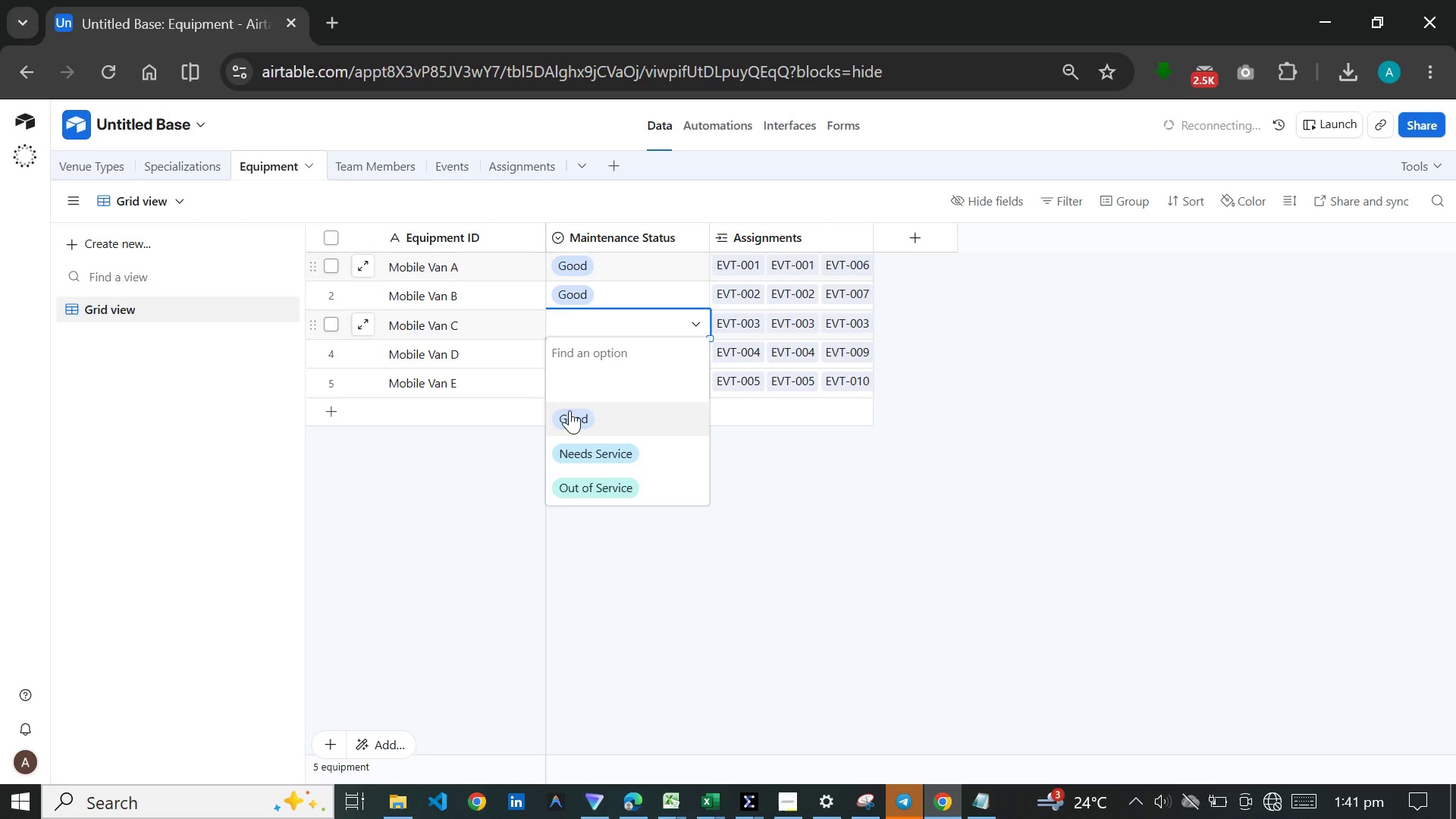 
left_click([570, 410])
 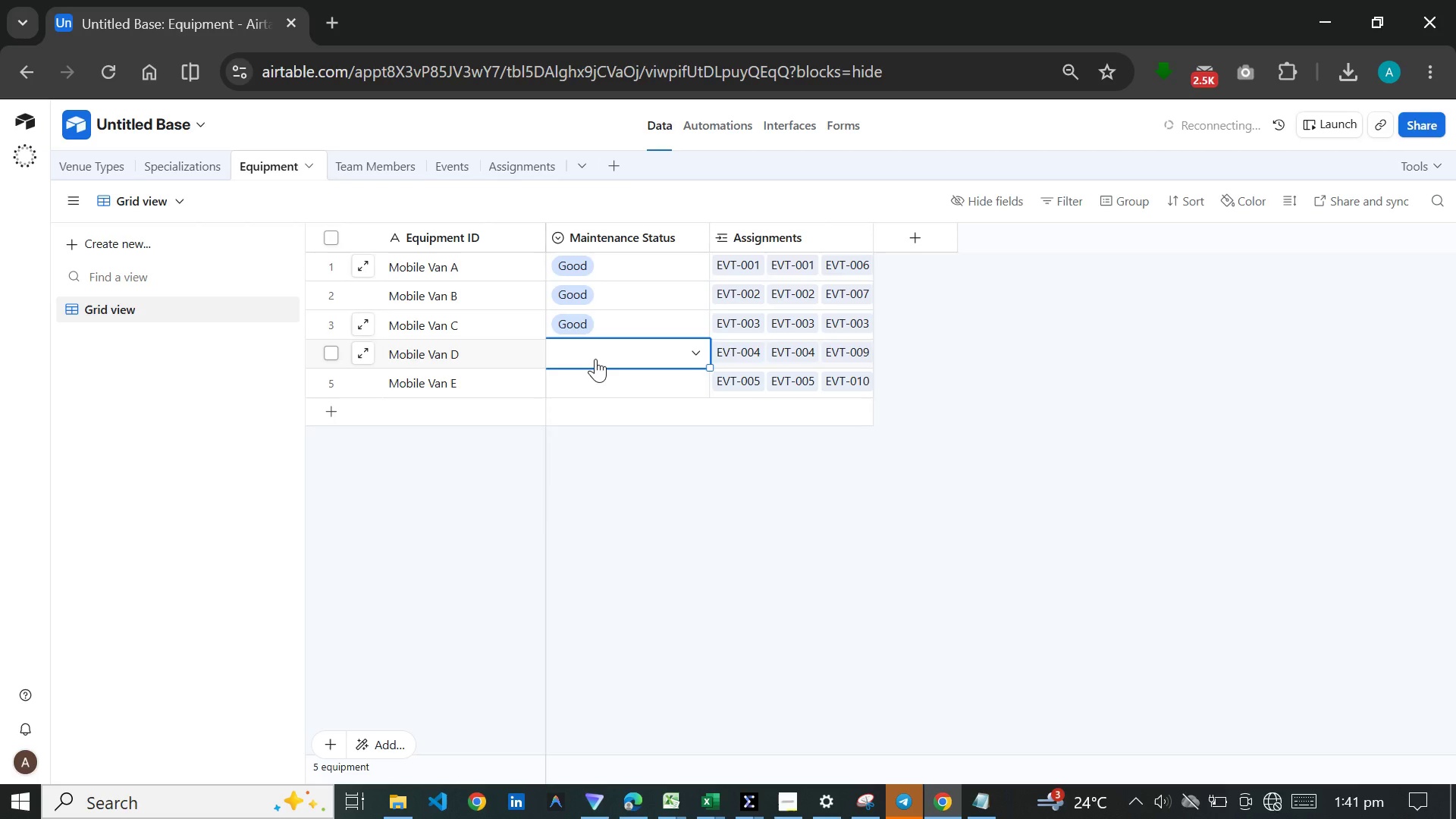 
double_click([595, 359])
 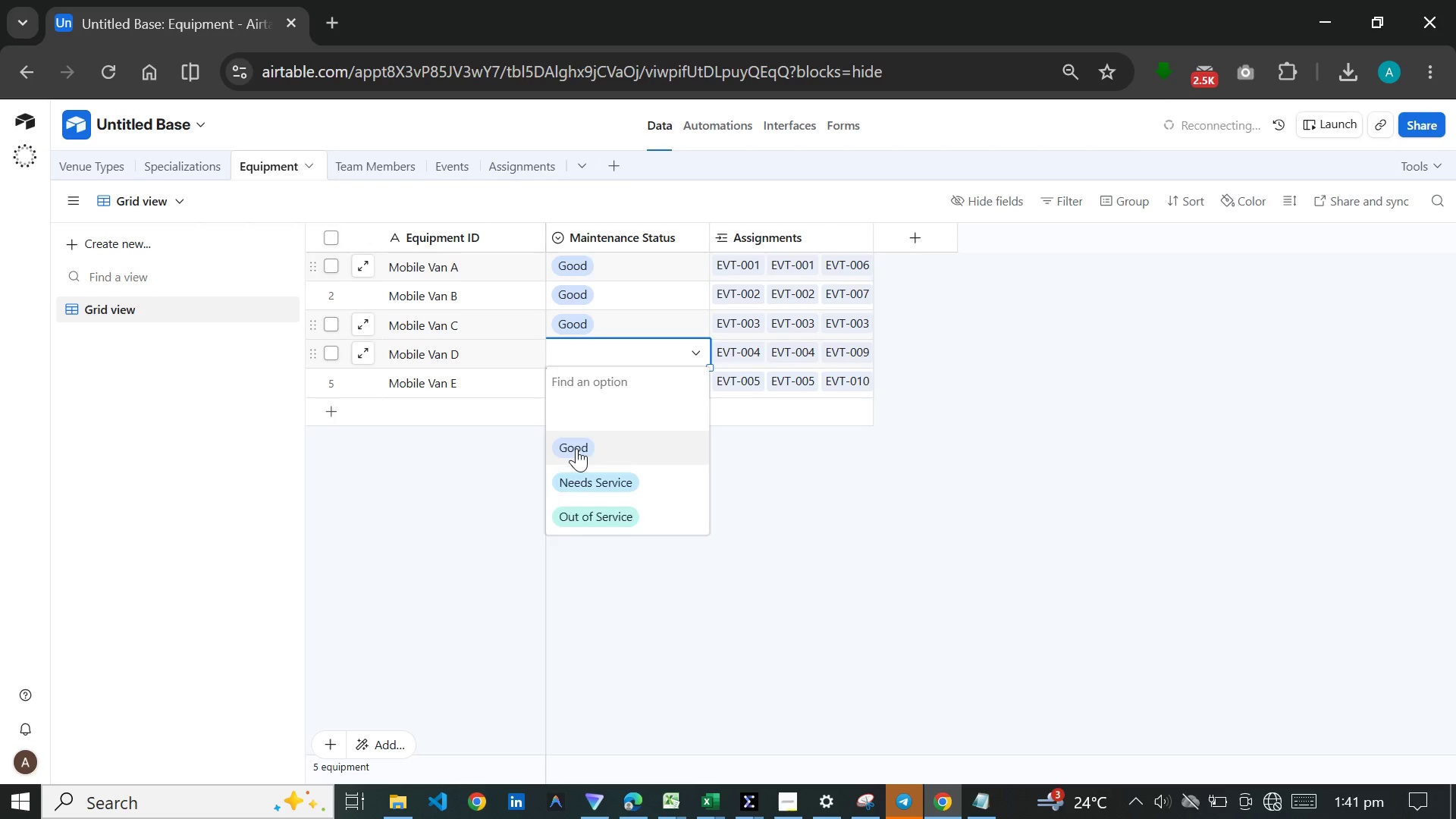 
left_click([576, 448])
 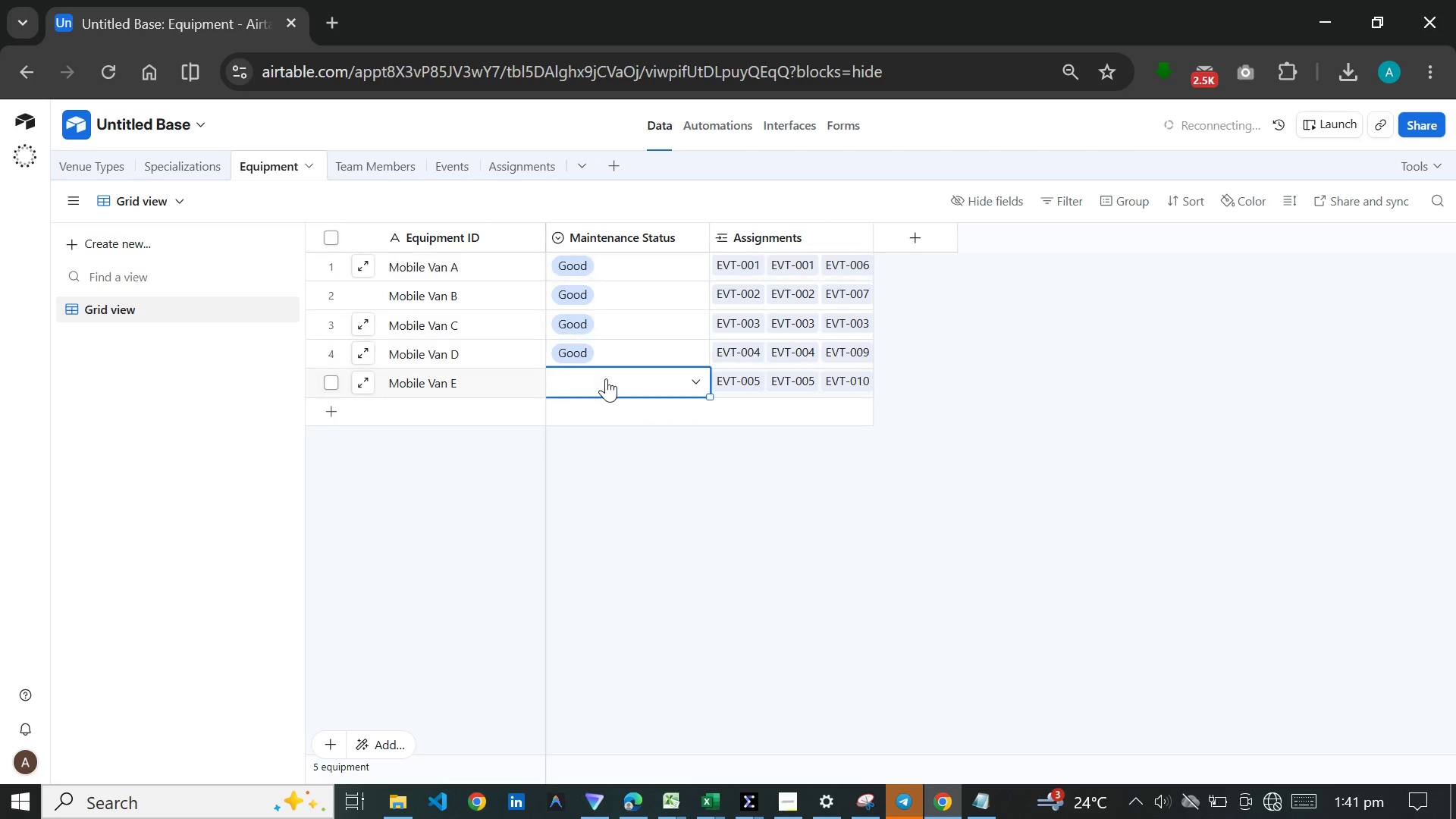 
double_click([606, 378])
 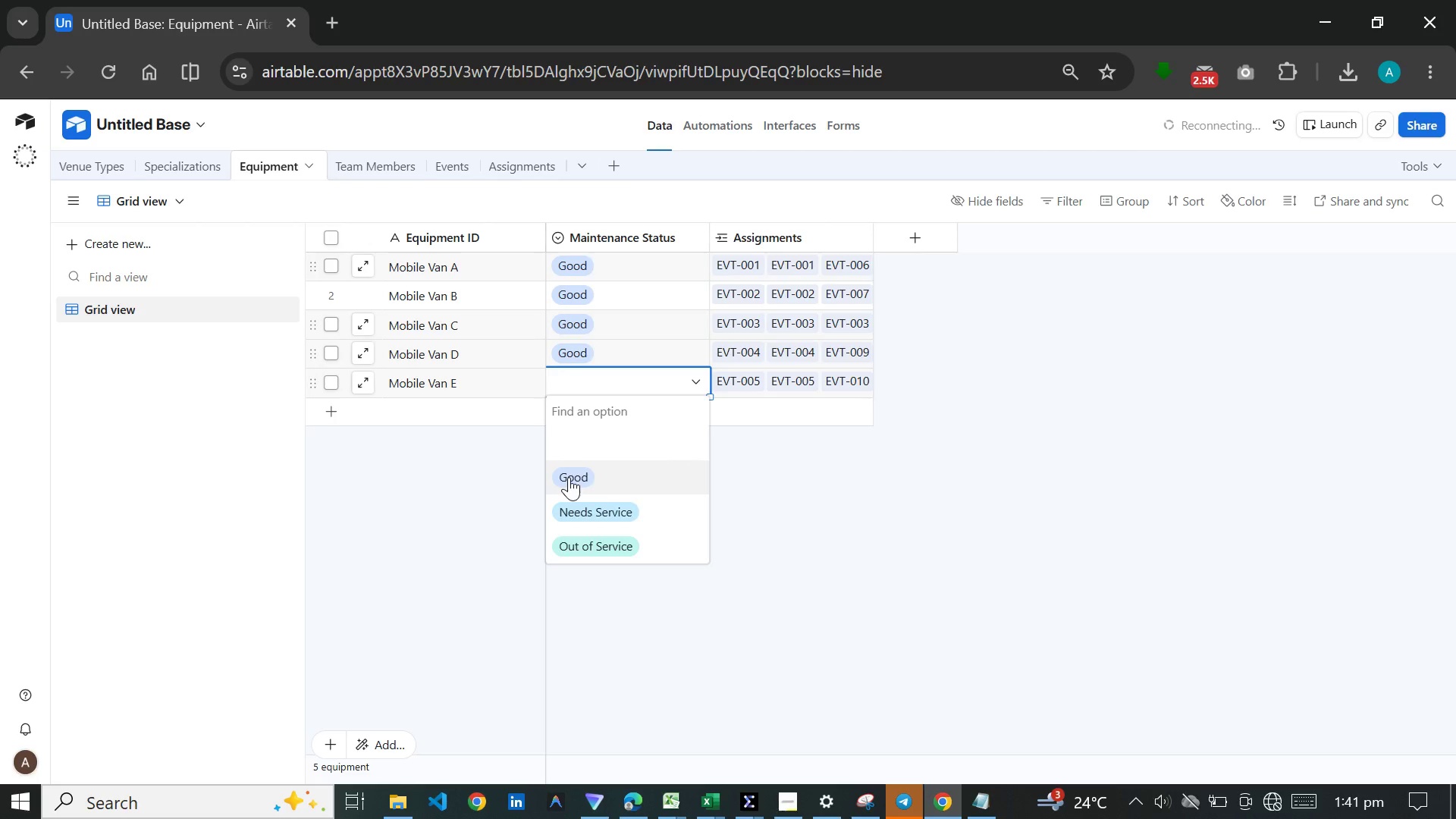 
left_click([569, 477])
 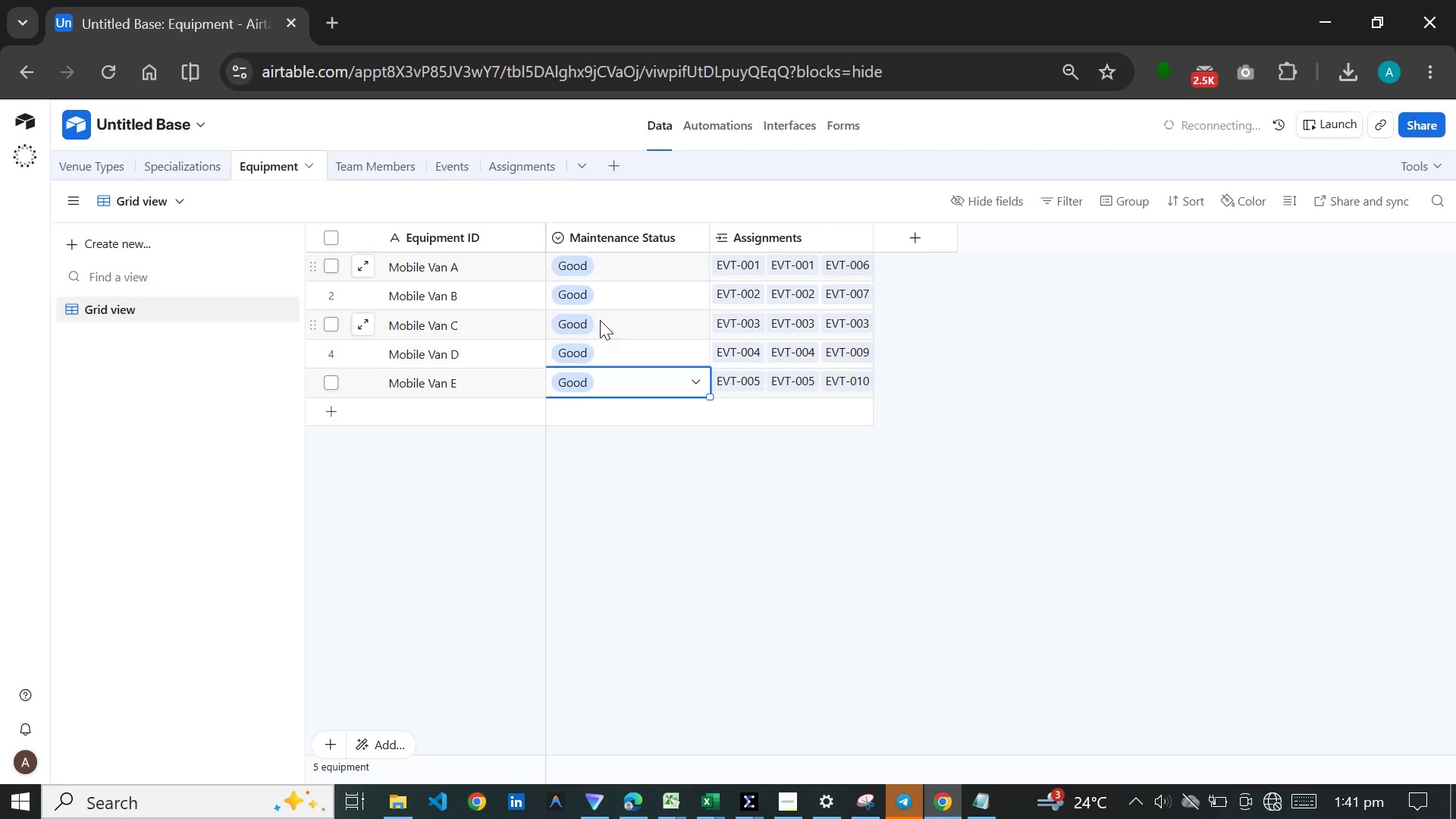 
wait(5.25)
 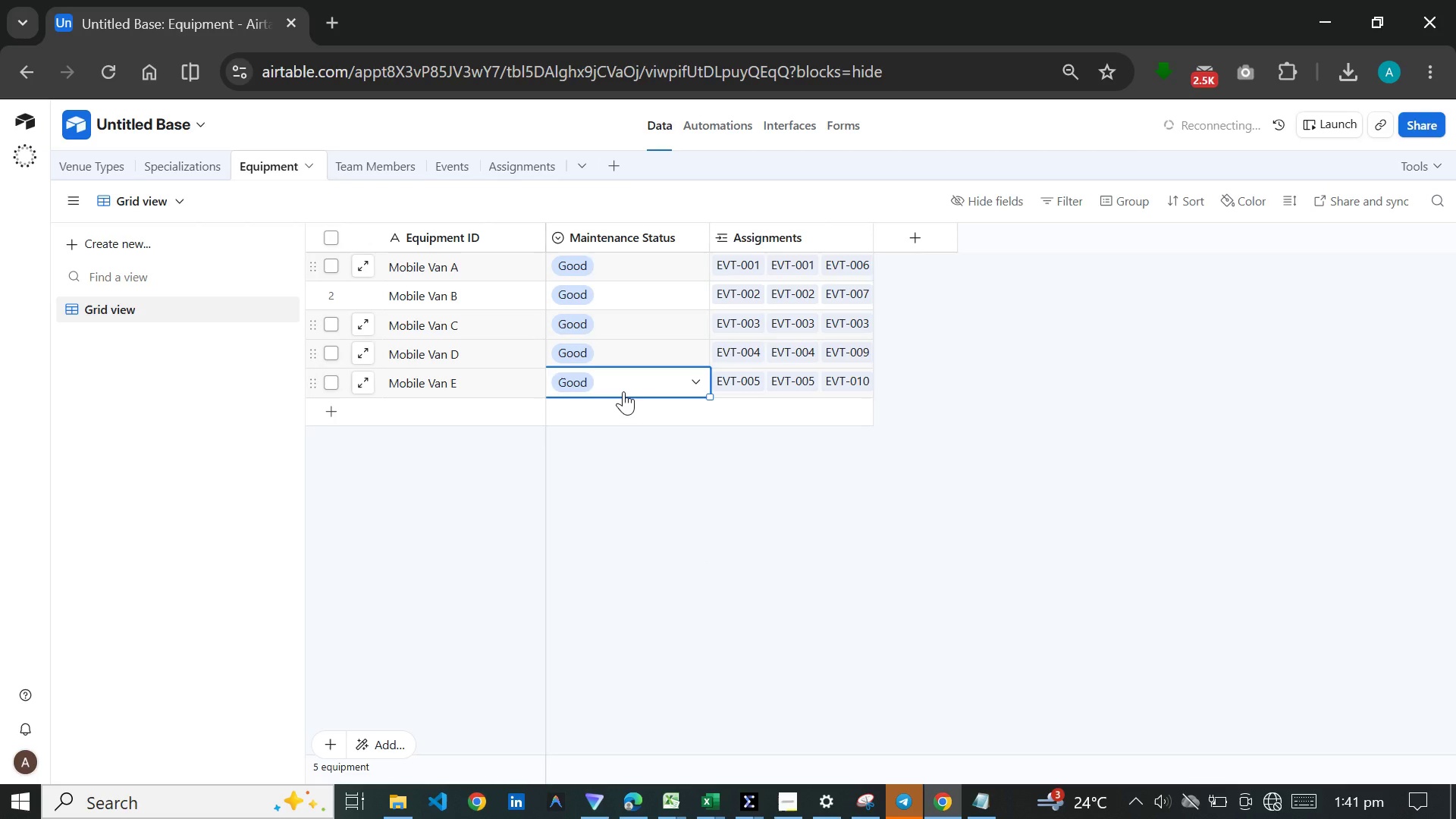 
left_click([367, 159])
 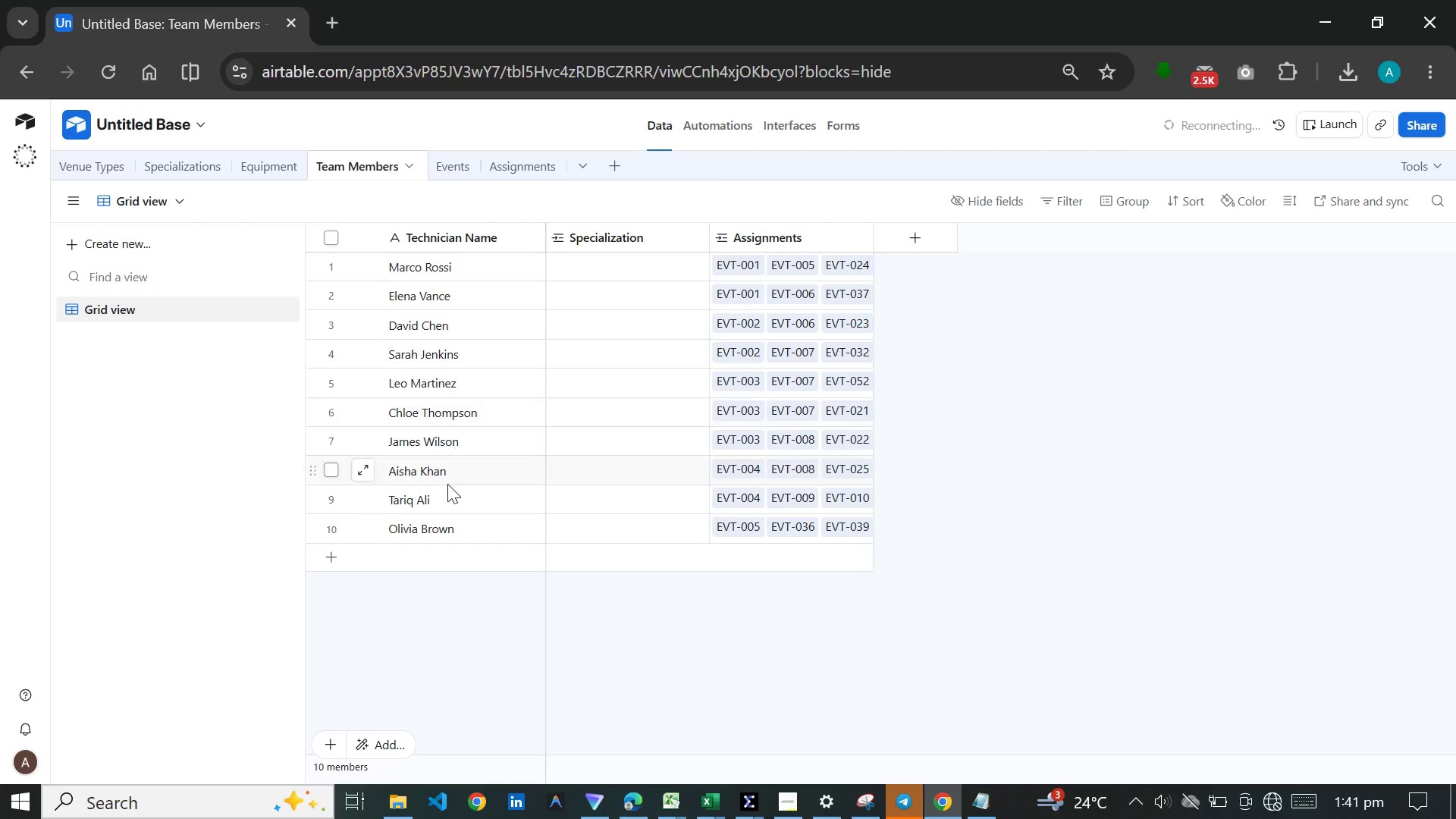 
mouse_move([468, 551])
 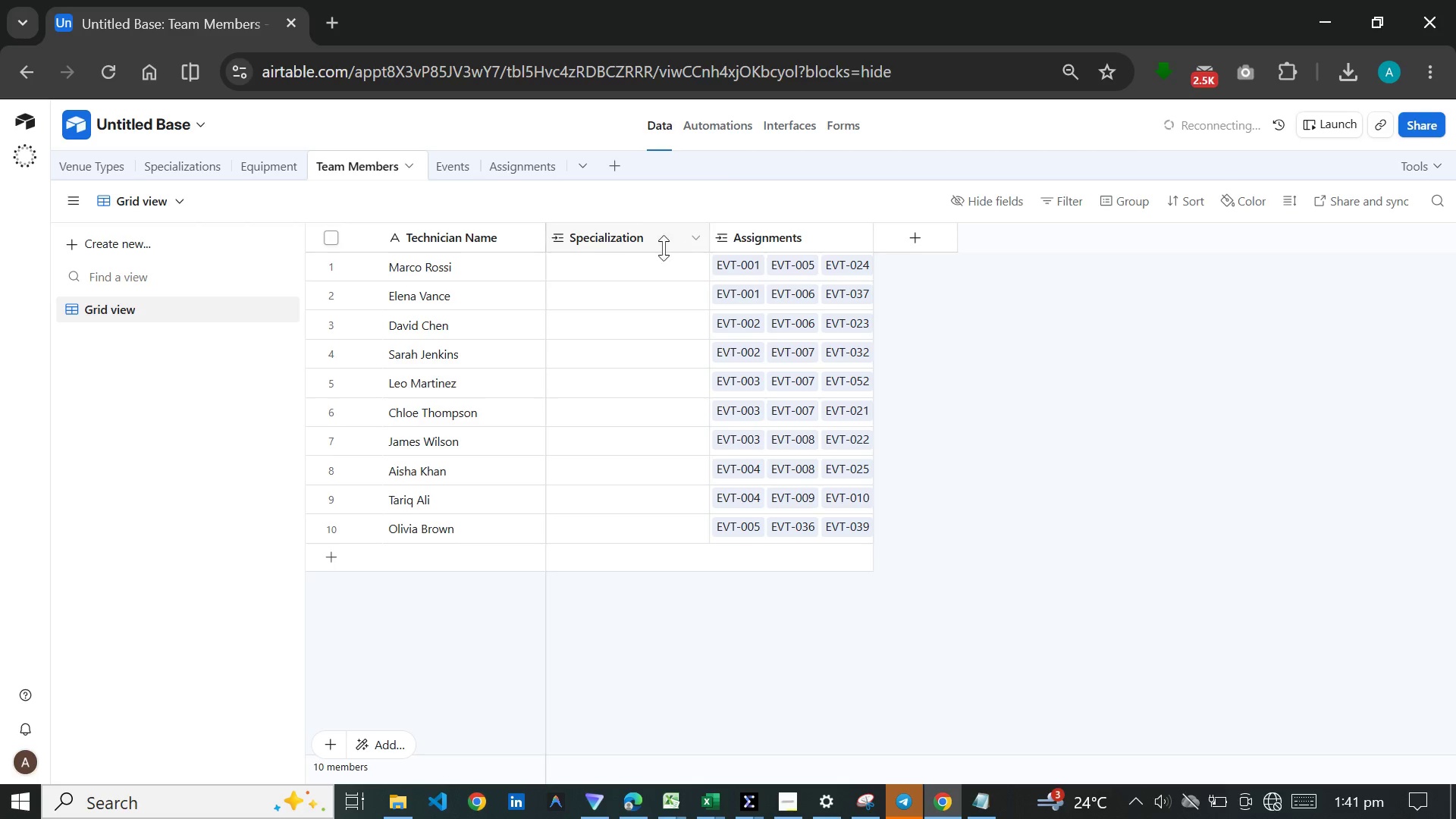 
wait(13.07)
 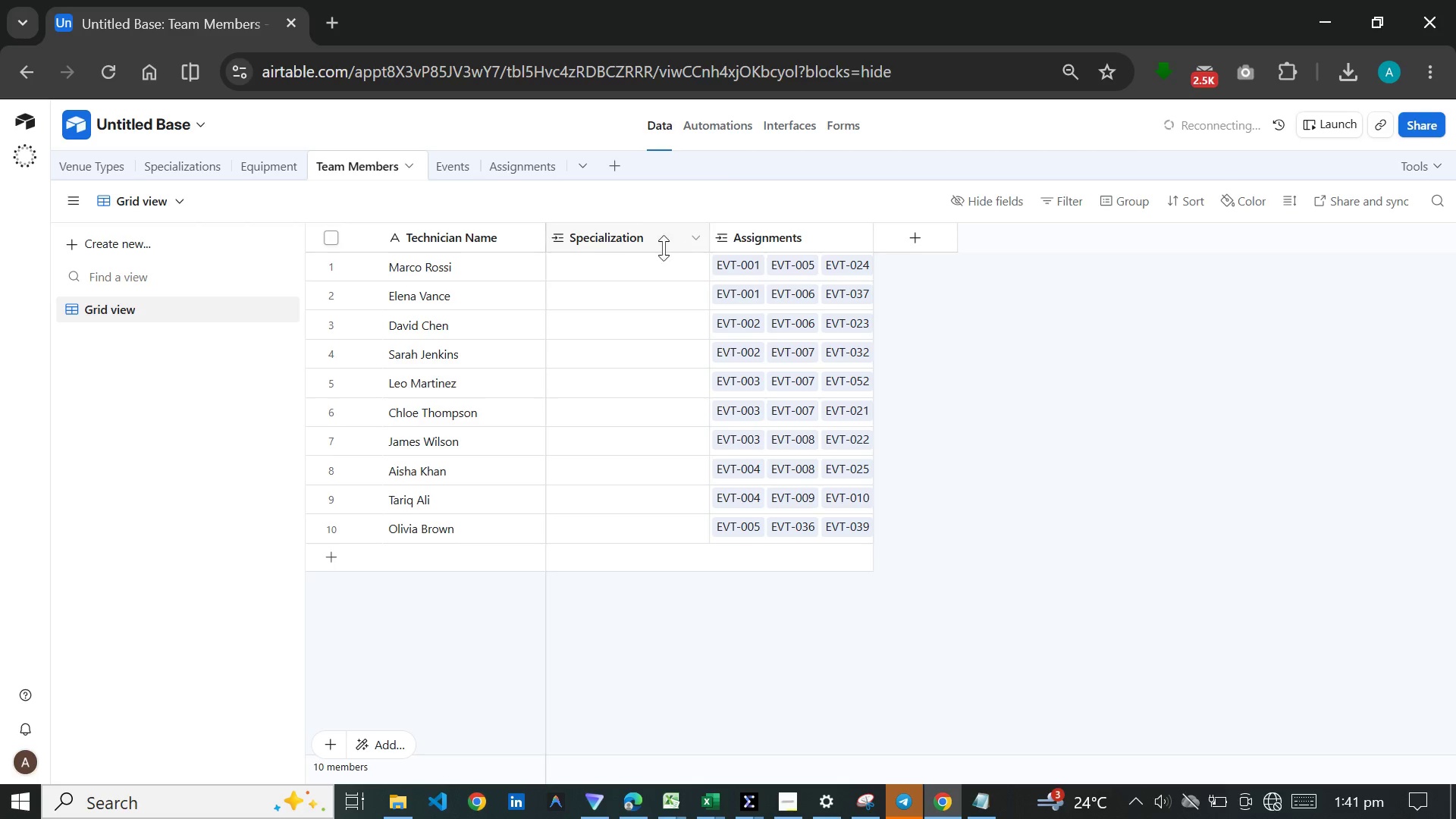 
left_click([560, 262])
 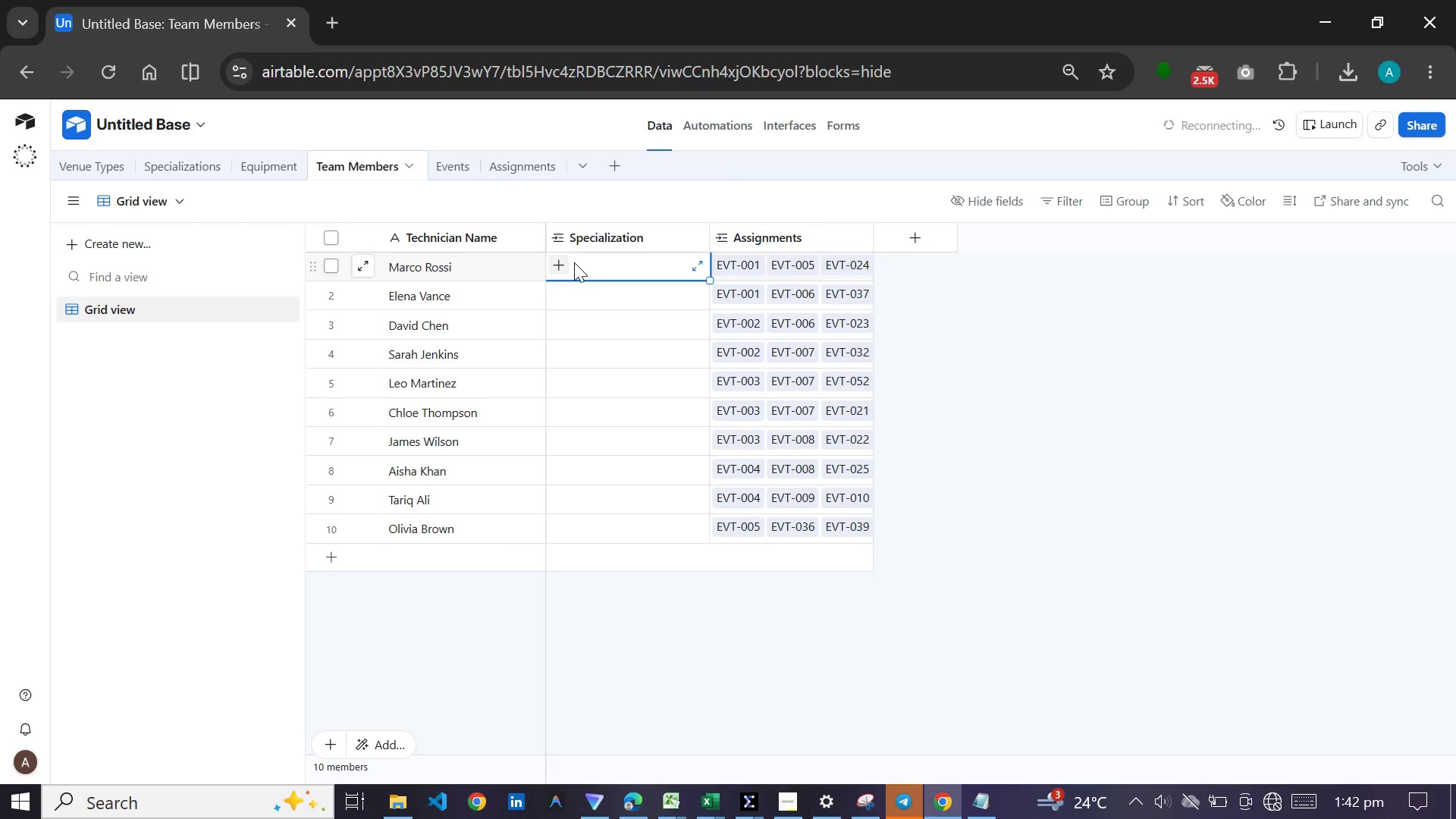 
mouse_move([580, 246])
 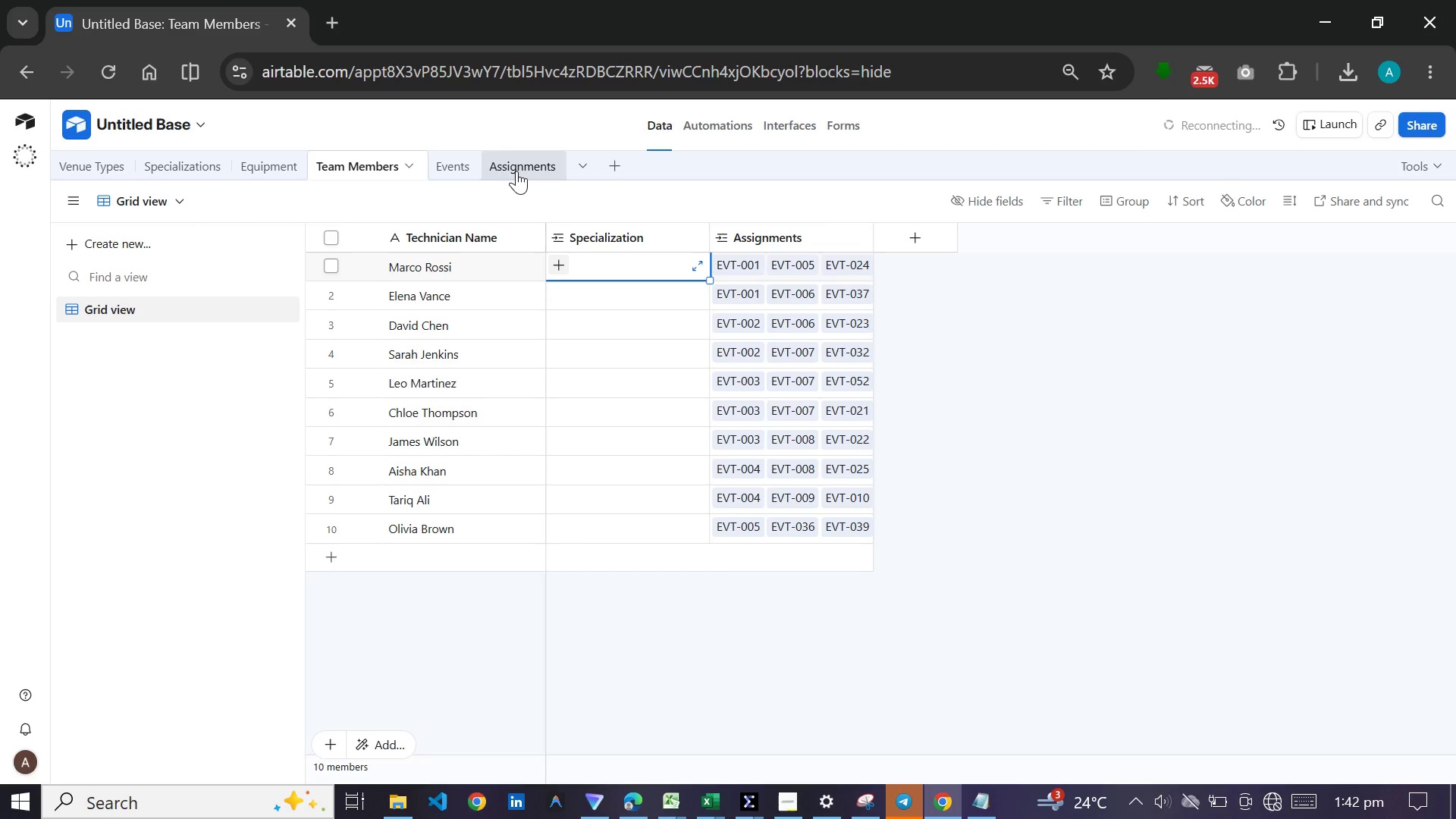 
left_click([516, 170])
 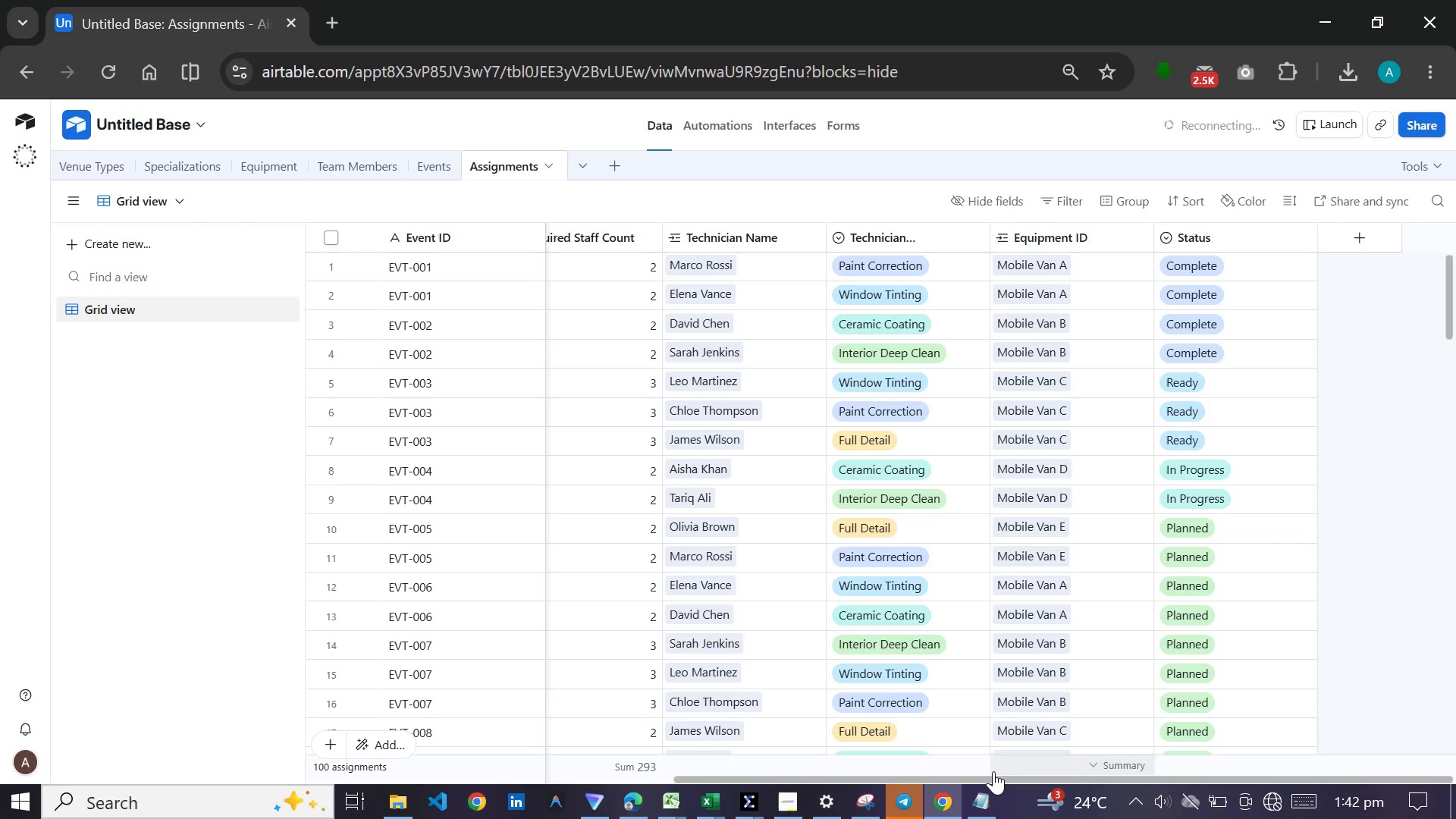 
left_click_drag(start_coordinate=[982, 781], to_coordinate=[570, 664])
 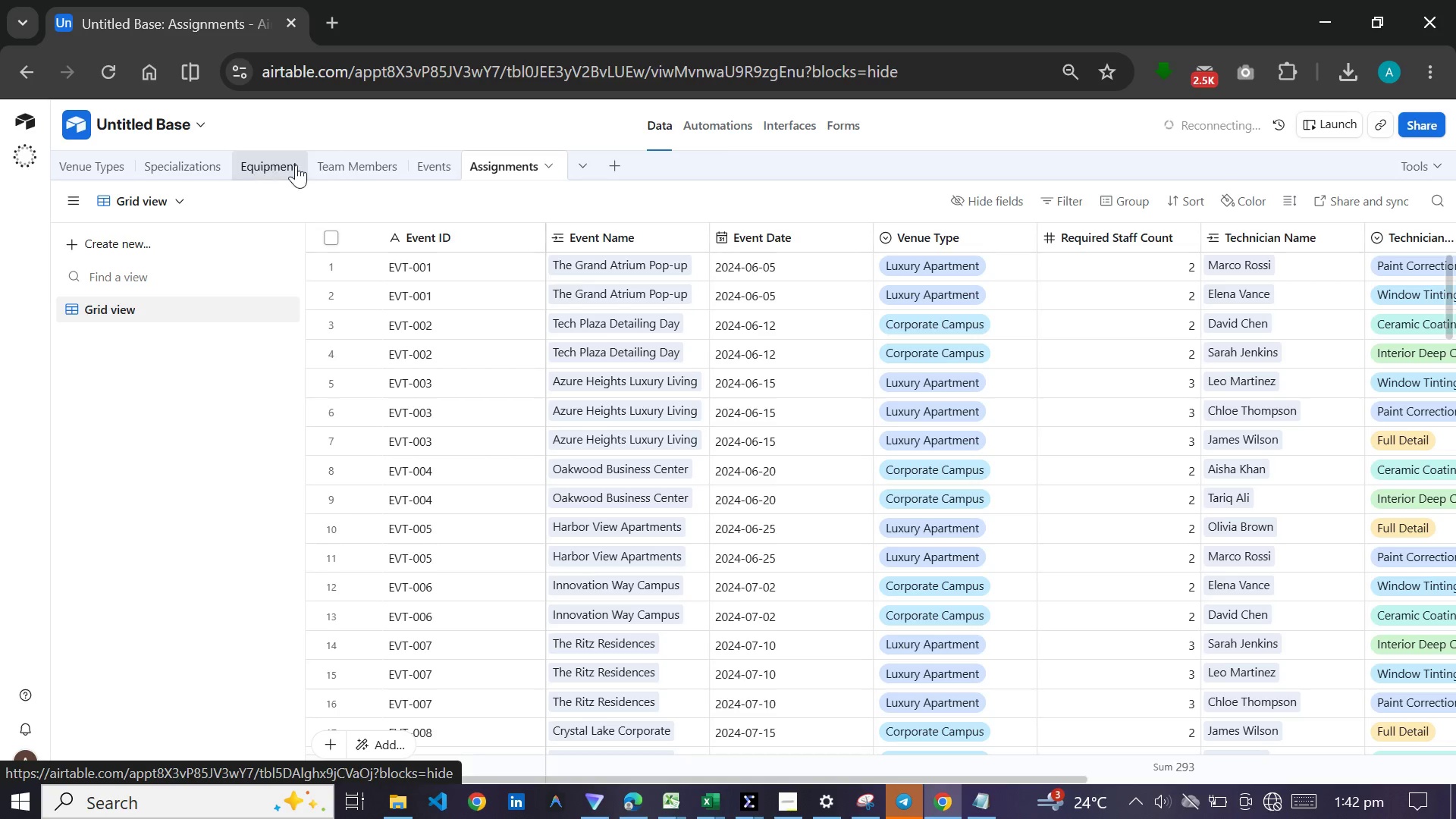 
left_click([379, 165])
 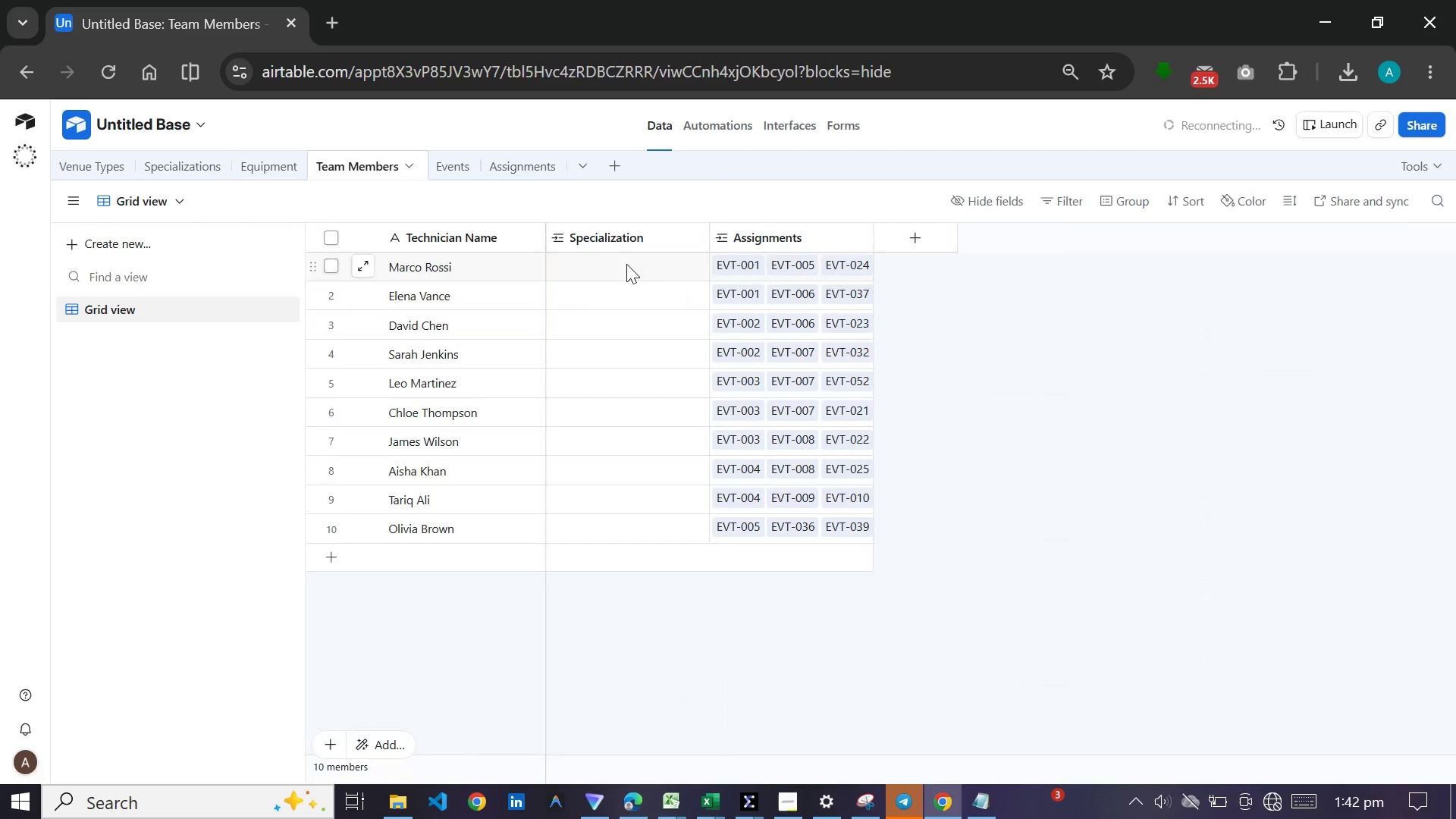 
left_click([625, 264])
 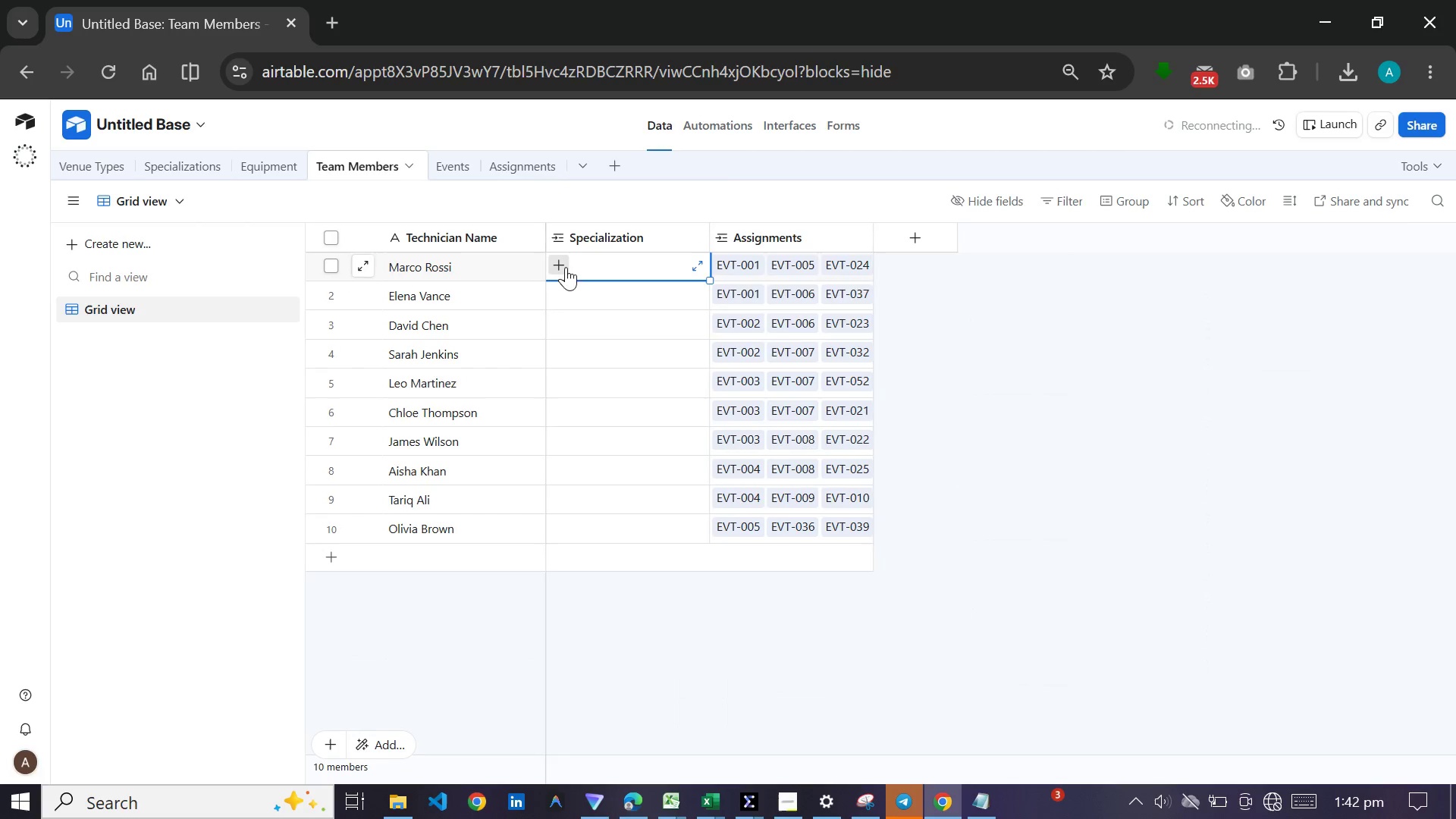 
left_click([566, 267])
 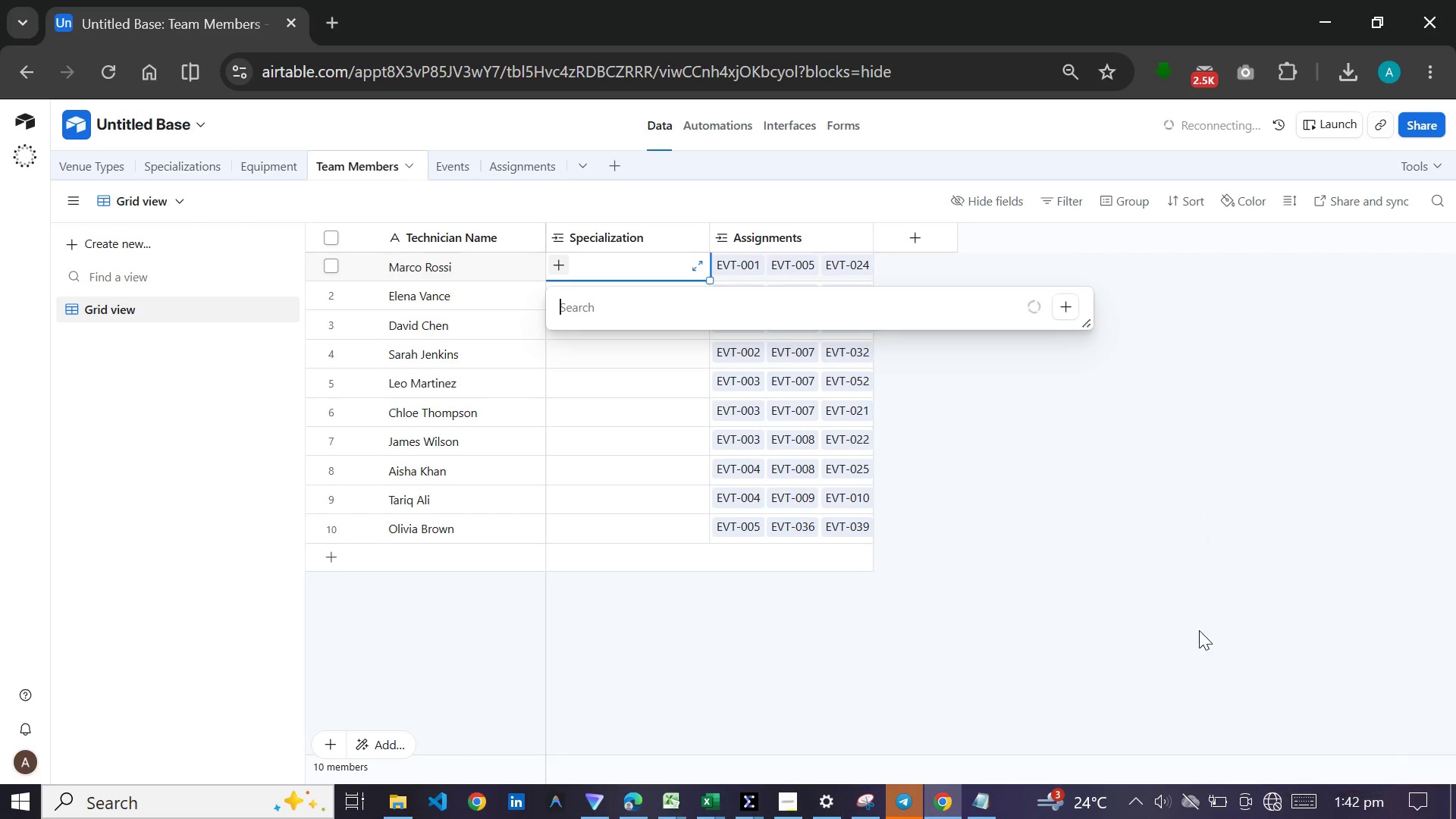 
wait(6.01)
 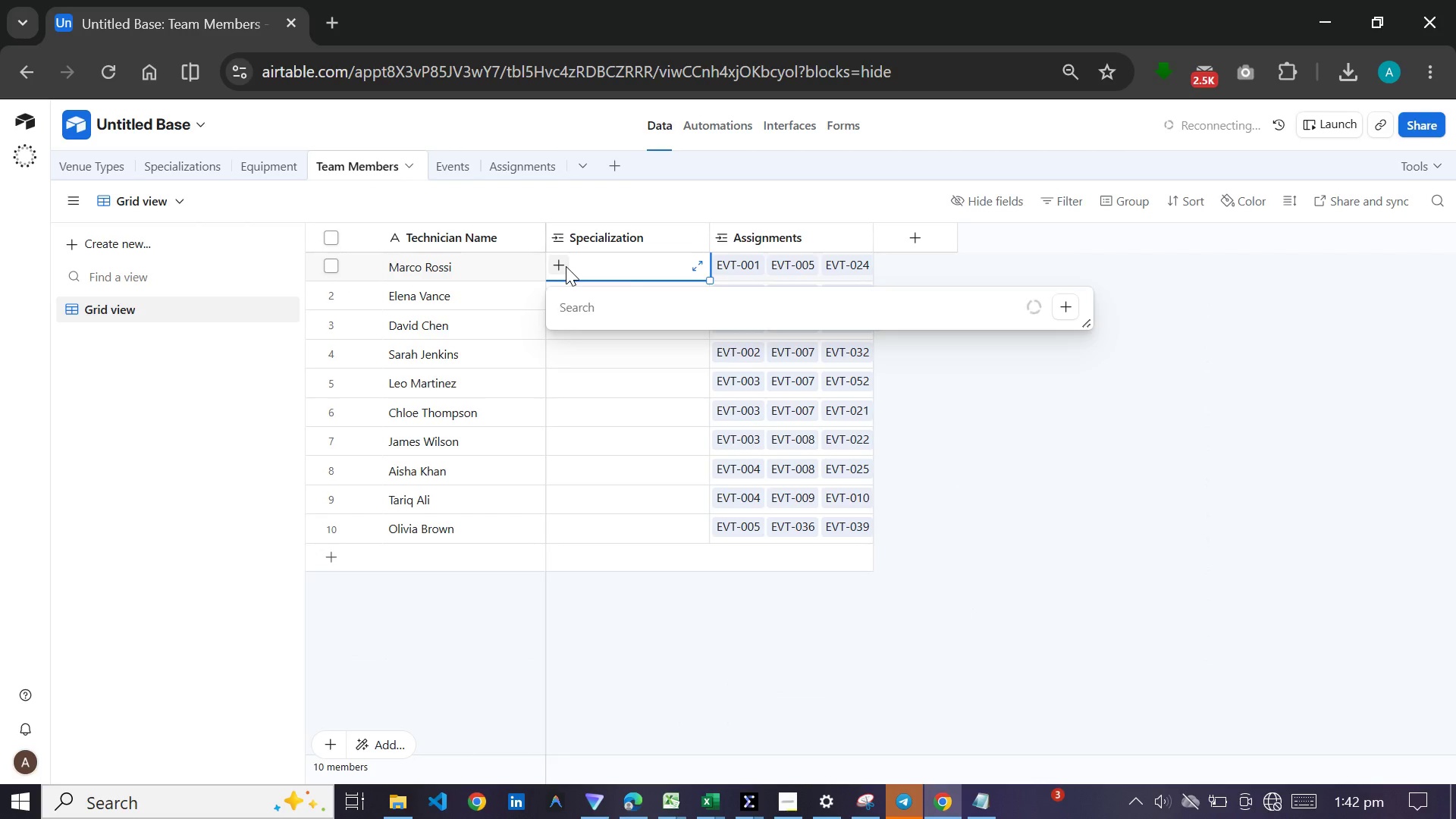 
left_click([786, 801])